 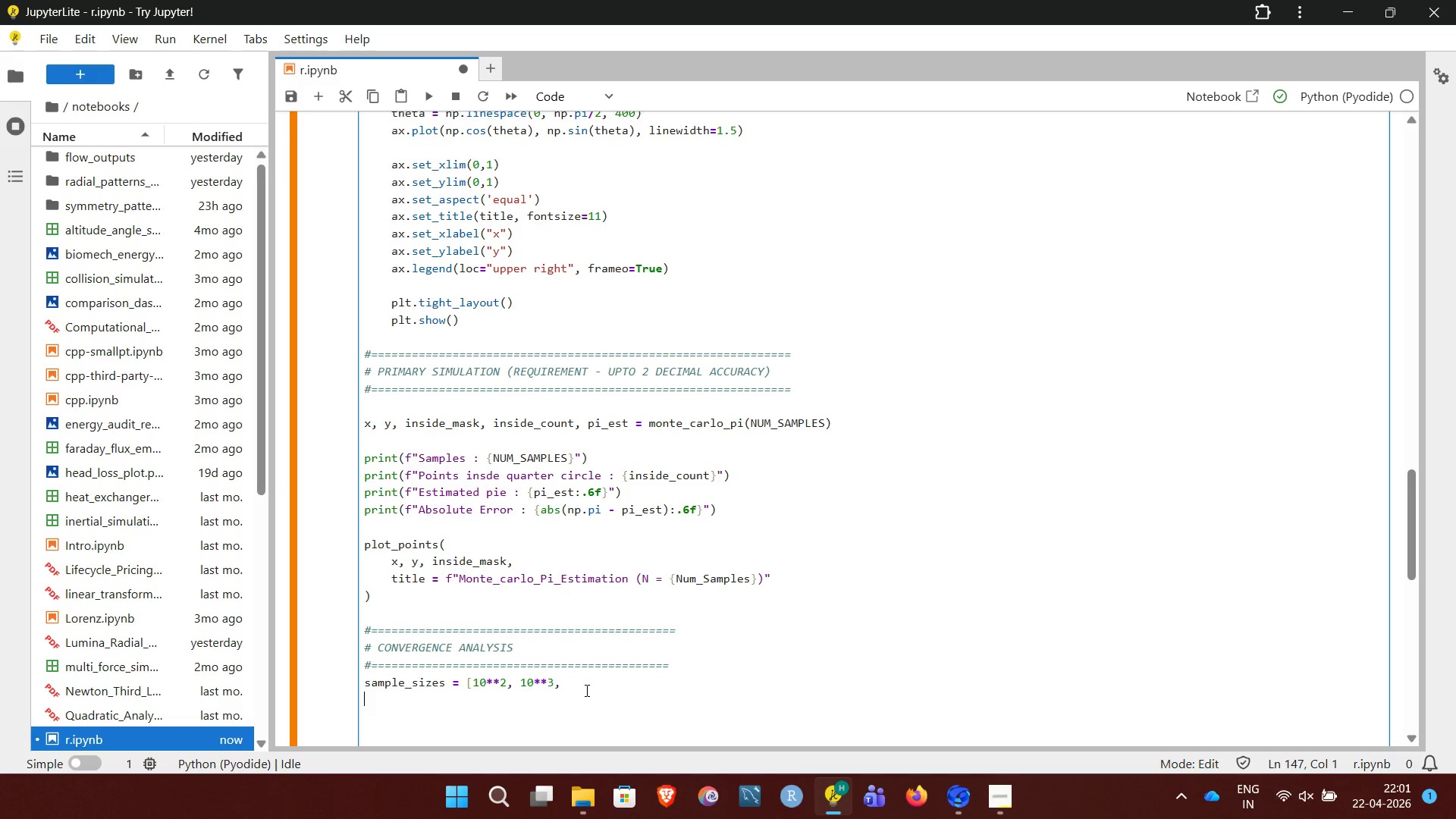 
type(10**4)
key(Backspace)
key(Backspace)
key(Backspace)
key(Backspace)
key(Backspace)
key(Backspace)
type(10**4, 10**5])
 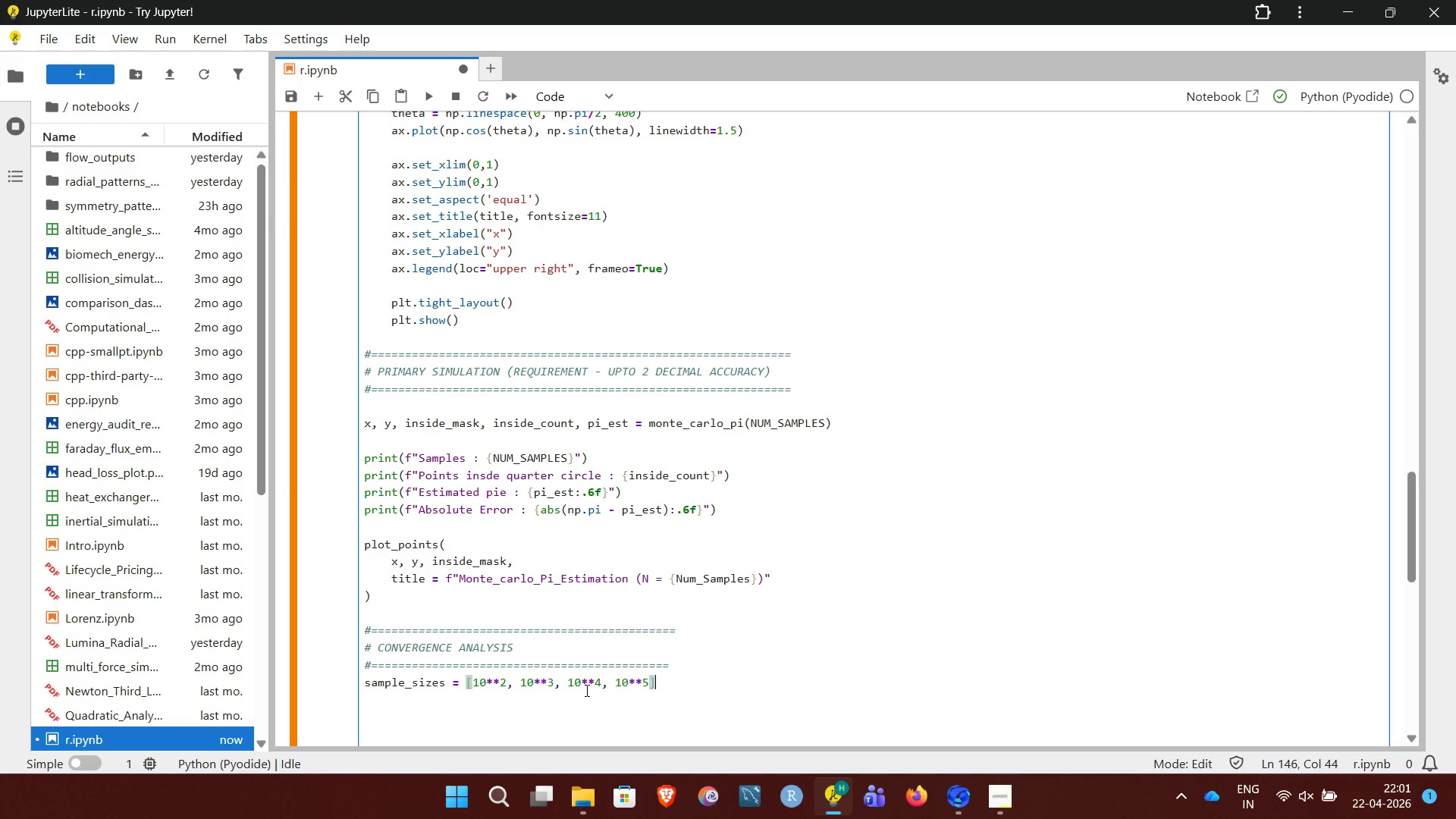 
key(Enter)
 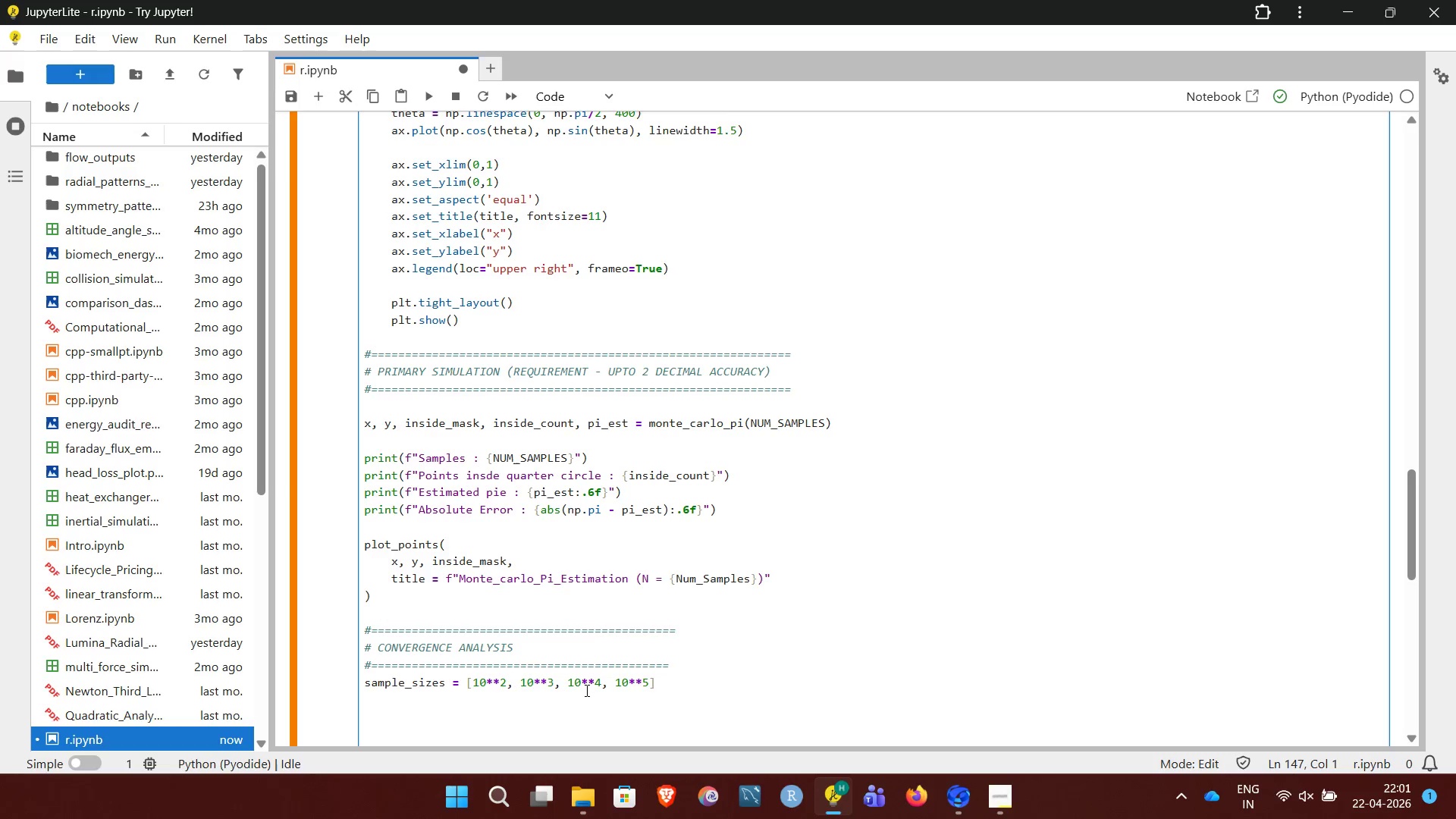 
type(results = [])
 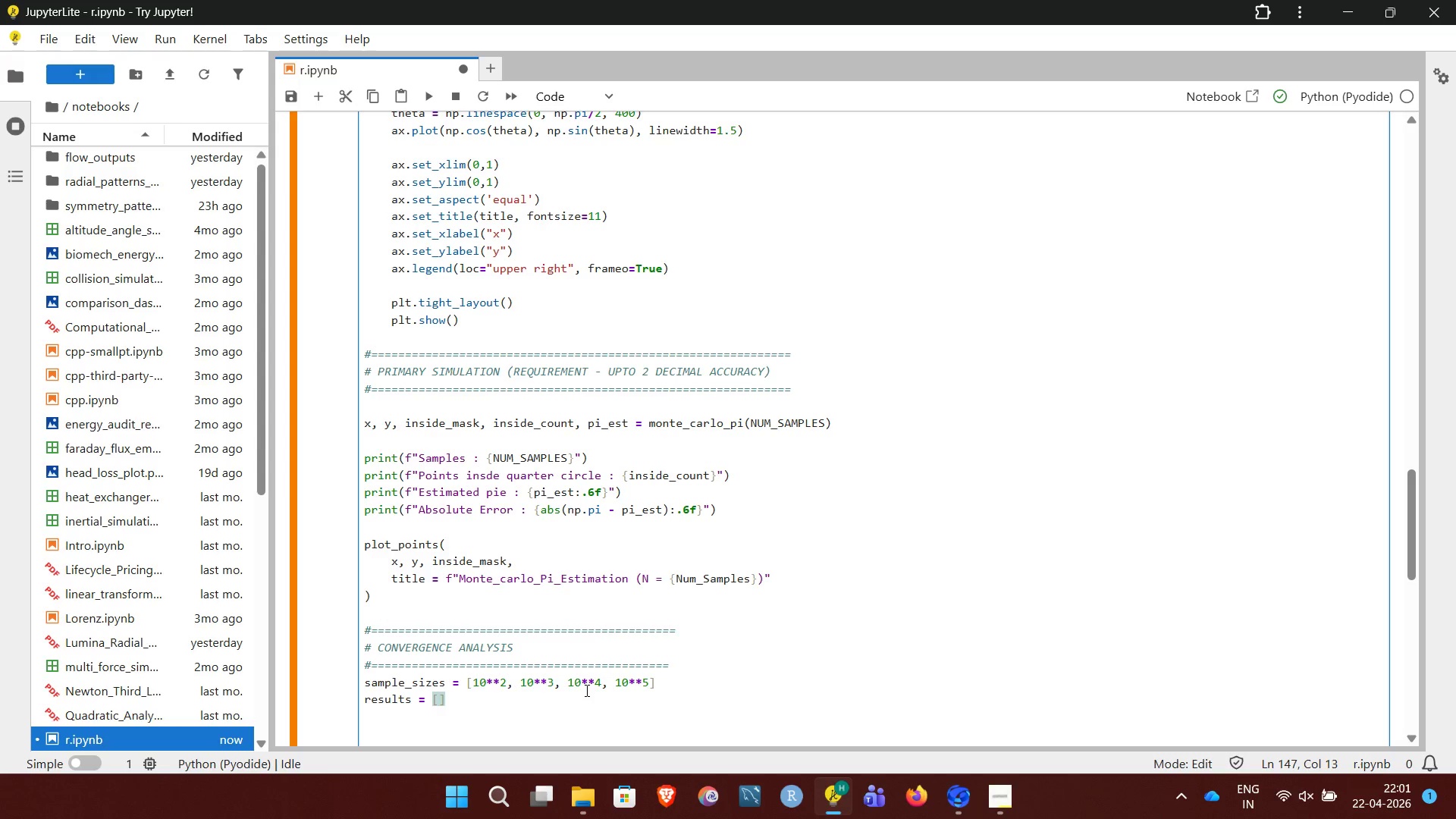 
key(Enter)
 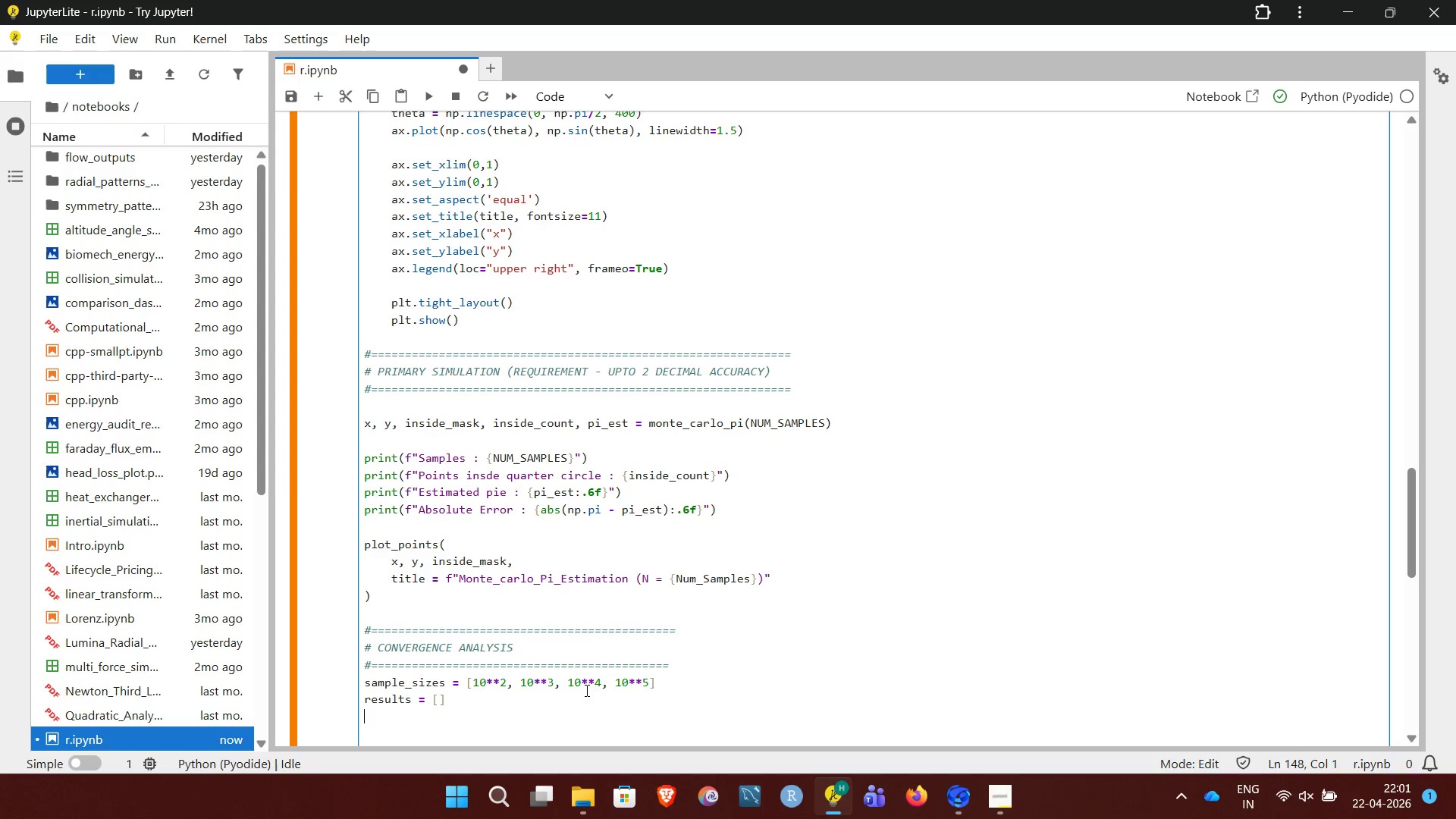 
key(Enter)
 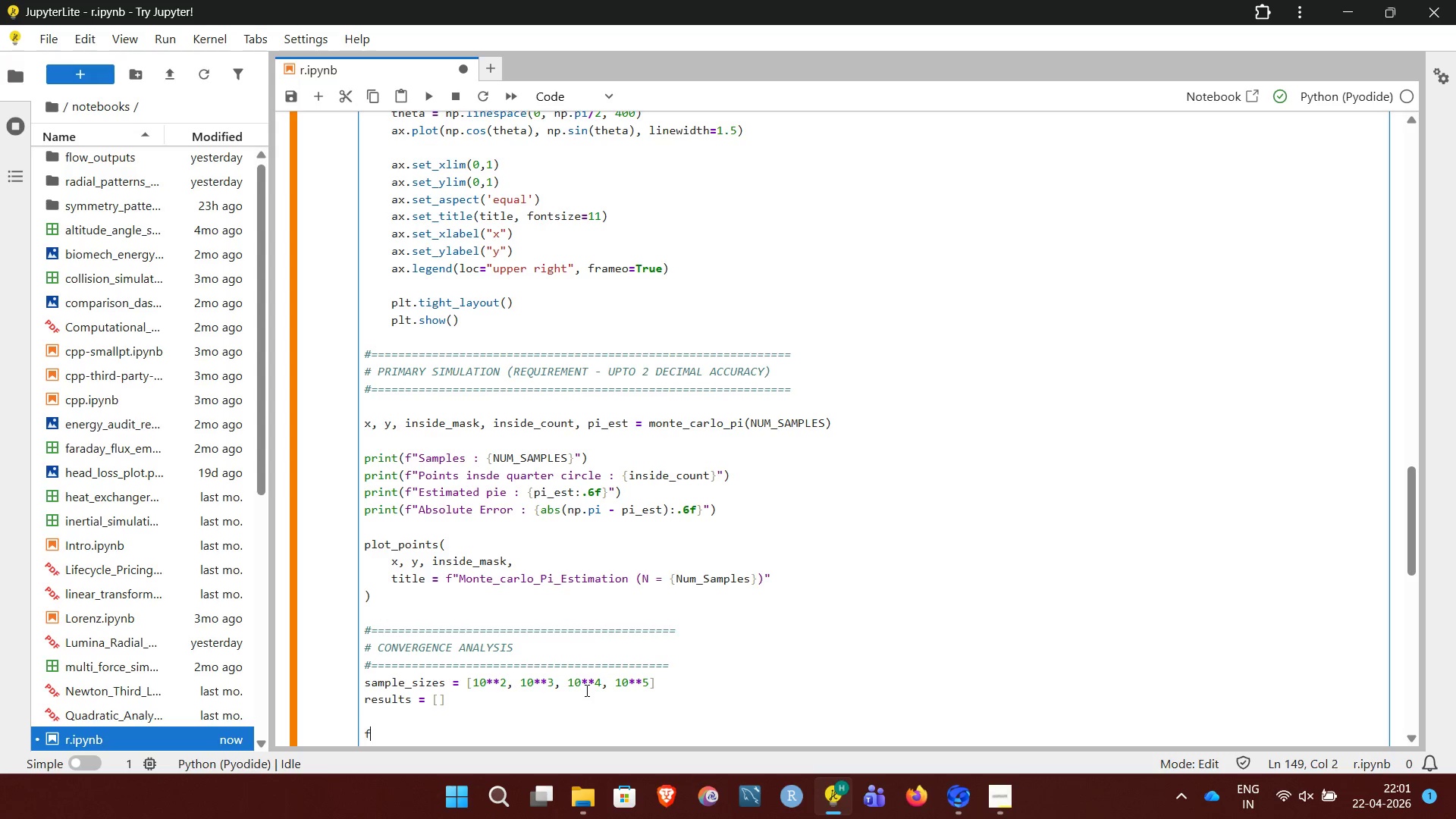 
type(for n in sample_sizes:)
 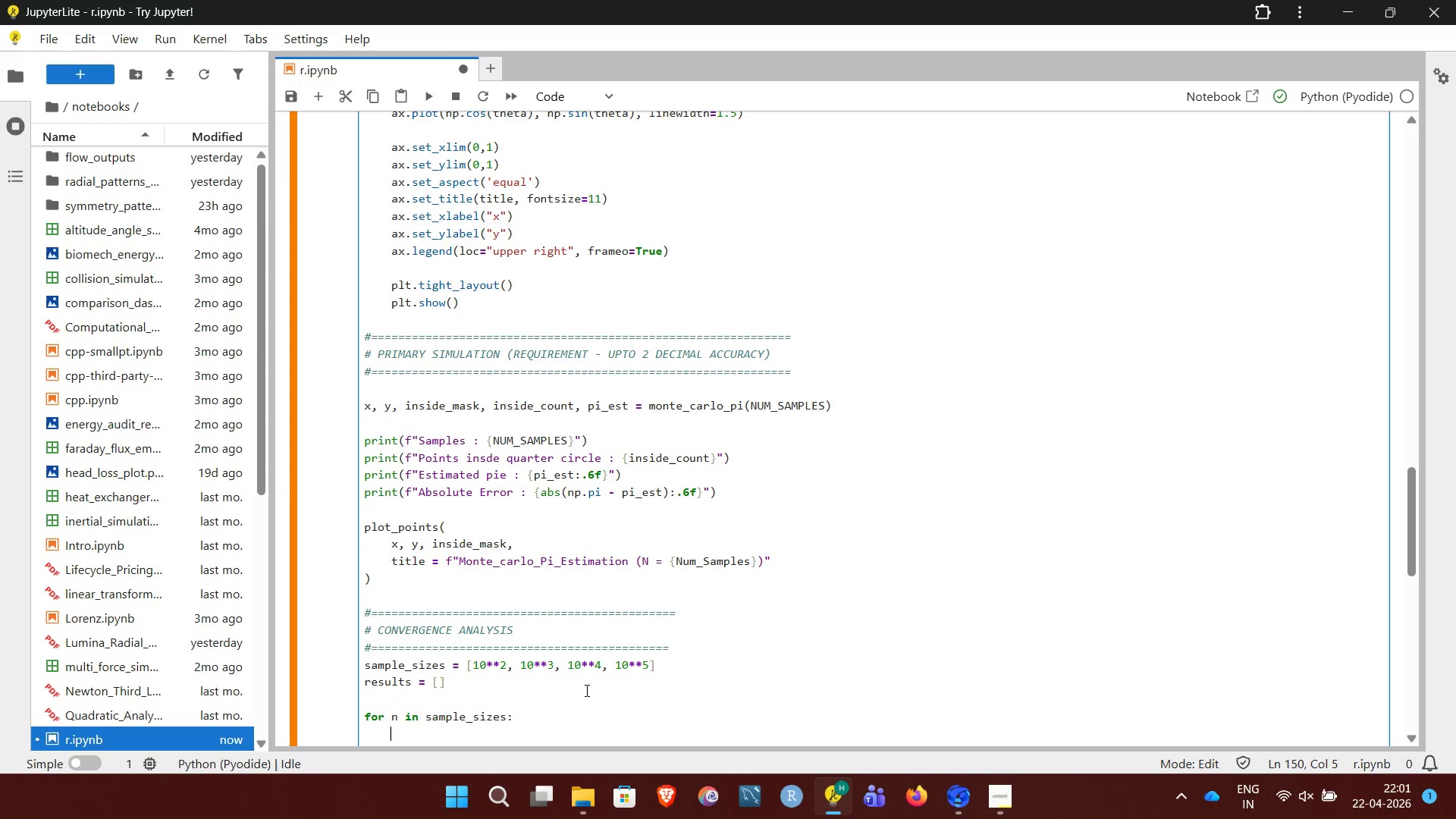 
 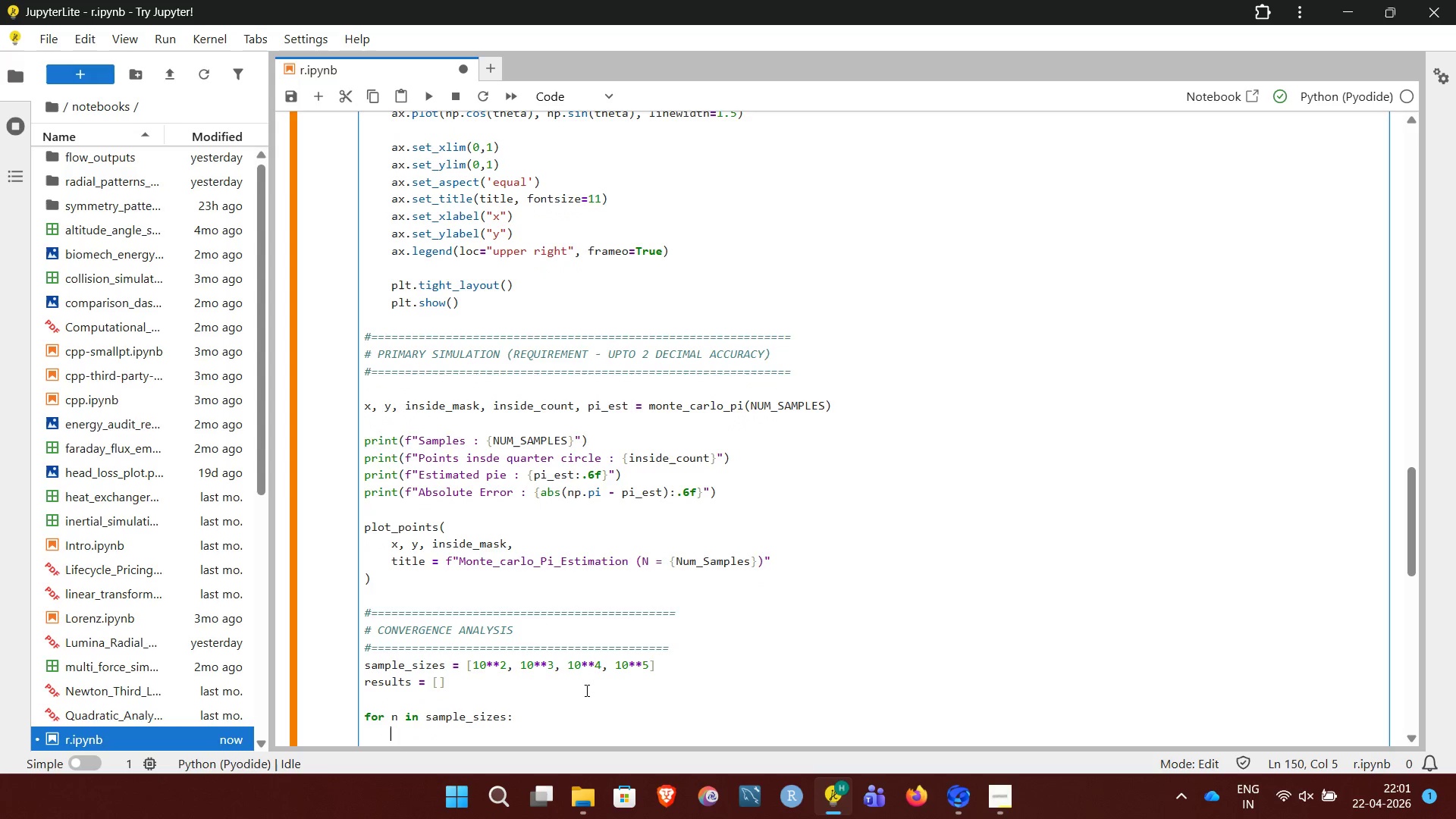 
key(Enter)
 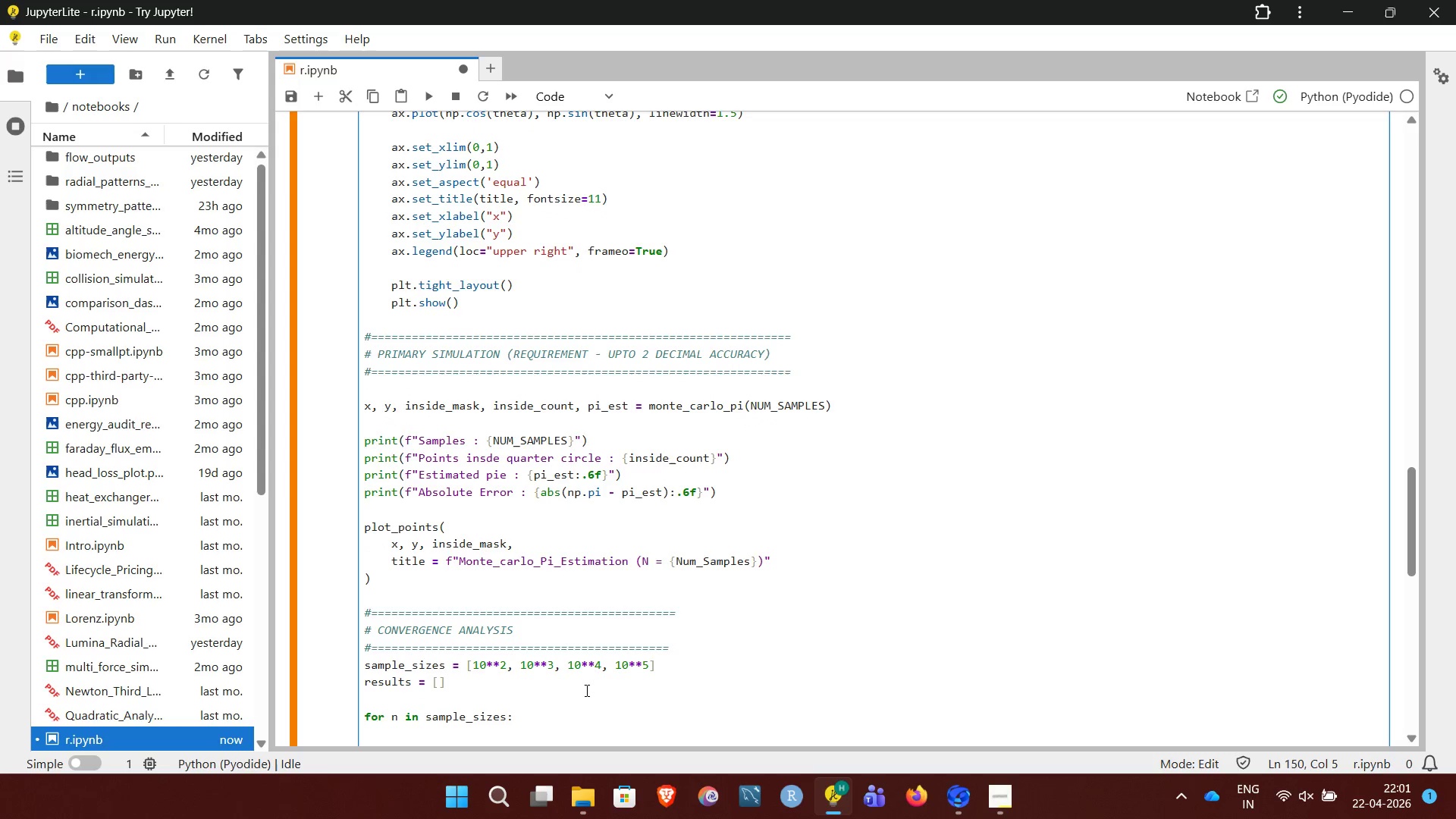 
type(x_c, y_c )
key(Backspace)
type(, inside_c, count_c, pi_c = monte_carlo_pi(n))
 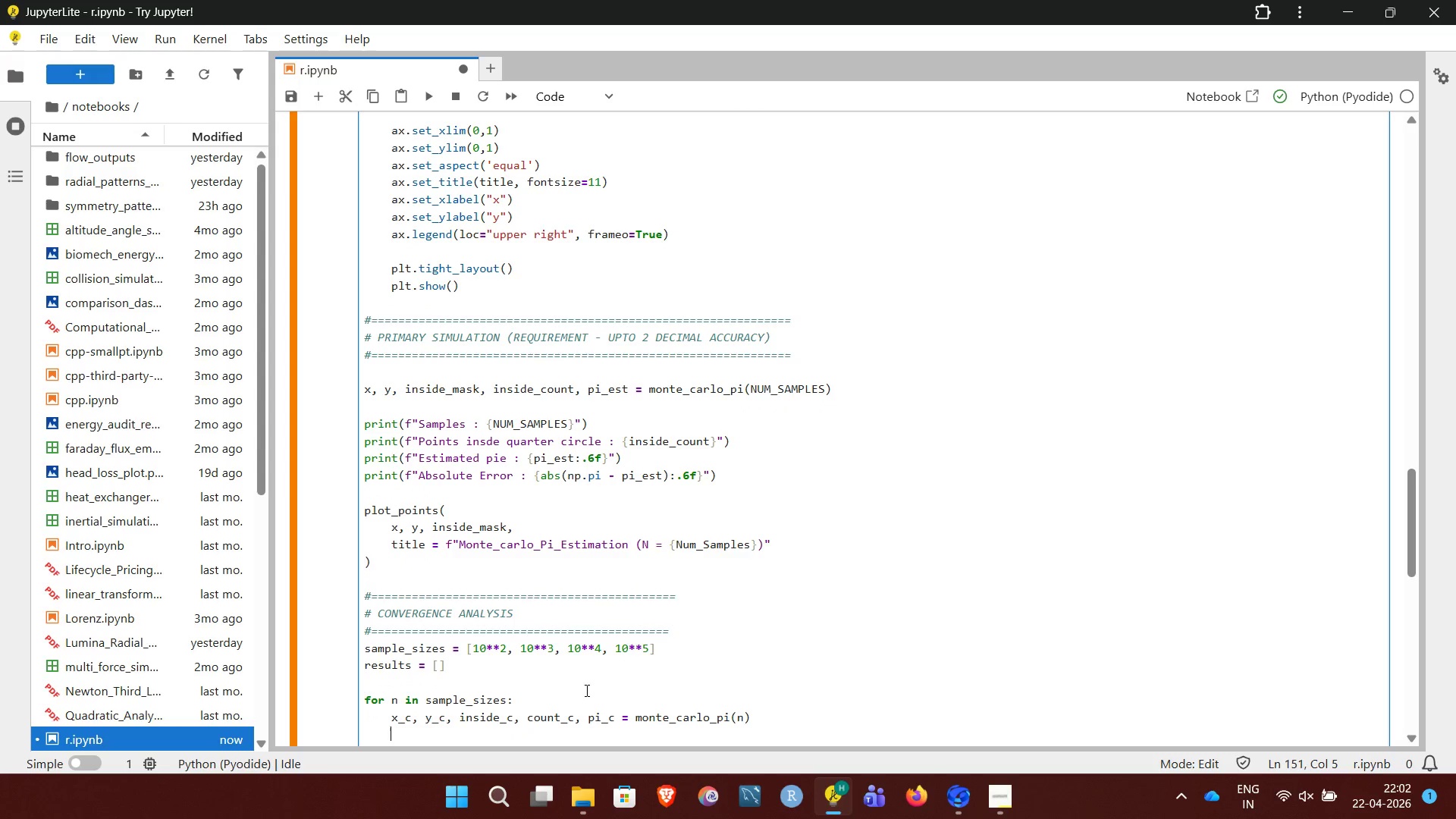 
 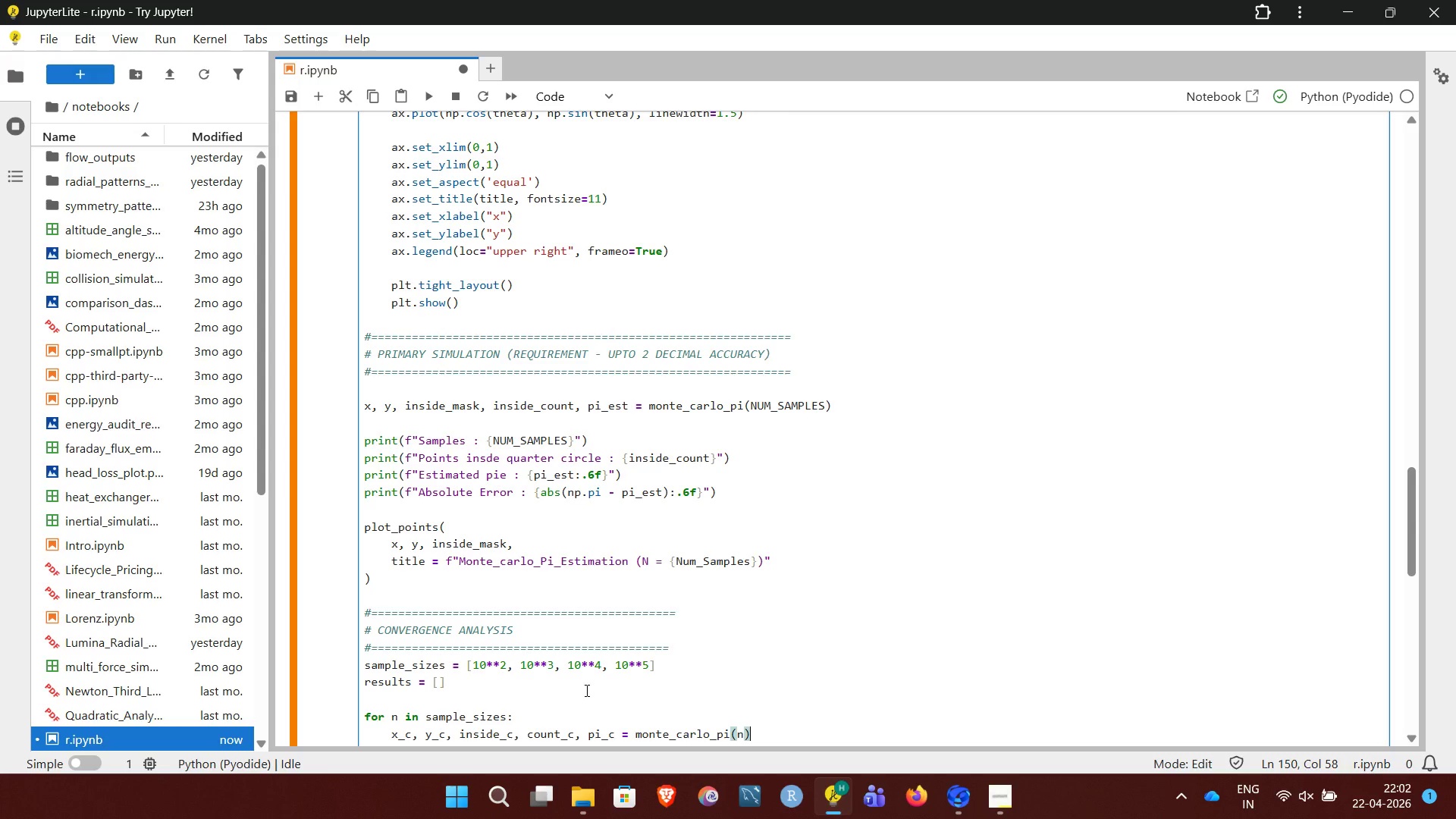 
key(Enter)
 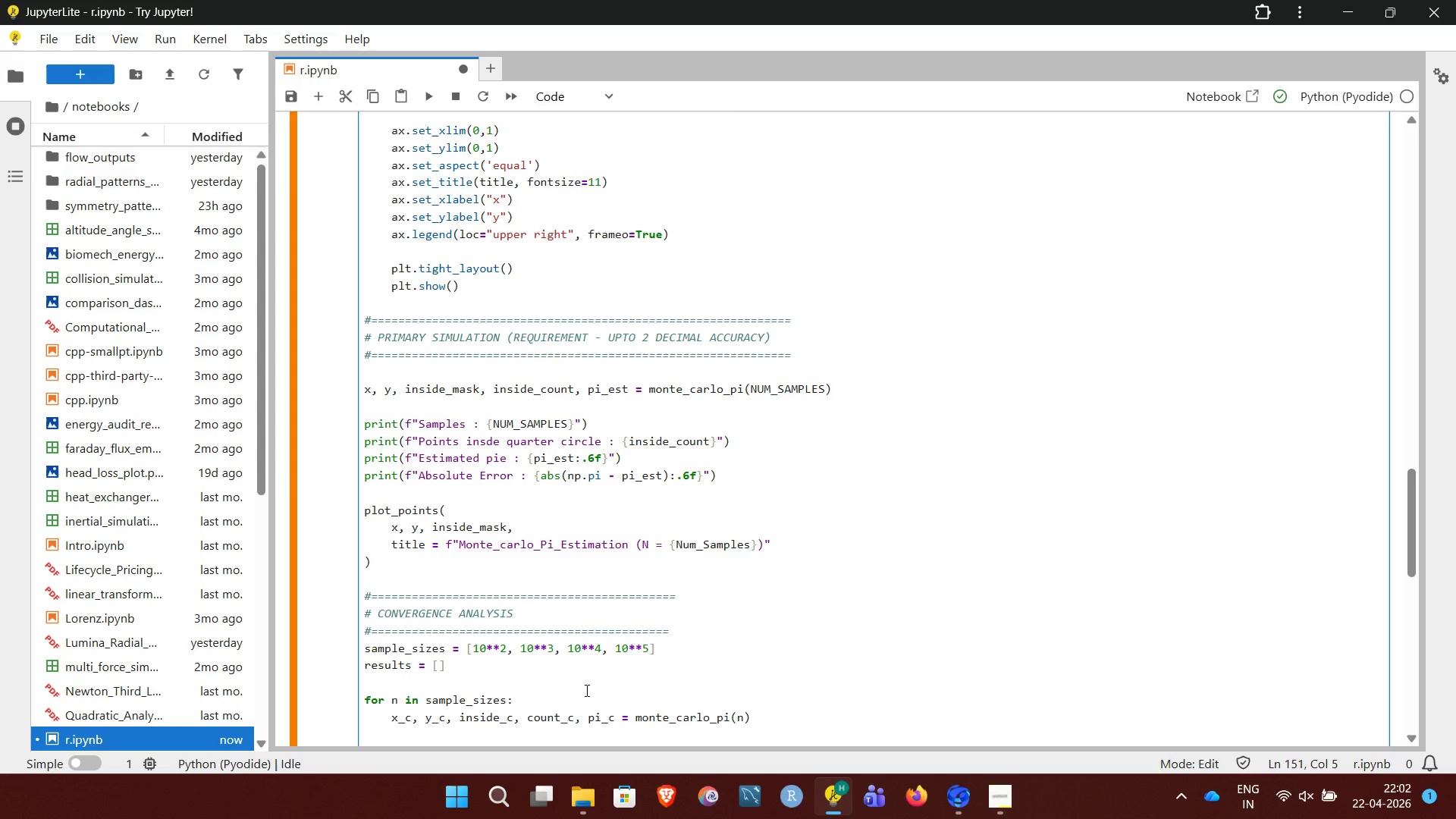 
type(error_c = abs(np.pi - pi_c))
 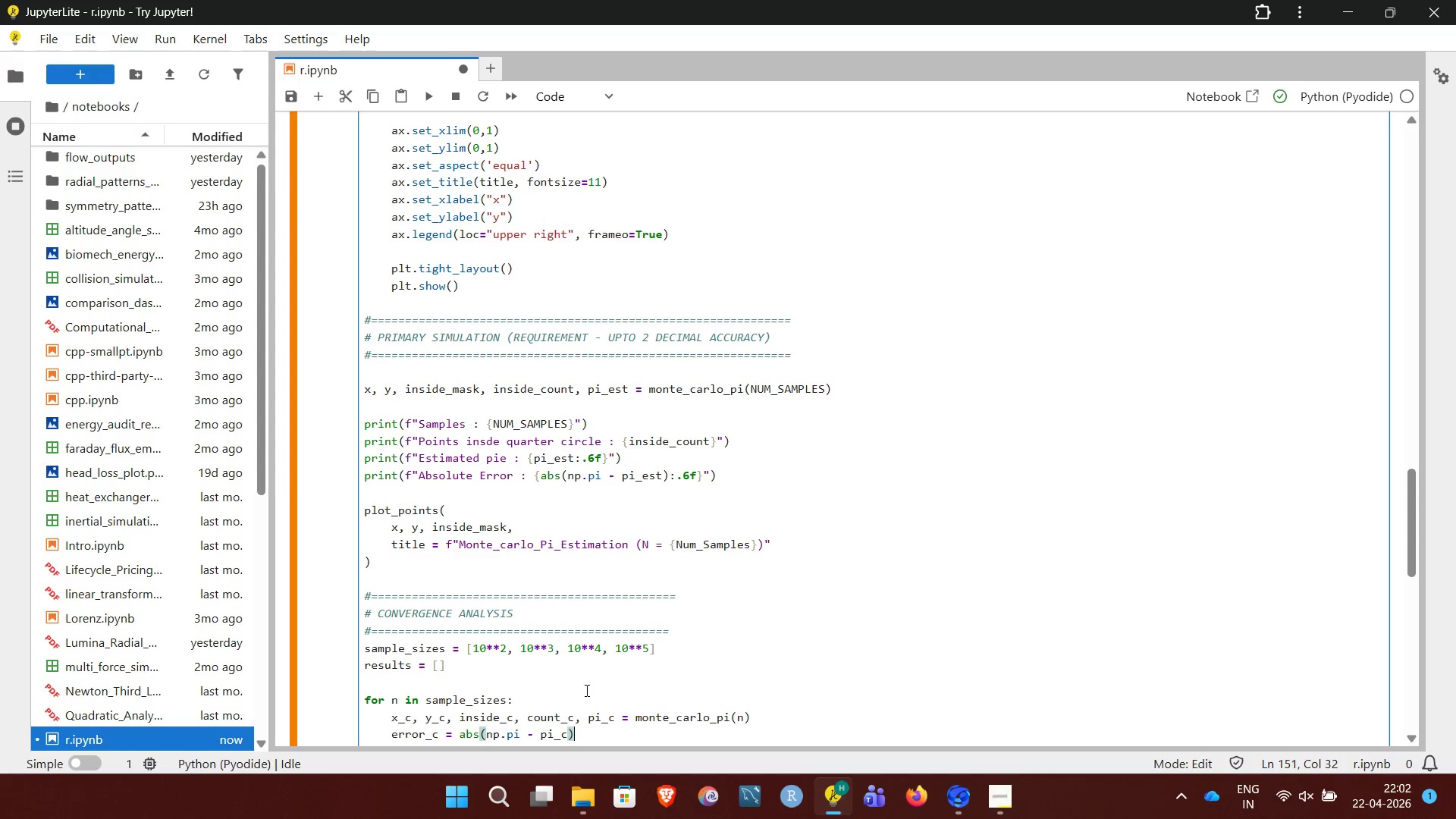 
key(Enter)
 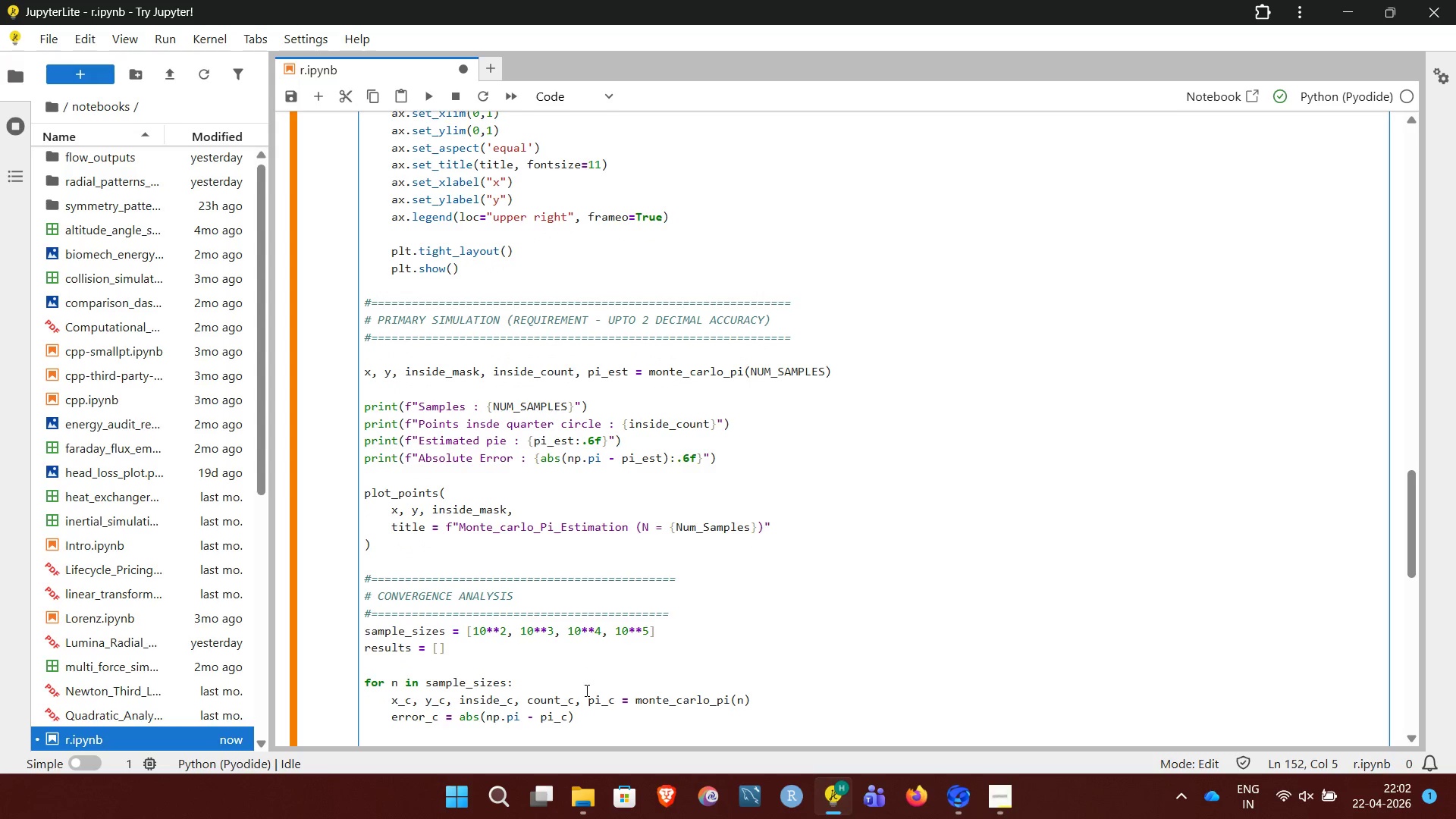 
type(results.append((n, count_c, pi_c, error_c)))
 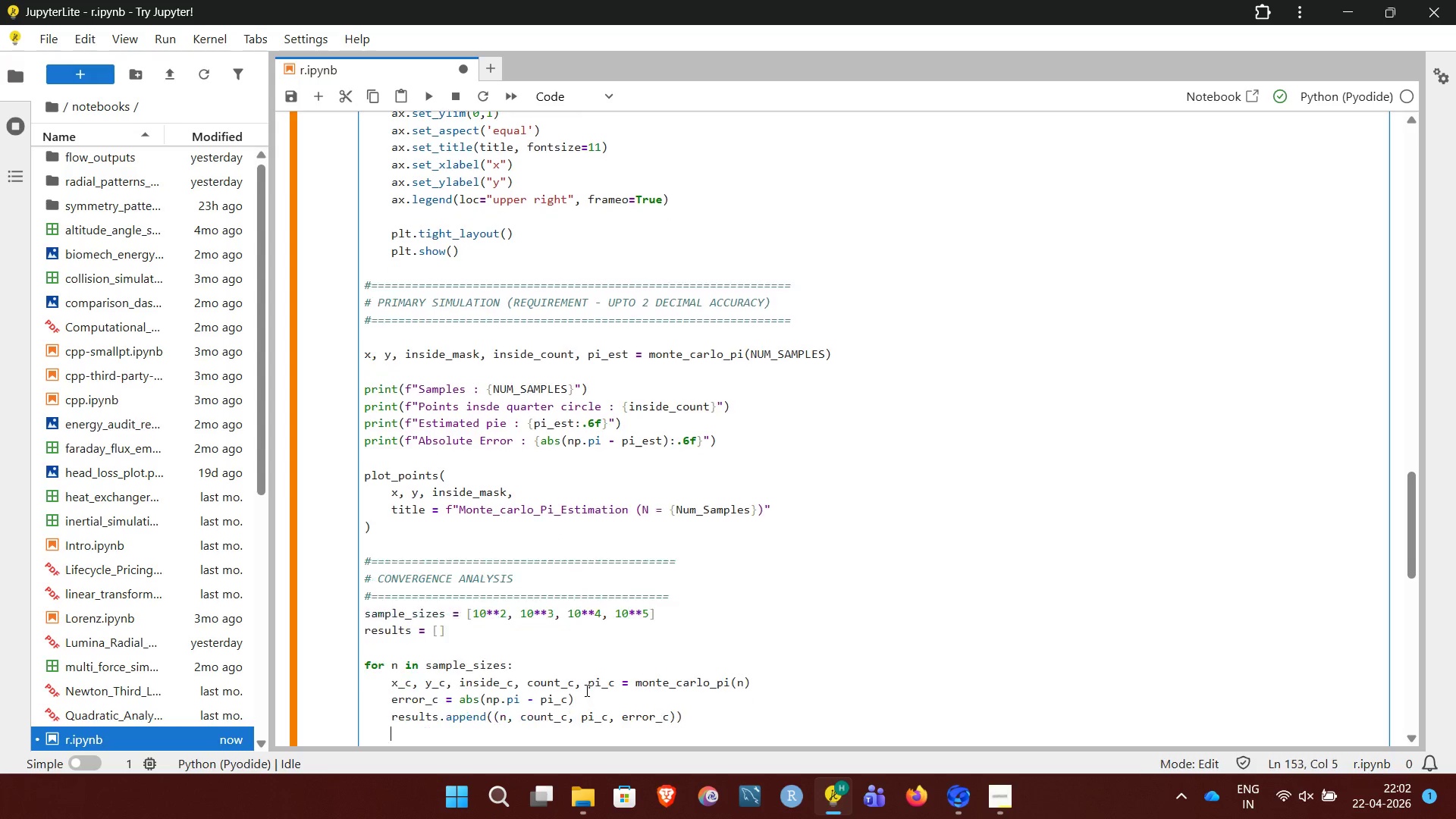 
key(Enter)
 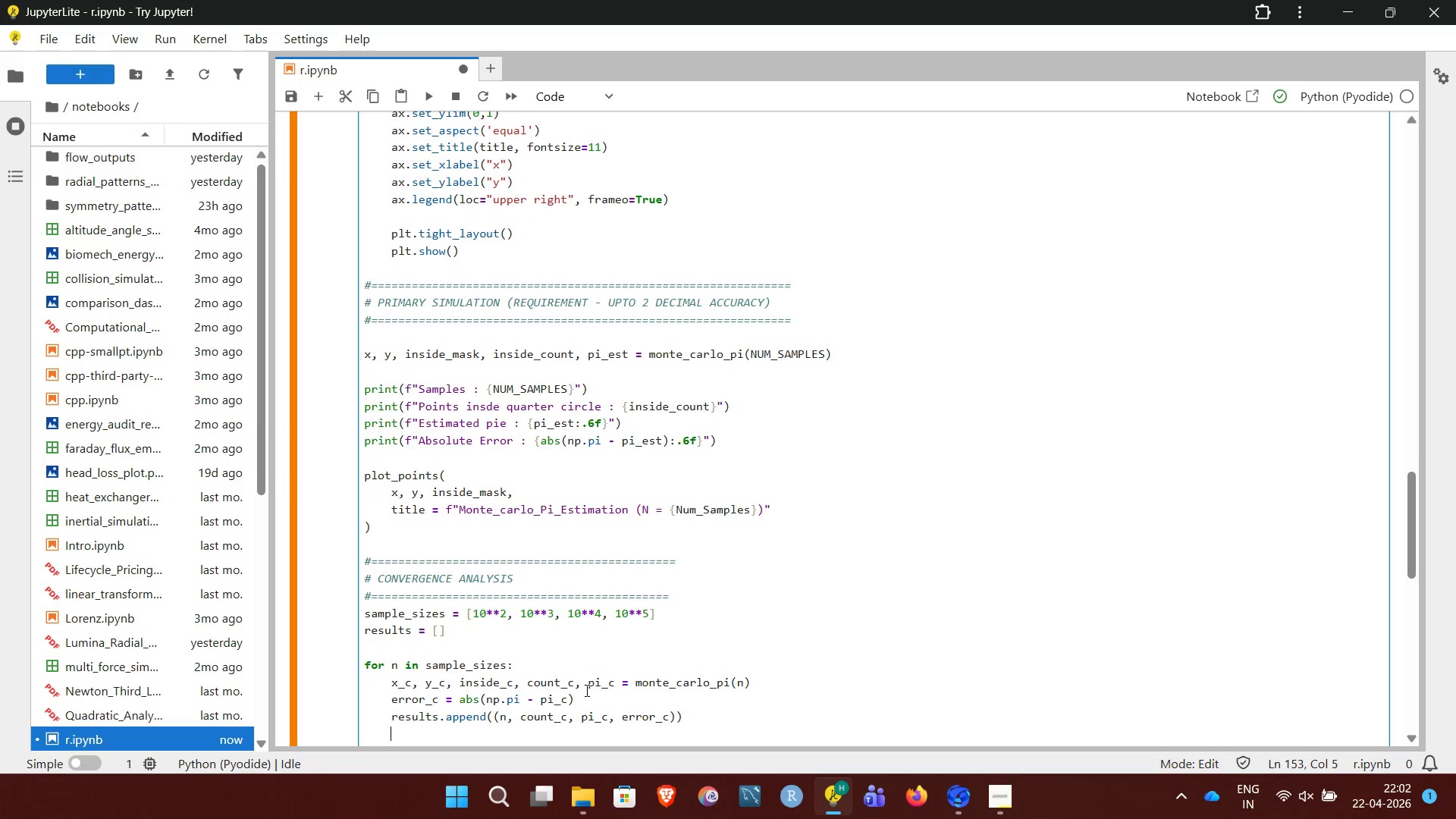 
key(Enter)
 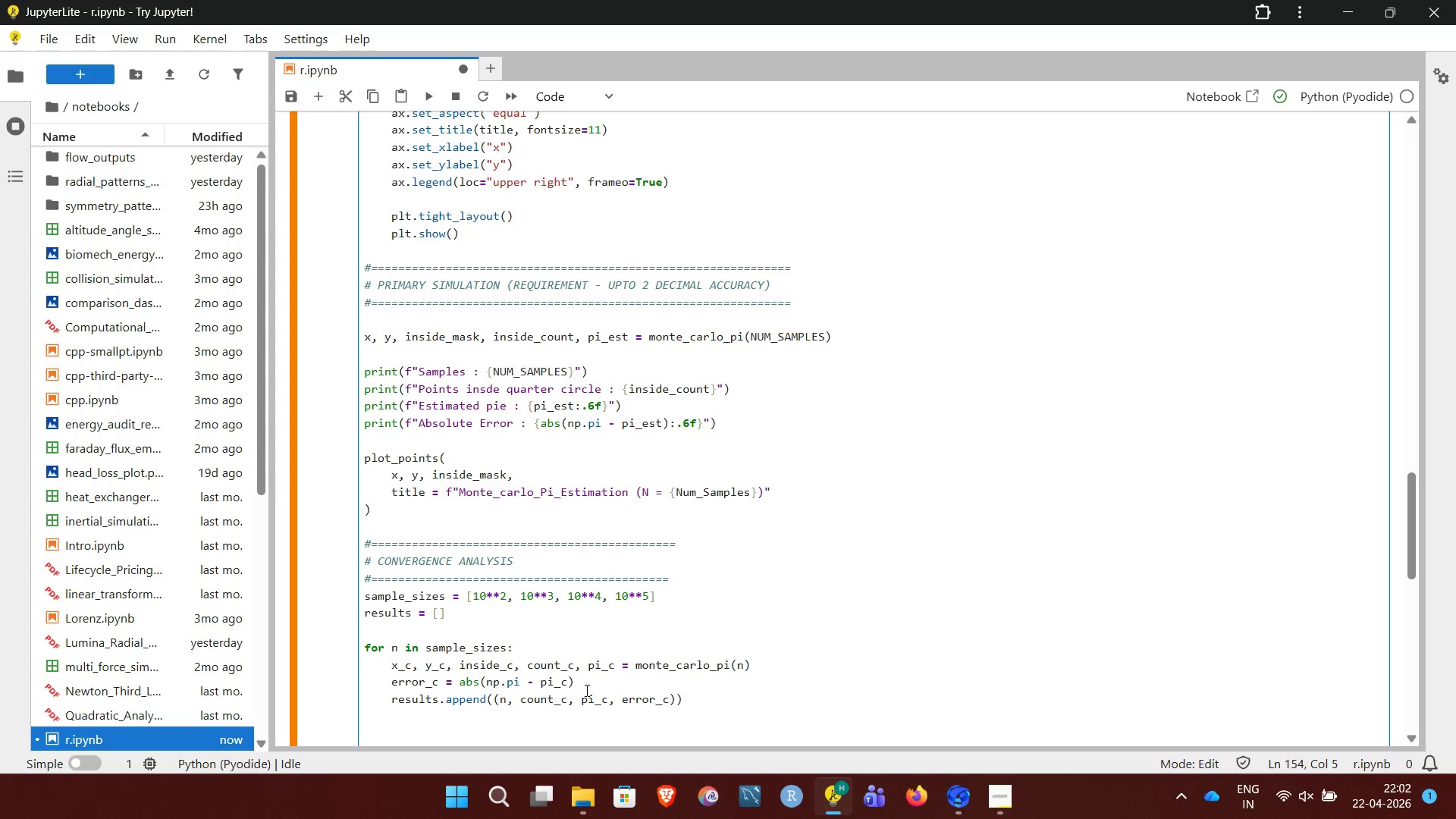 
key(Backspace)
type(# print table)
 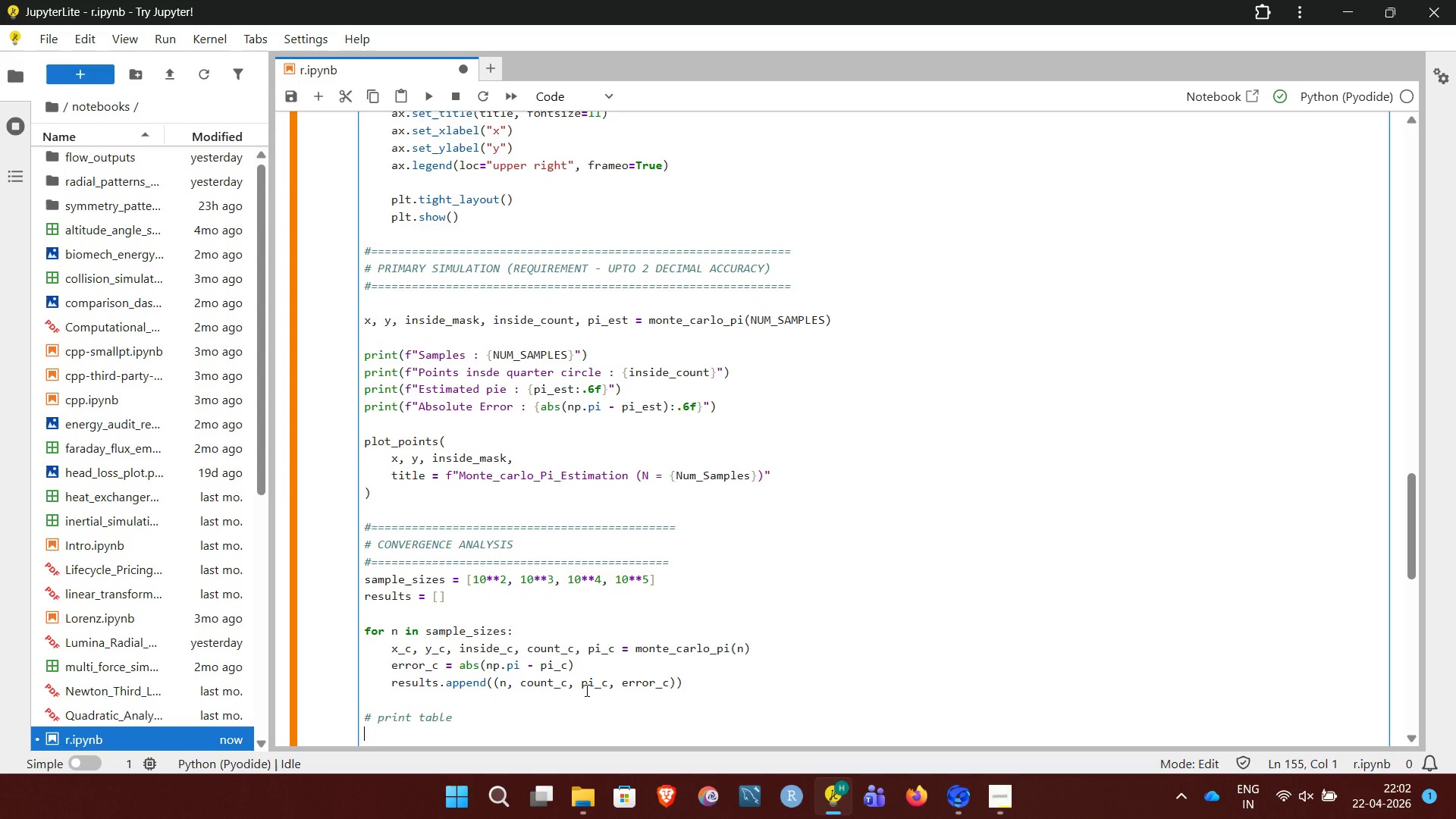 
 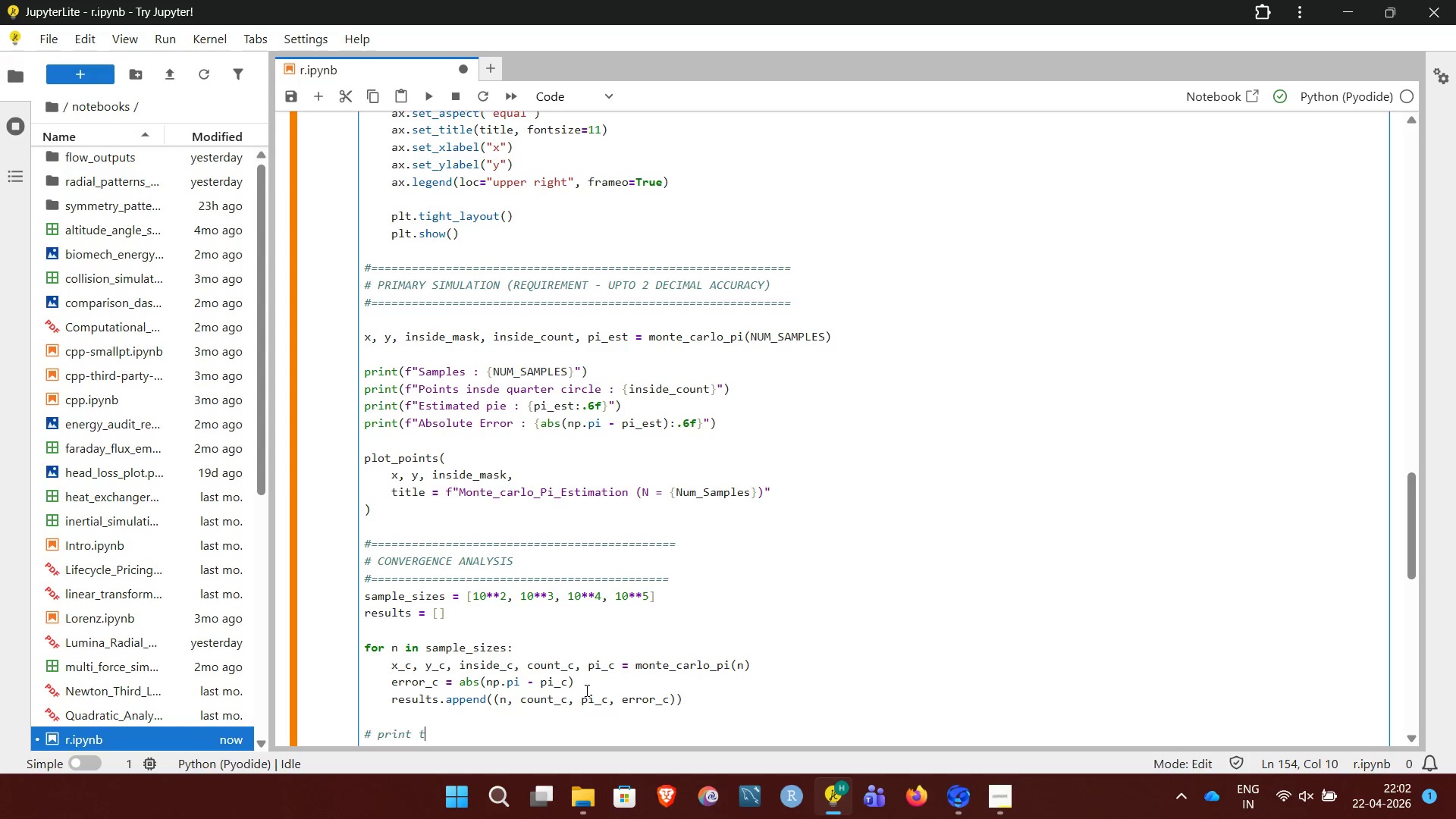 
key(Enter)
 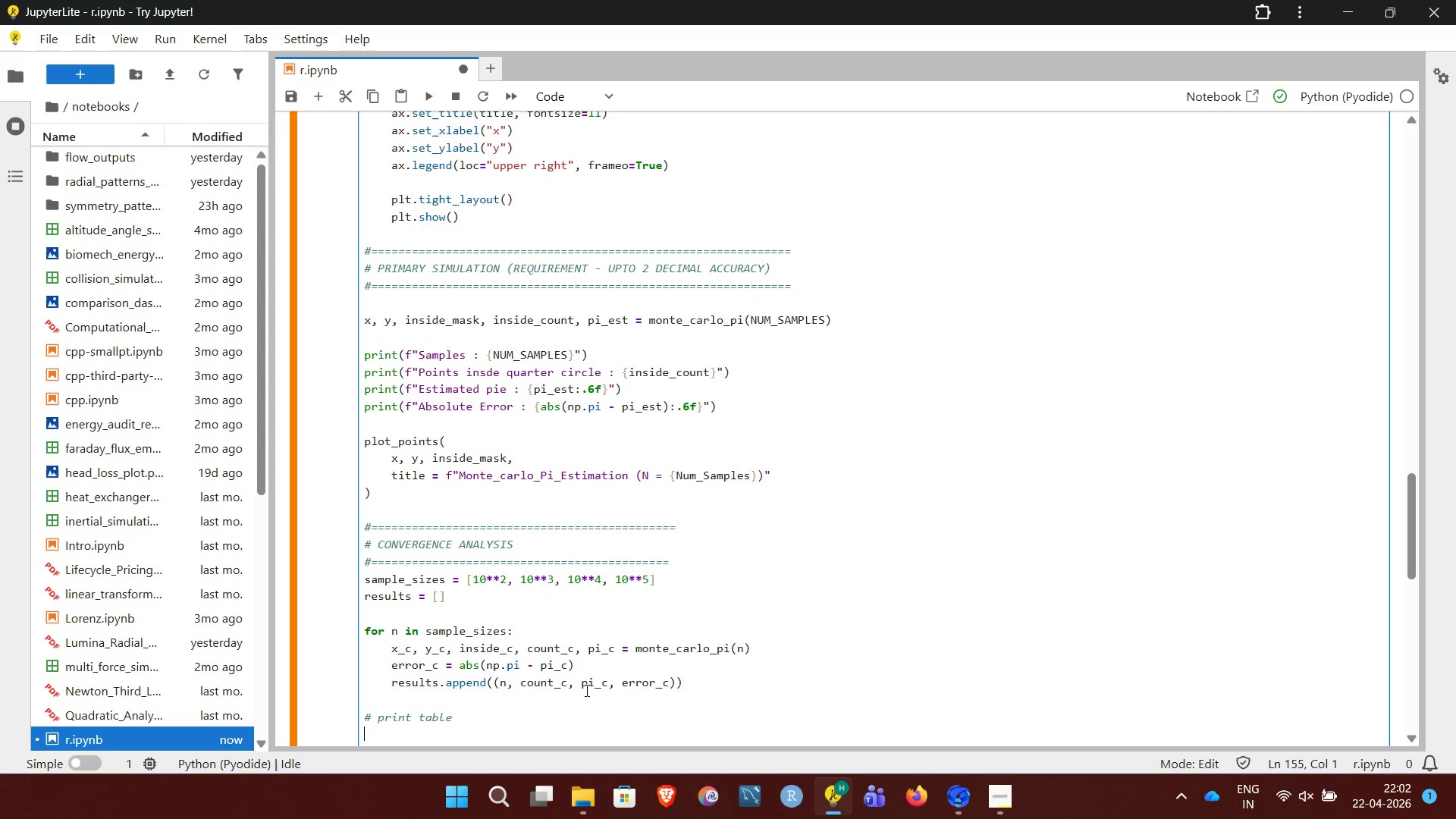 
key(Enter)
 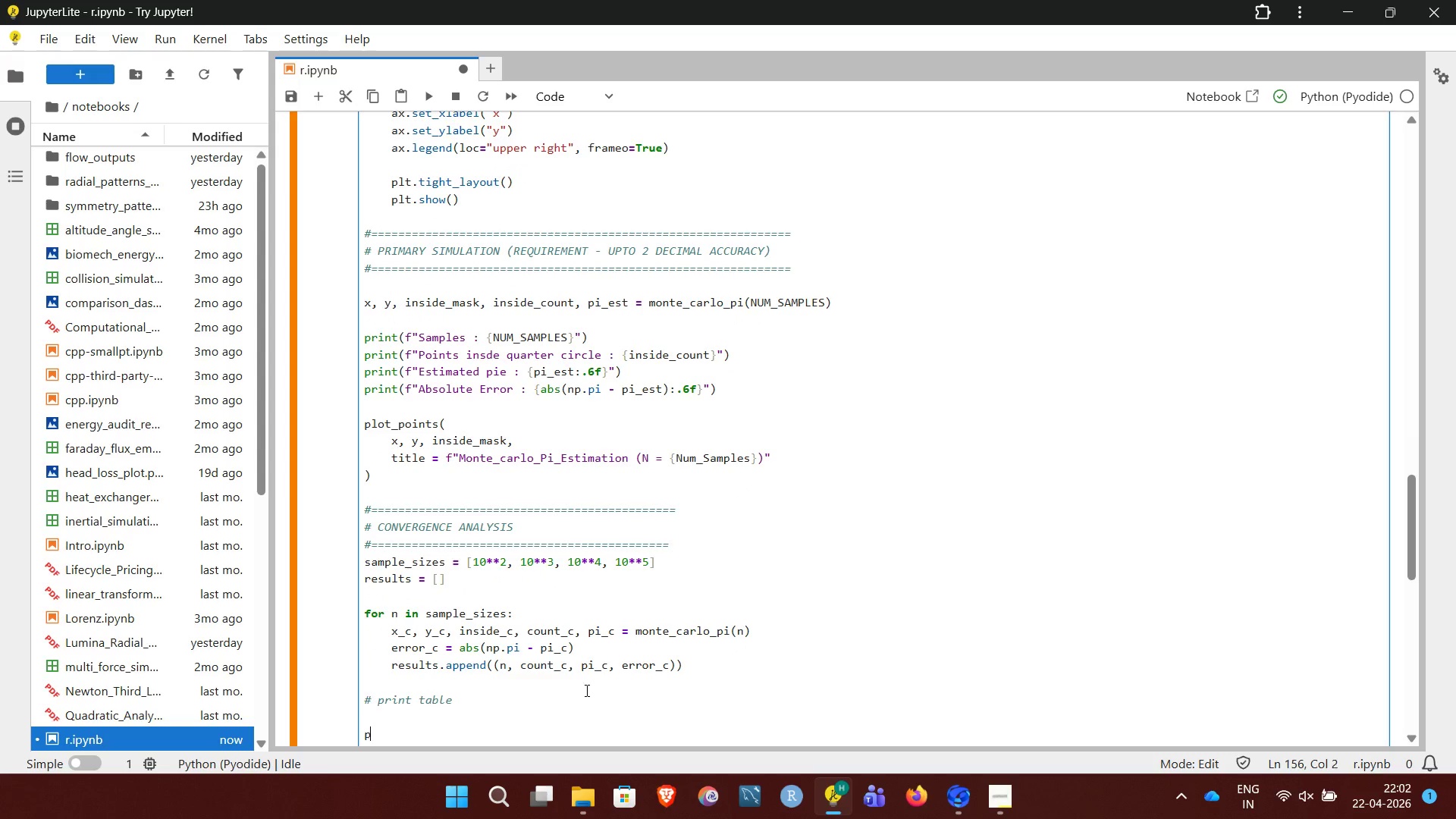 
type(print()
 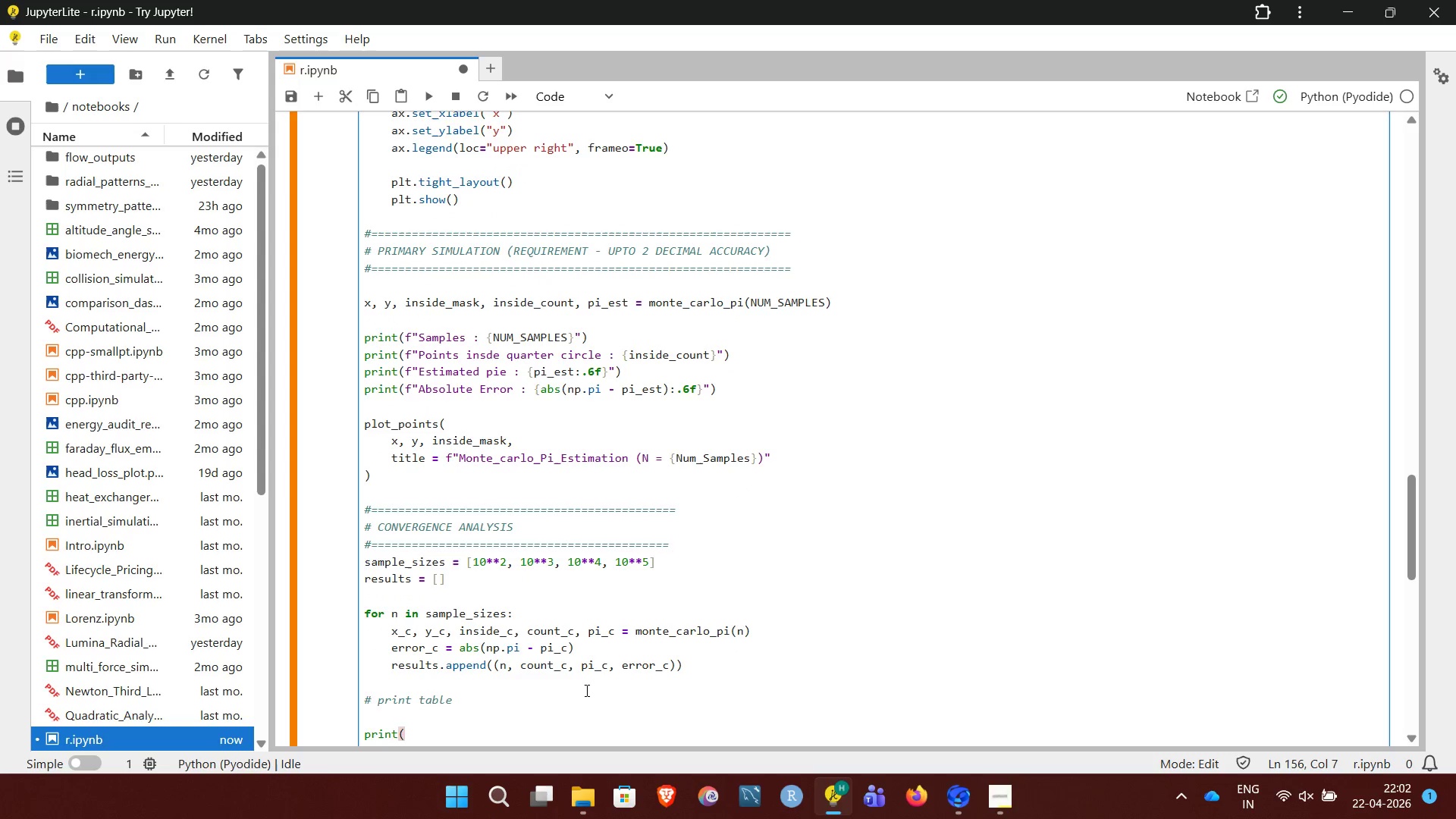 
type("\Nconvergence analysis)
 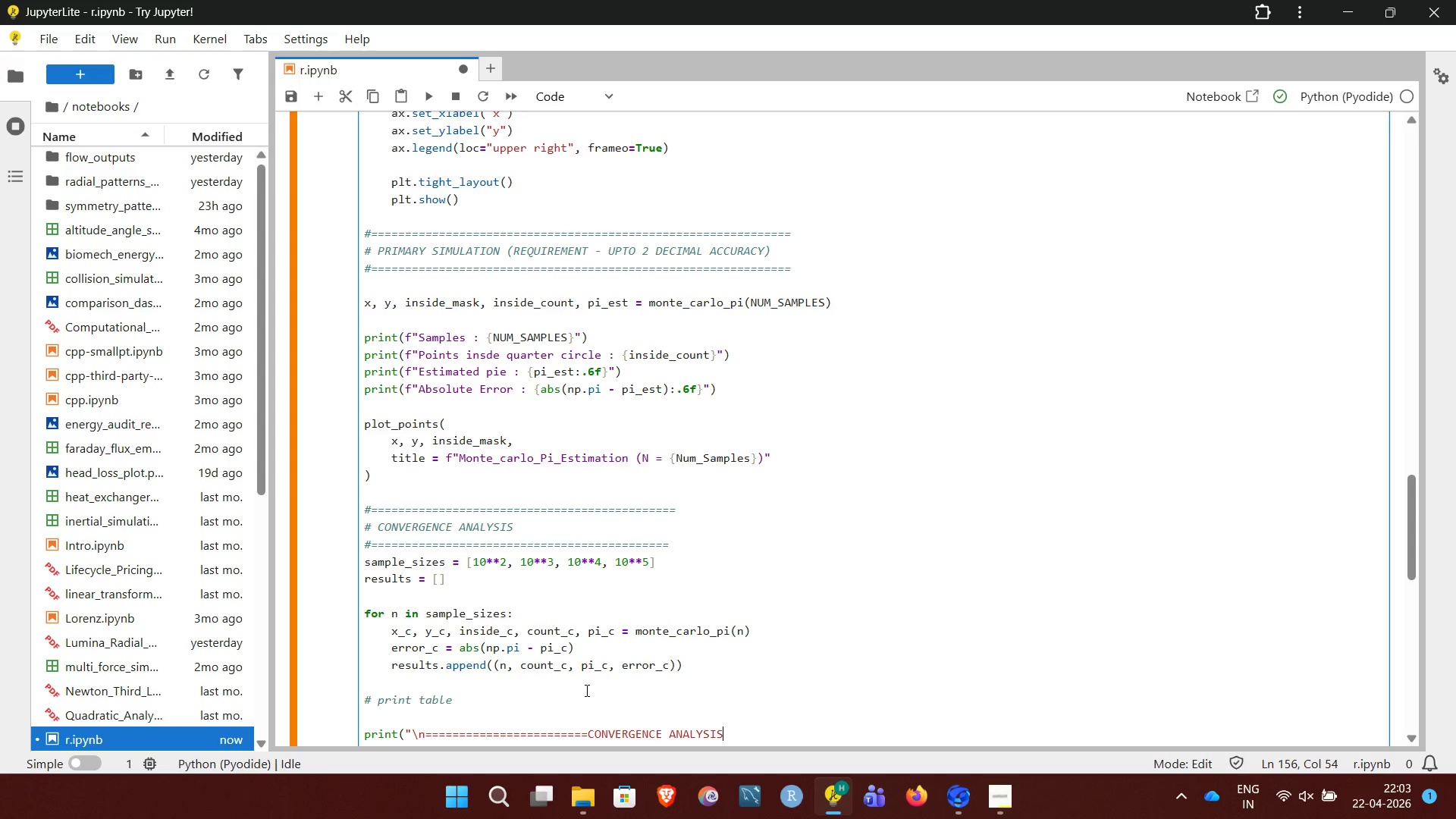 
hold_key(key=Equal, duration=1.17)
 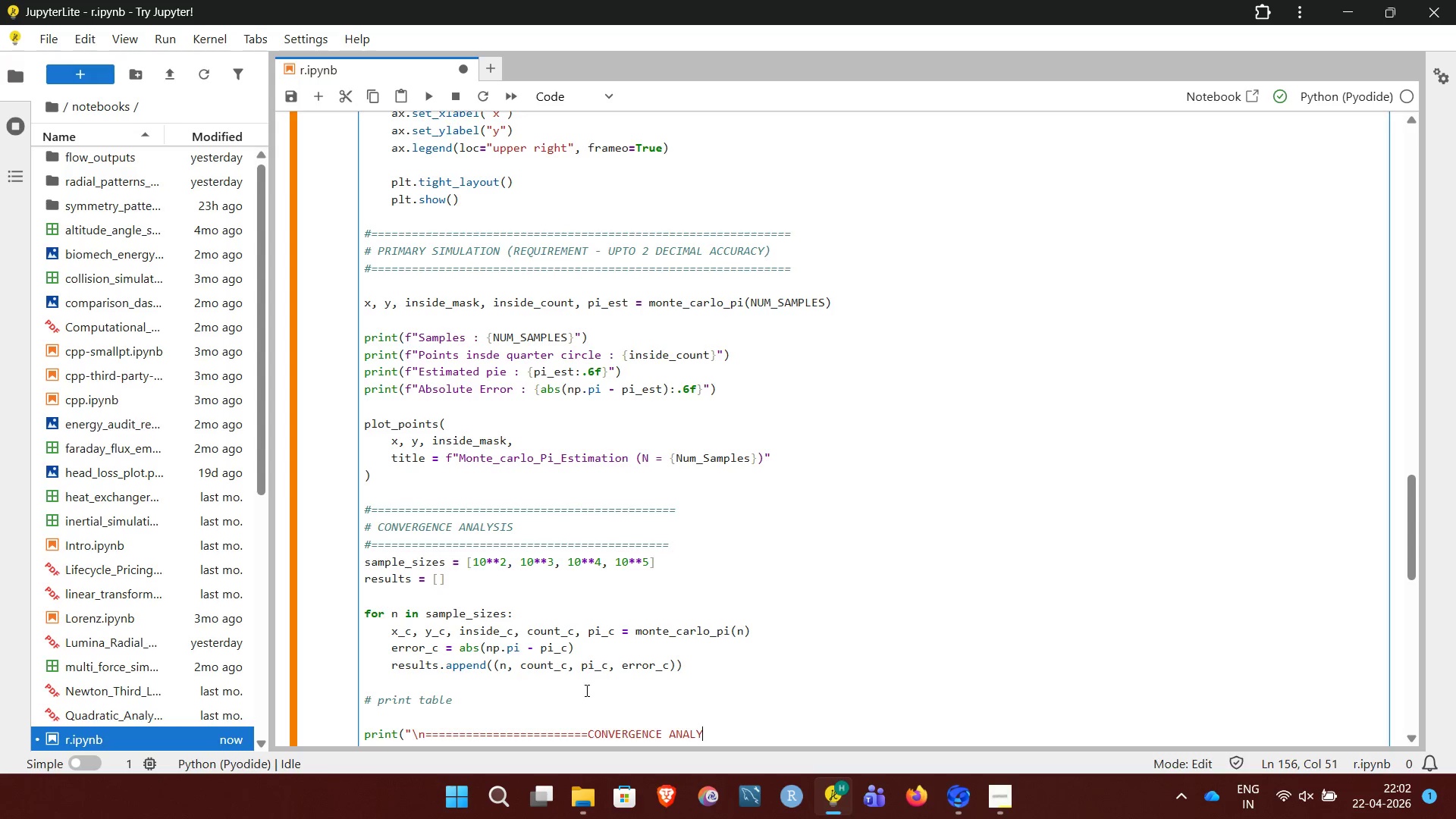 
hold_key(key=Equal, duration=1.27)
 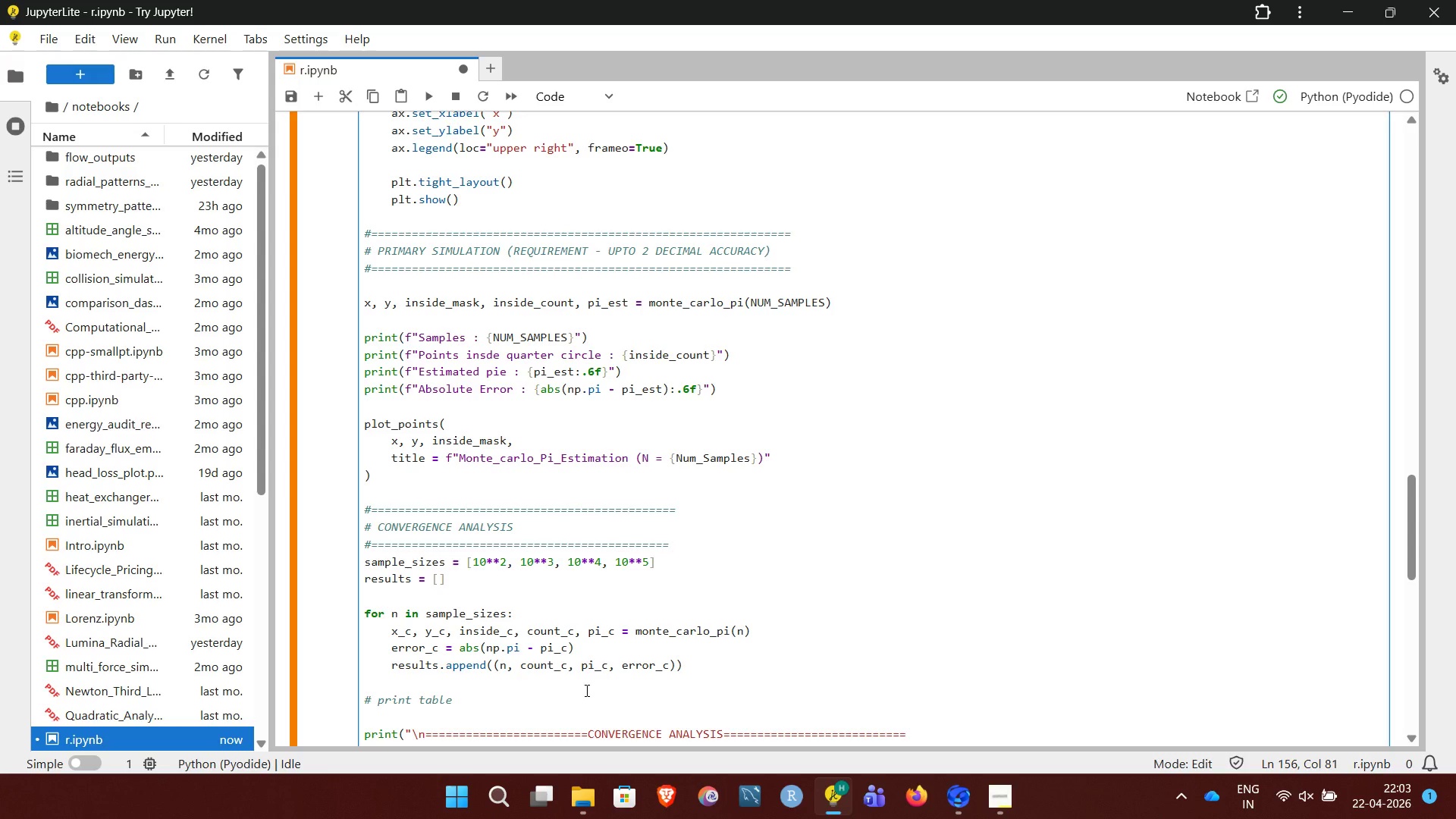 
key(CapsLock)
 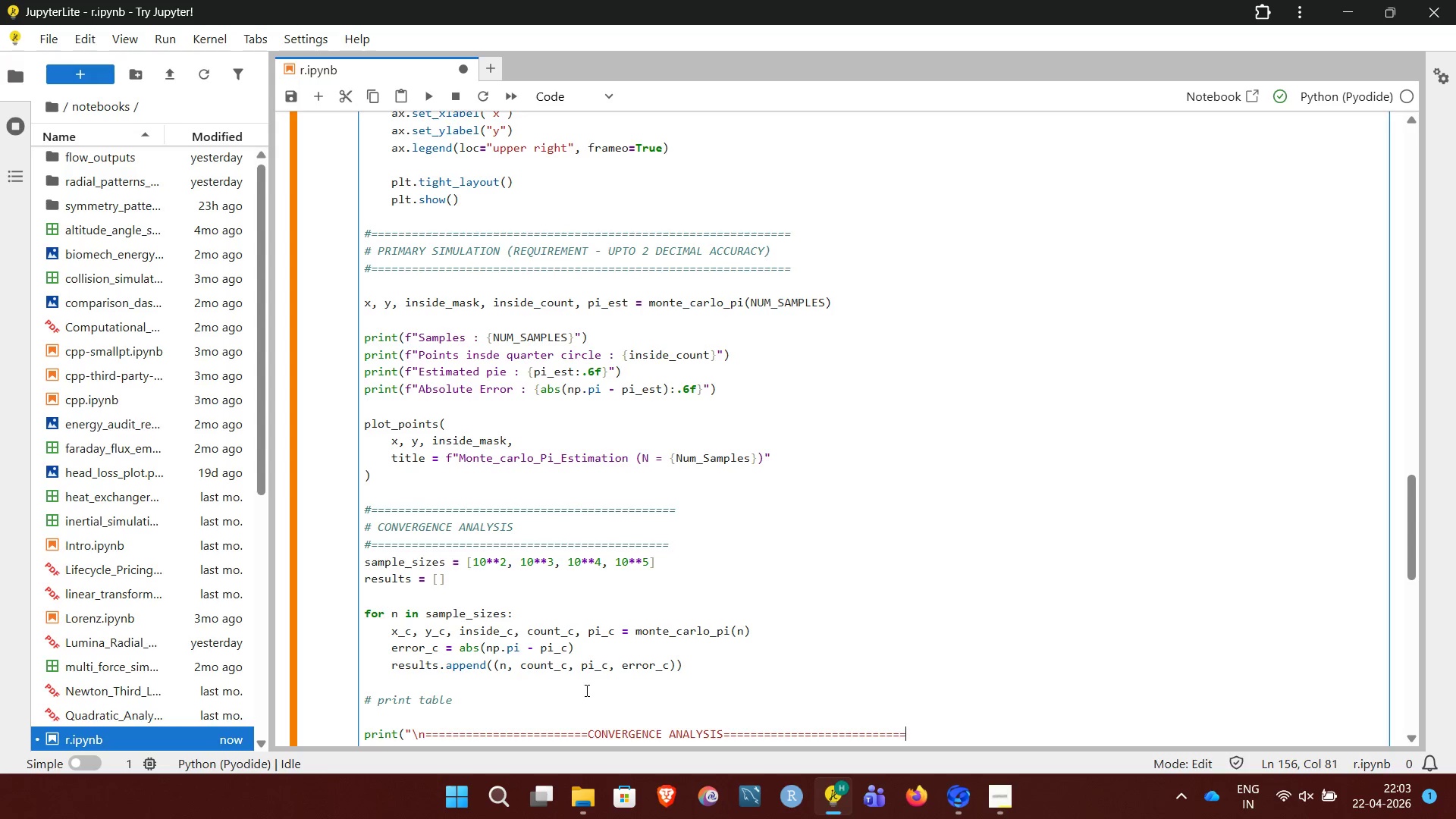 
key(Backslash)
 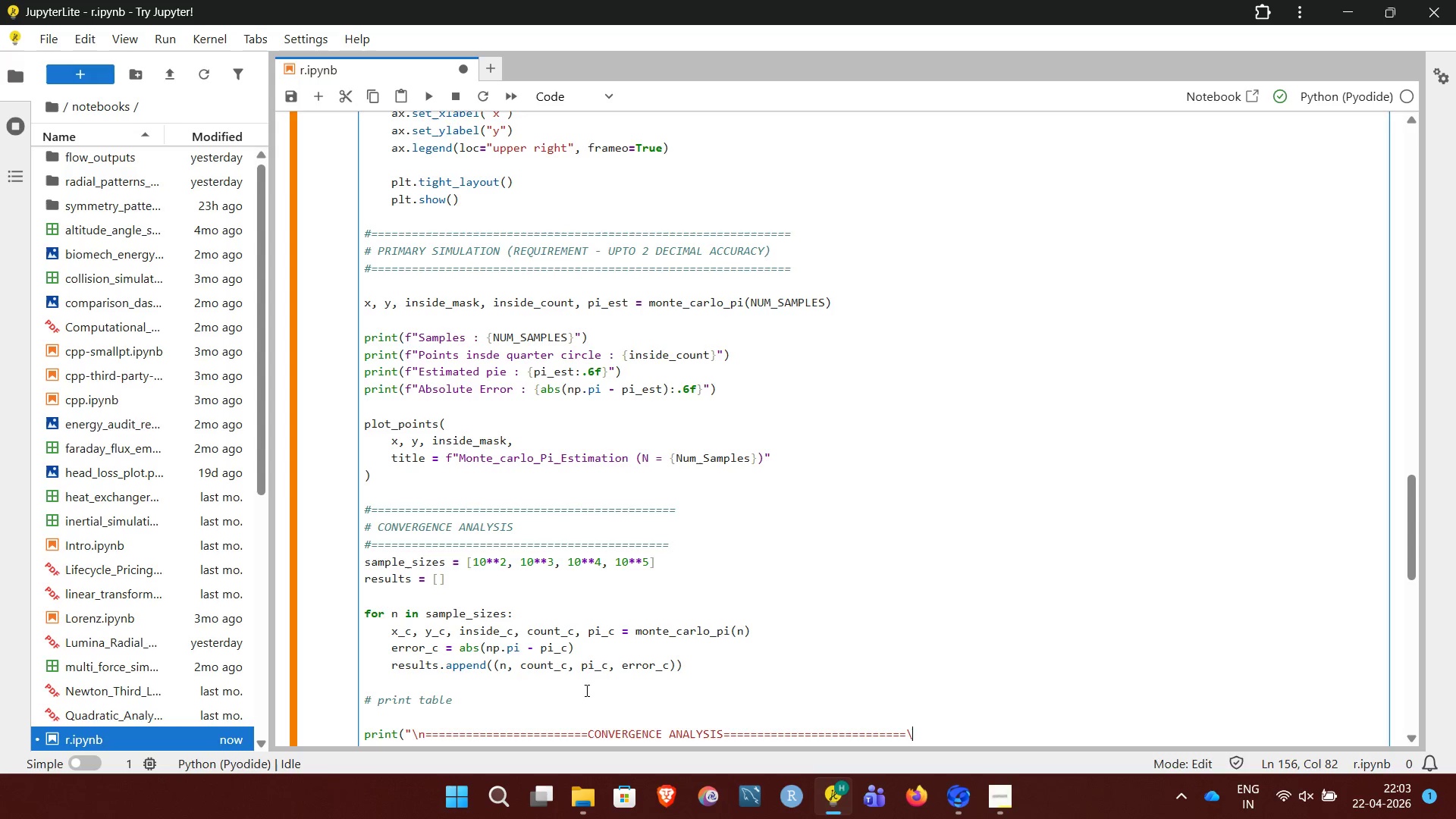 
key(N)
 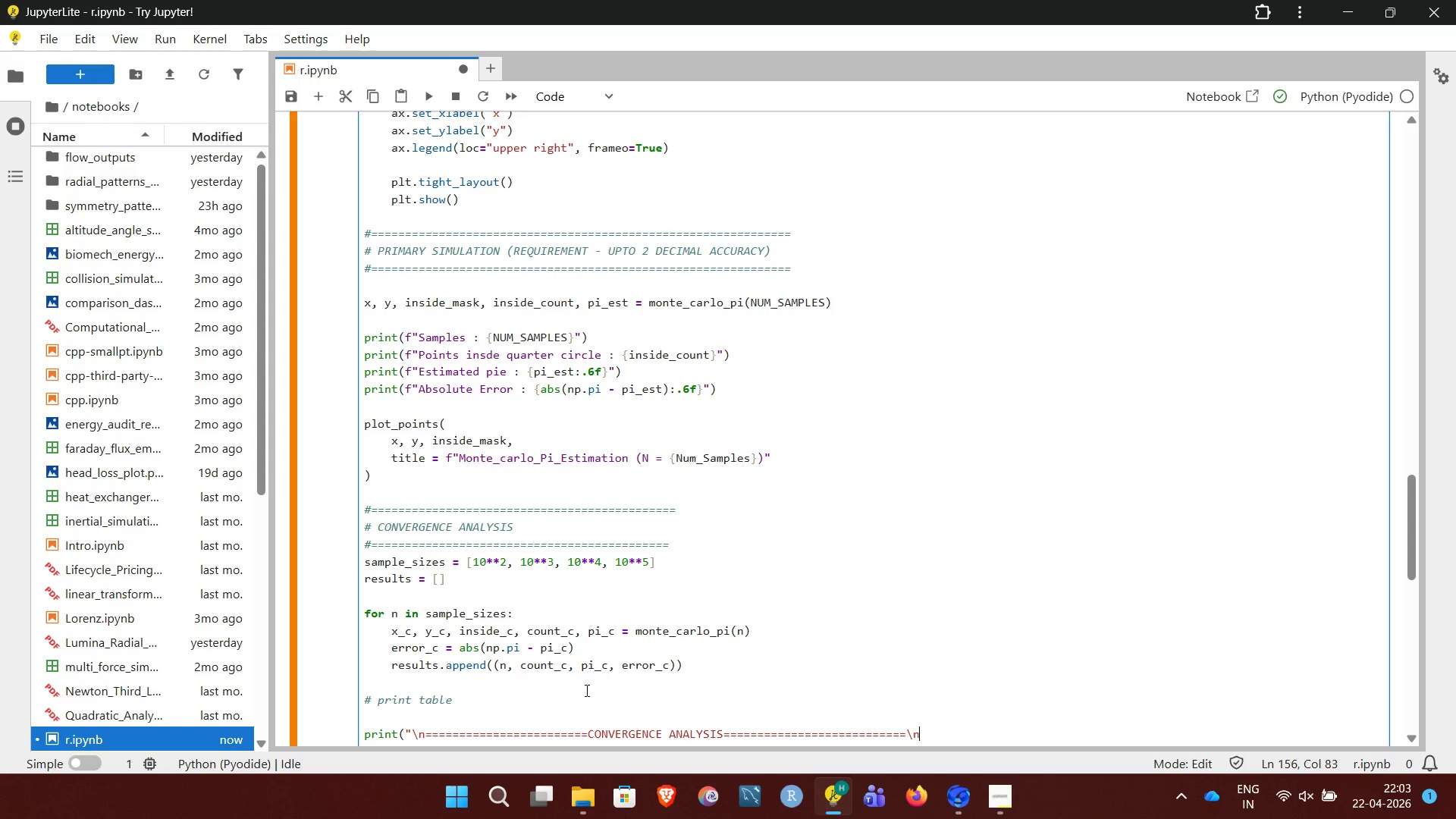 
key(Shift+ShiftRight)
 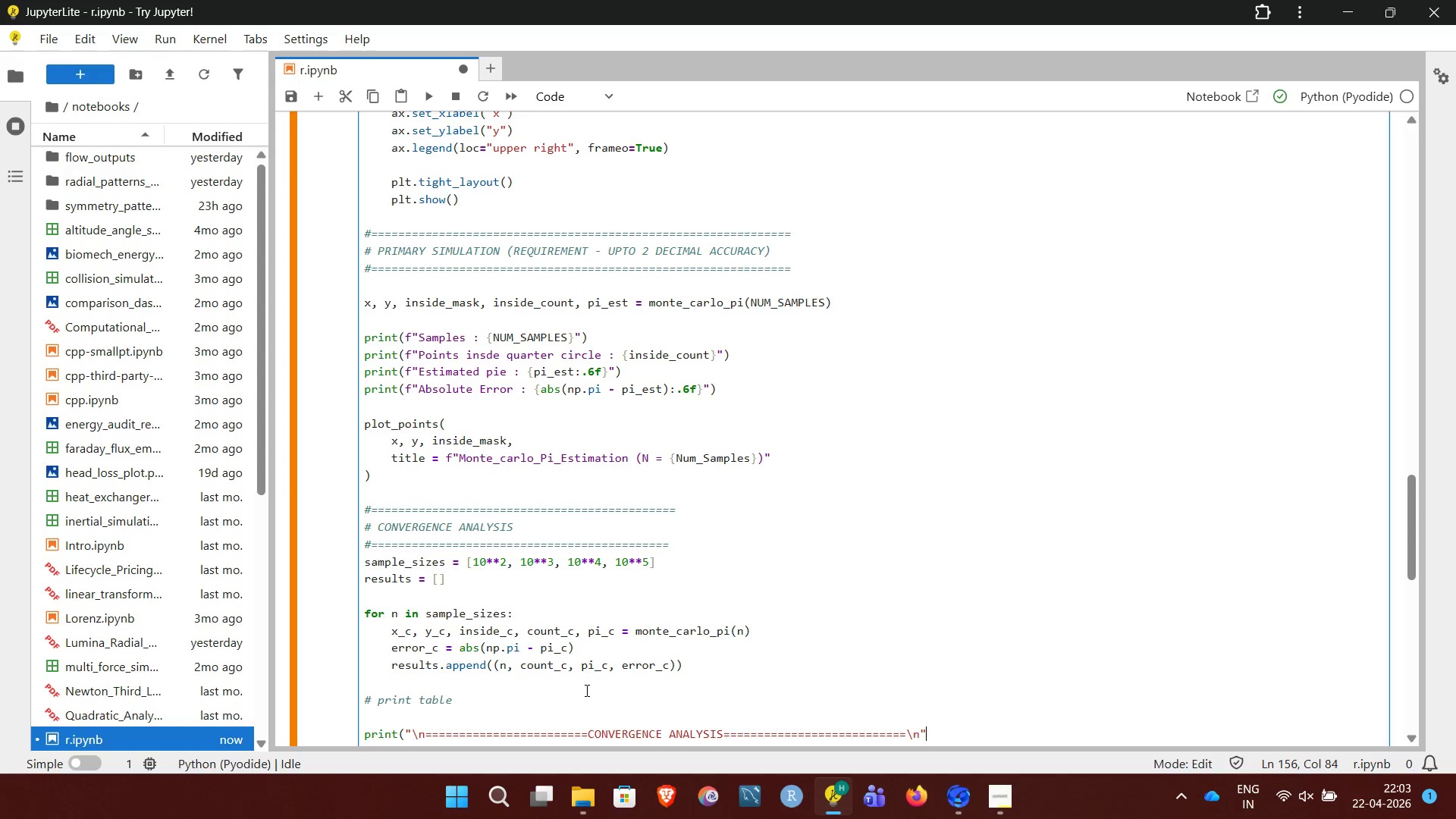 
key(Shift+Quote)
 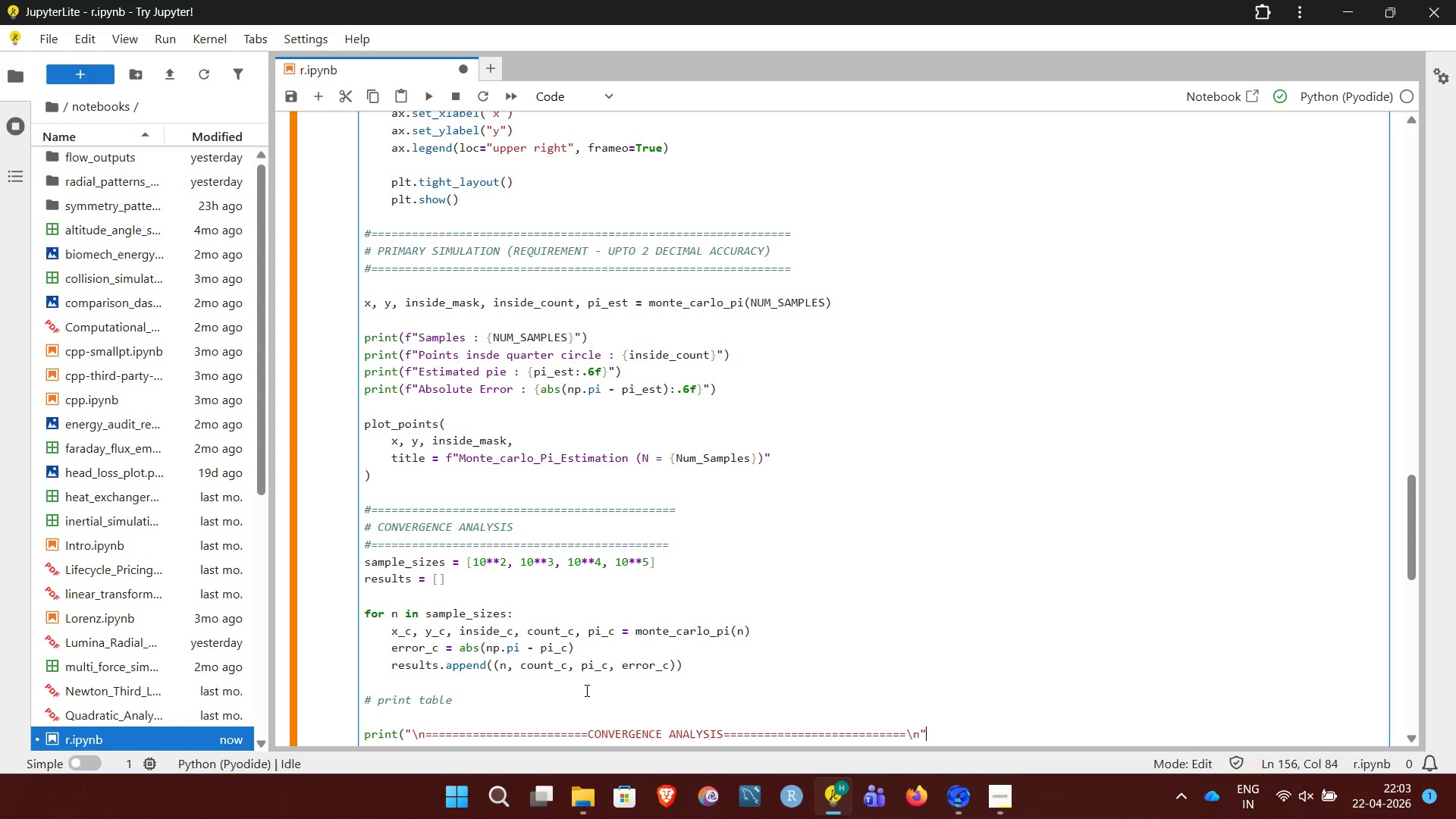 
key(Shift+0)
 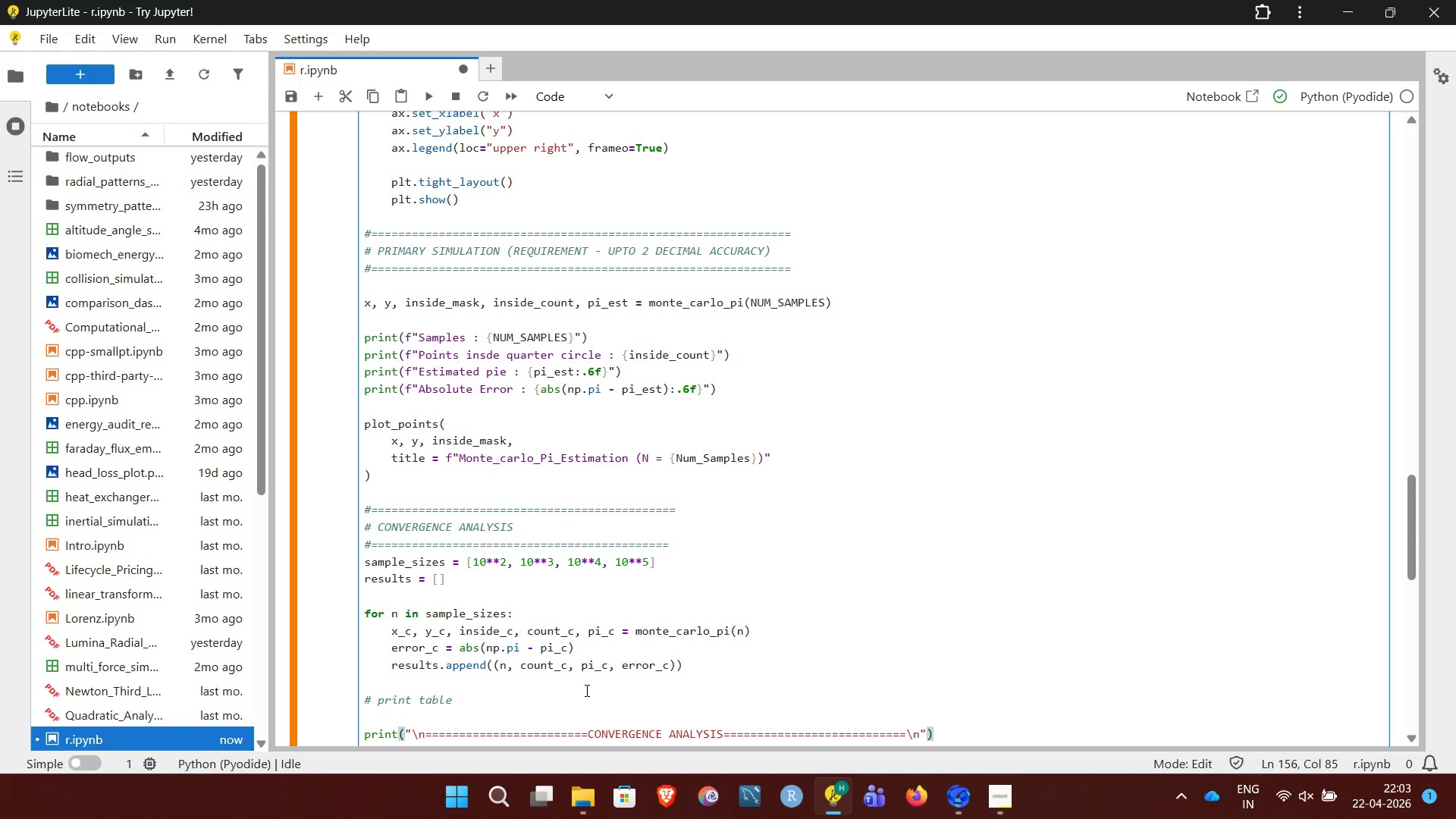 
key(Enter)
 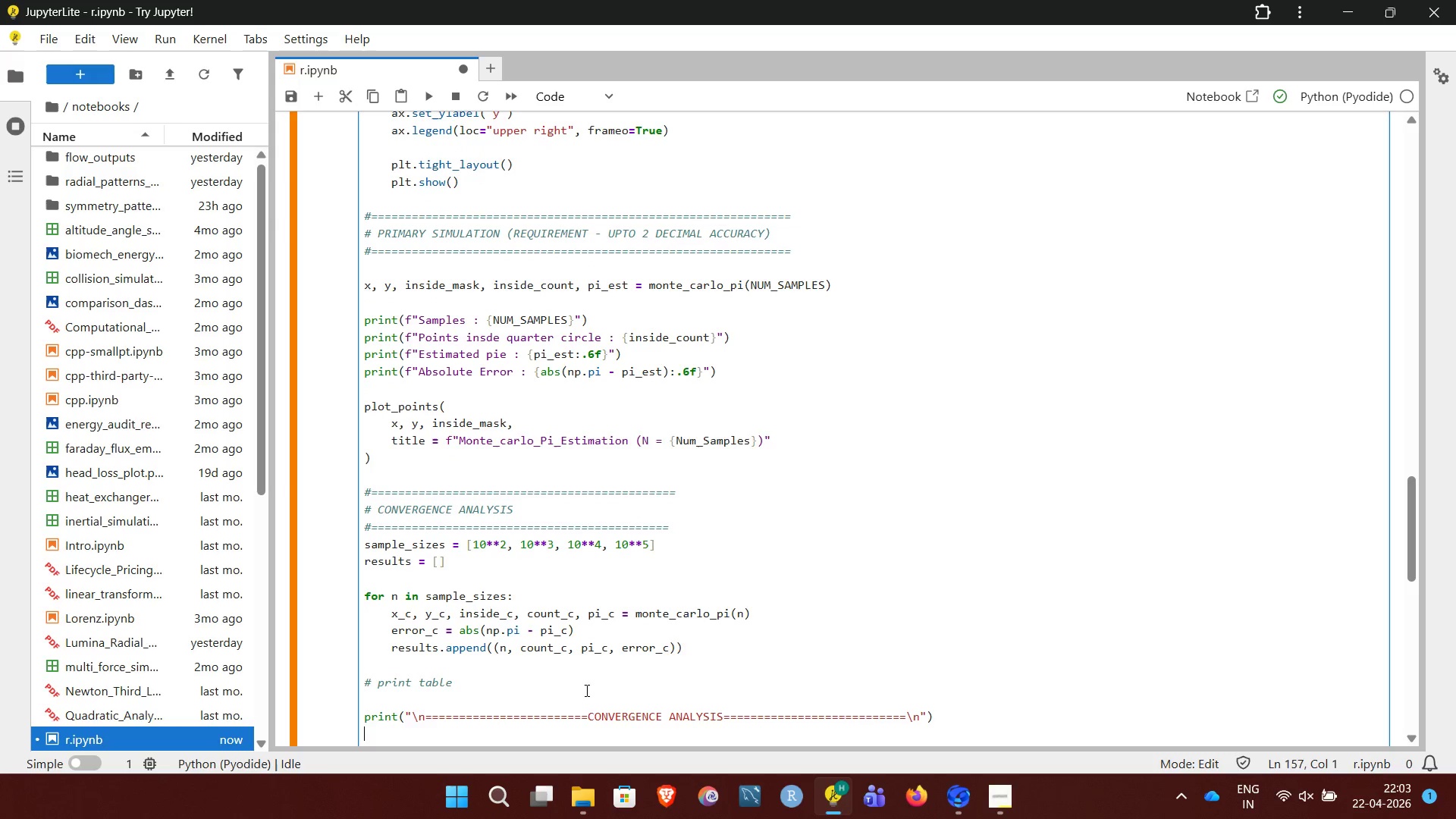 
type(print(f"{'Samples':>!)} | {'Inside':>10} | {pi)
key(Backspace)
key(Backspace)
type('pi Estimate':>12} | {")
key(Backspace)
type('Abs Error' : >10}"))
 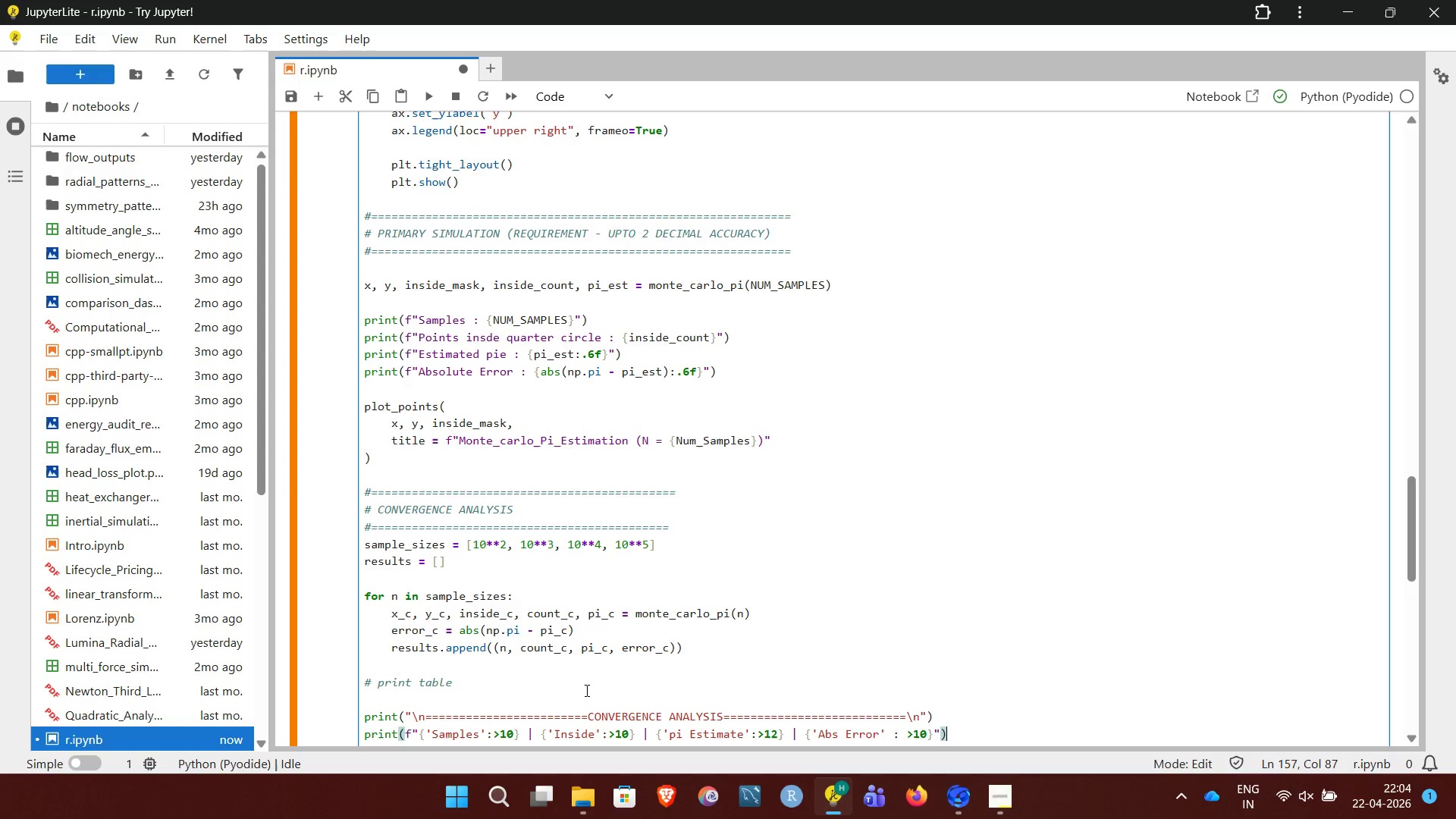 
key(Enter)
 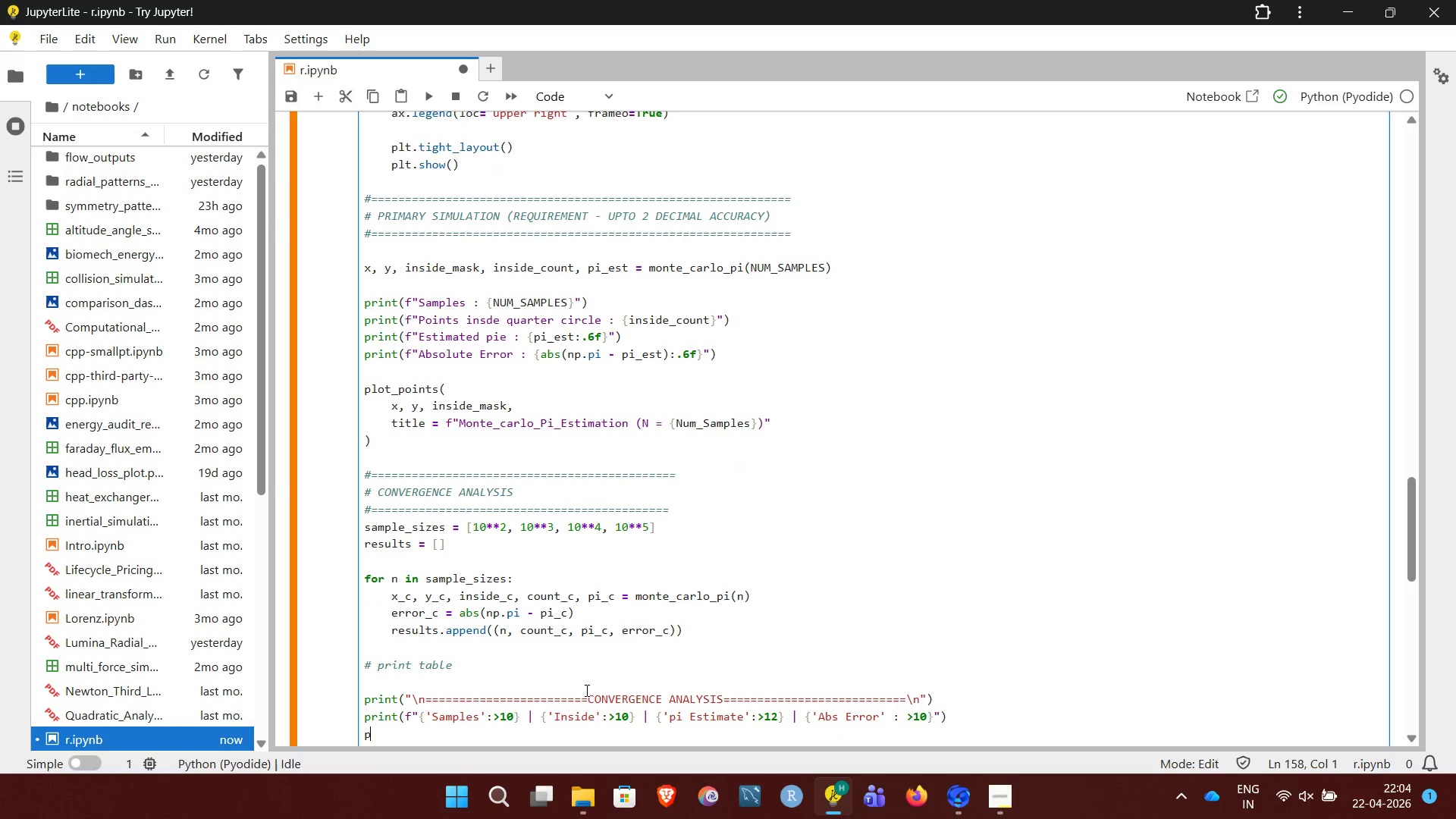 
type(print("-"*55))
 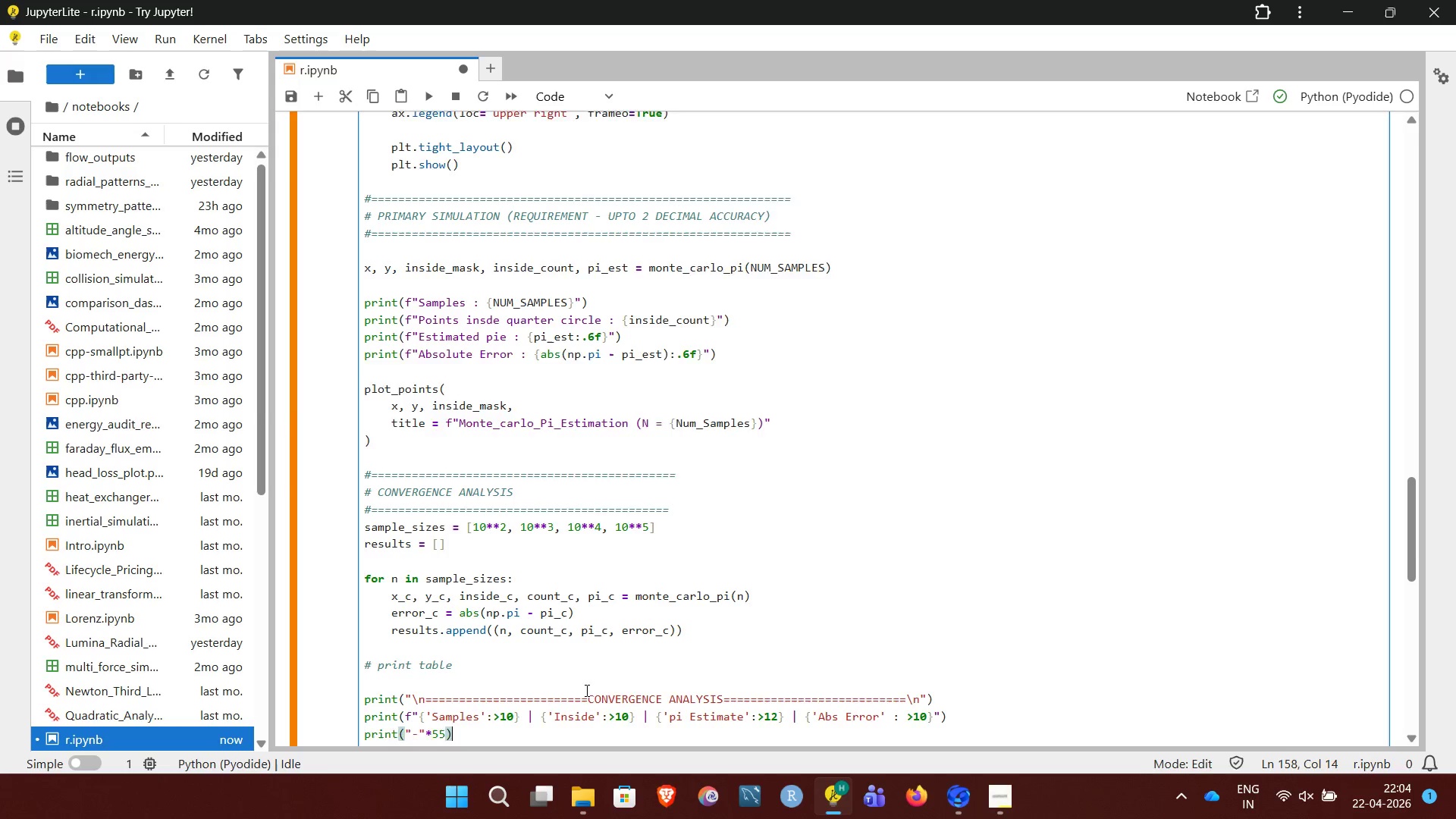 
 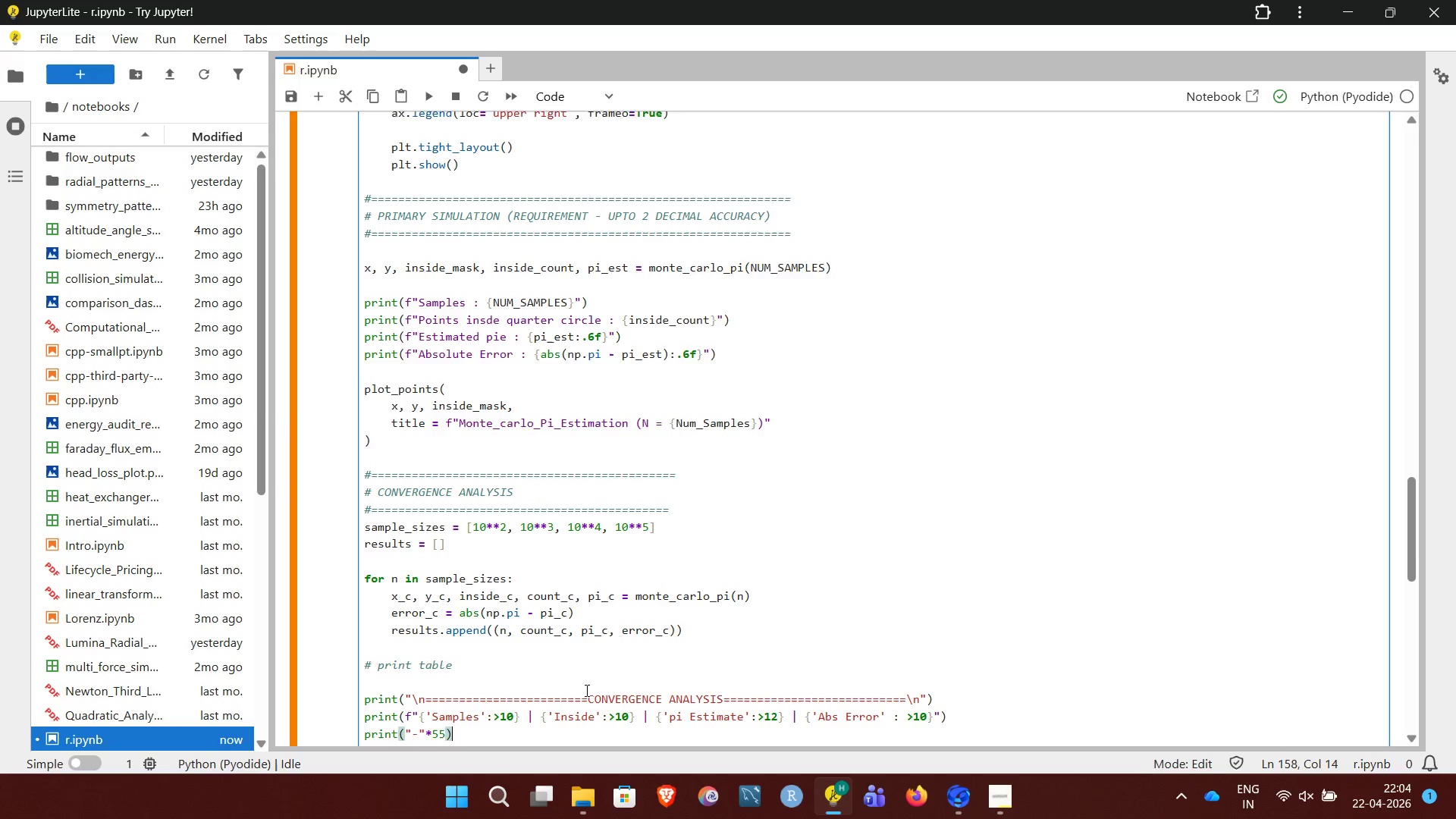 
key(Enter)
 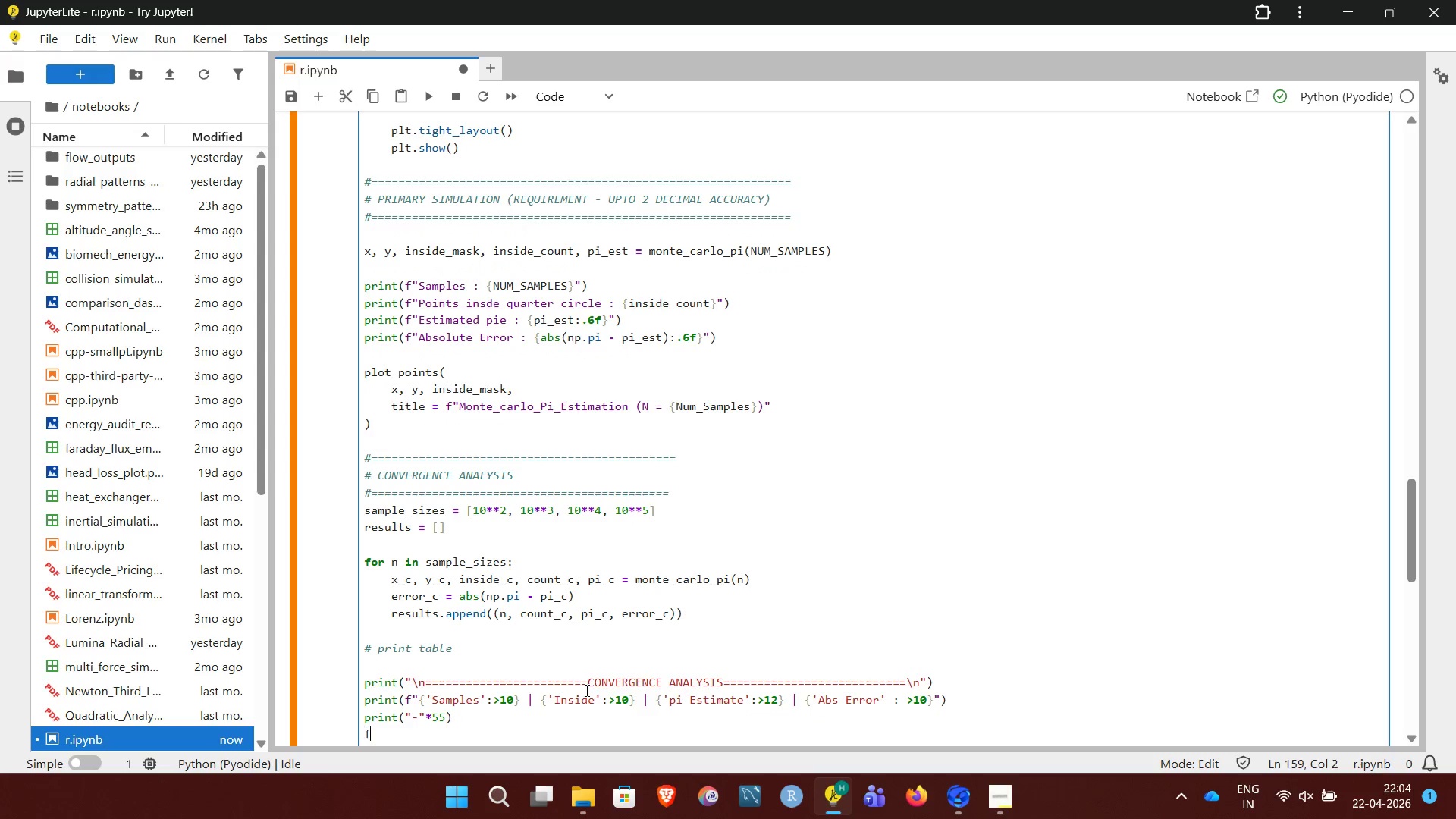 
type(for n, c, p ,e in results:)
 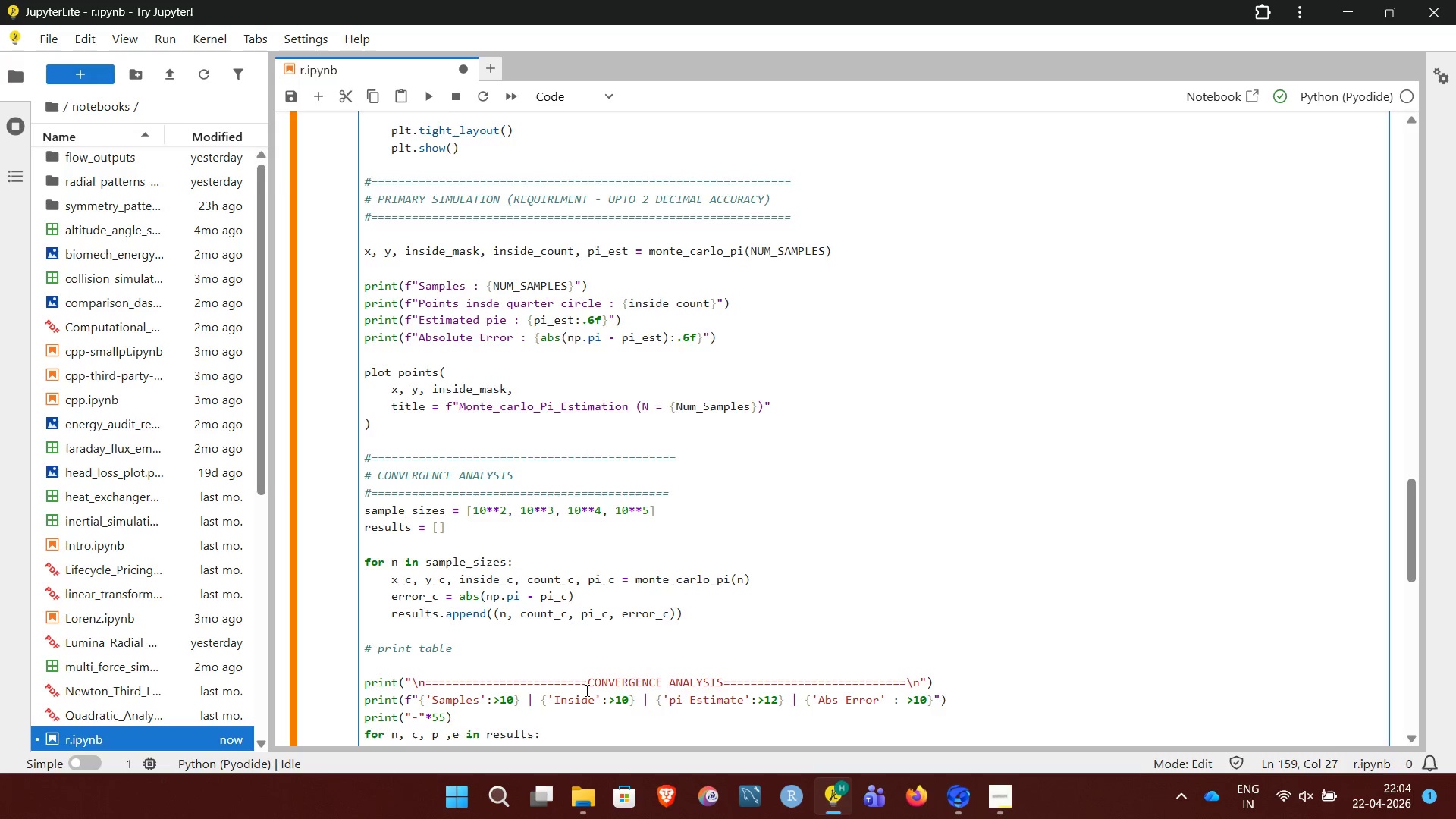 
key(Enter)
 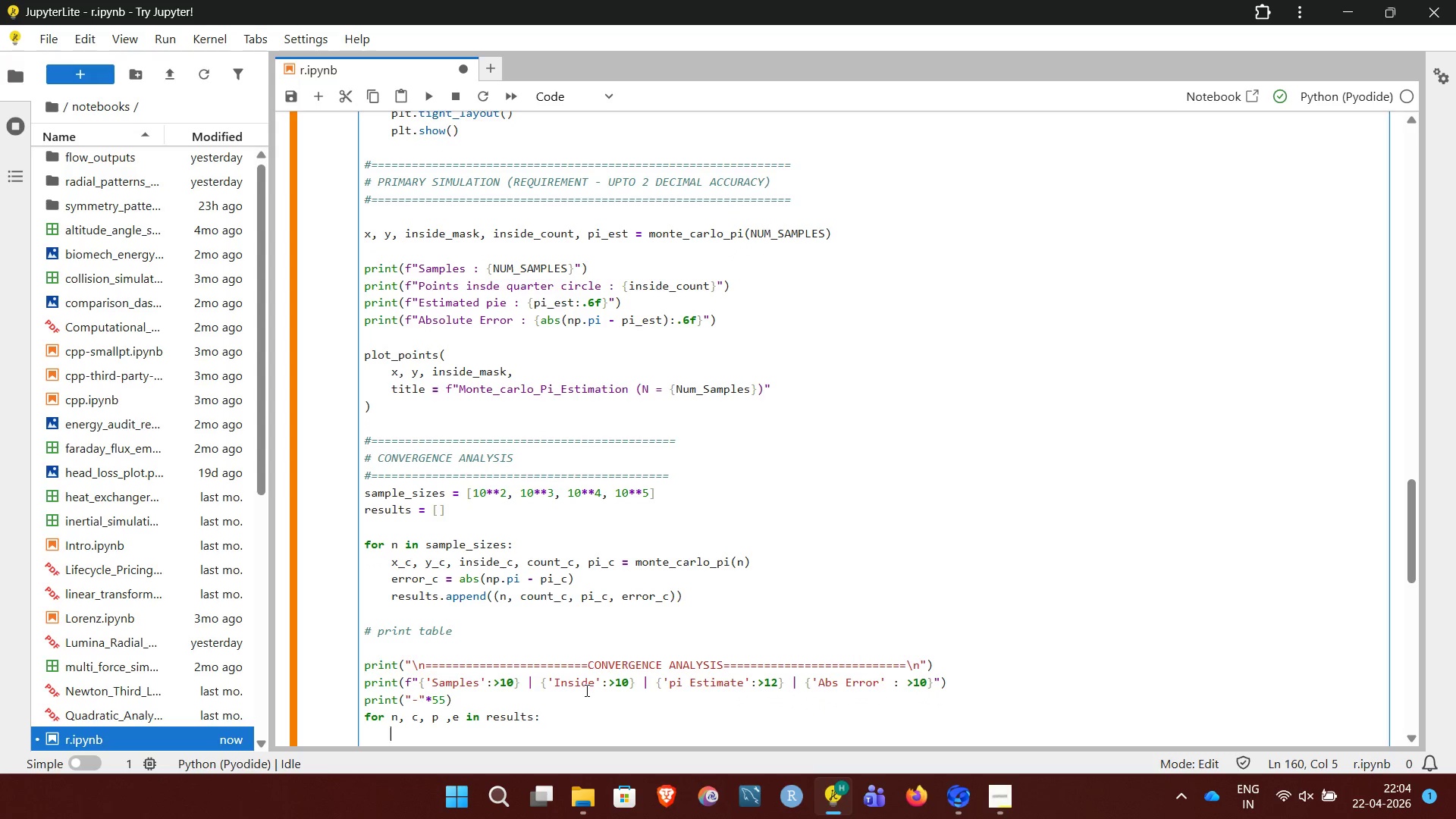 
type(print(f"{n:>10} | {c:>10|)
key(Backspace)
type(} | {p:>12.6f] | {e:>10.6f}"))
 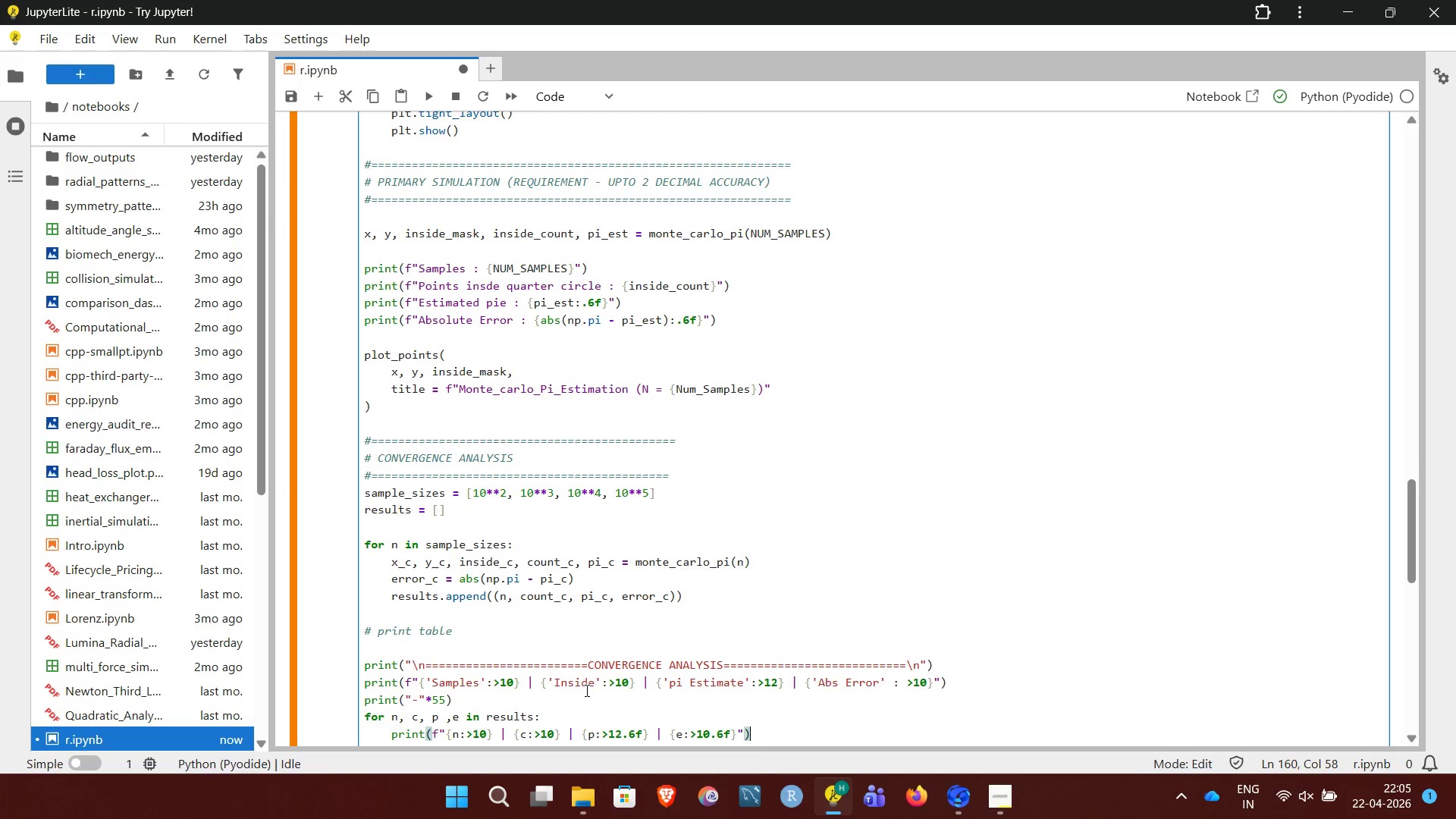 
key(Enter)
 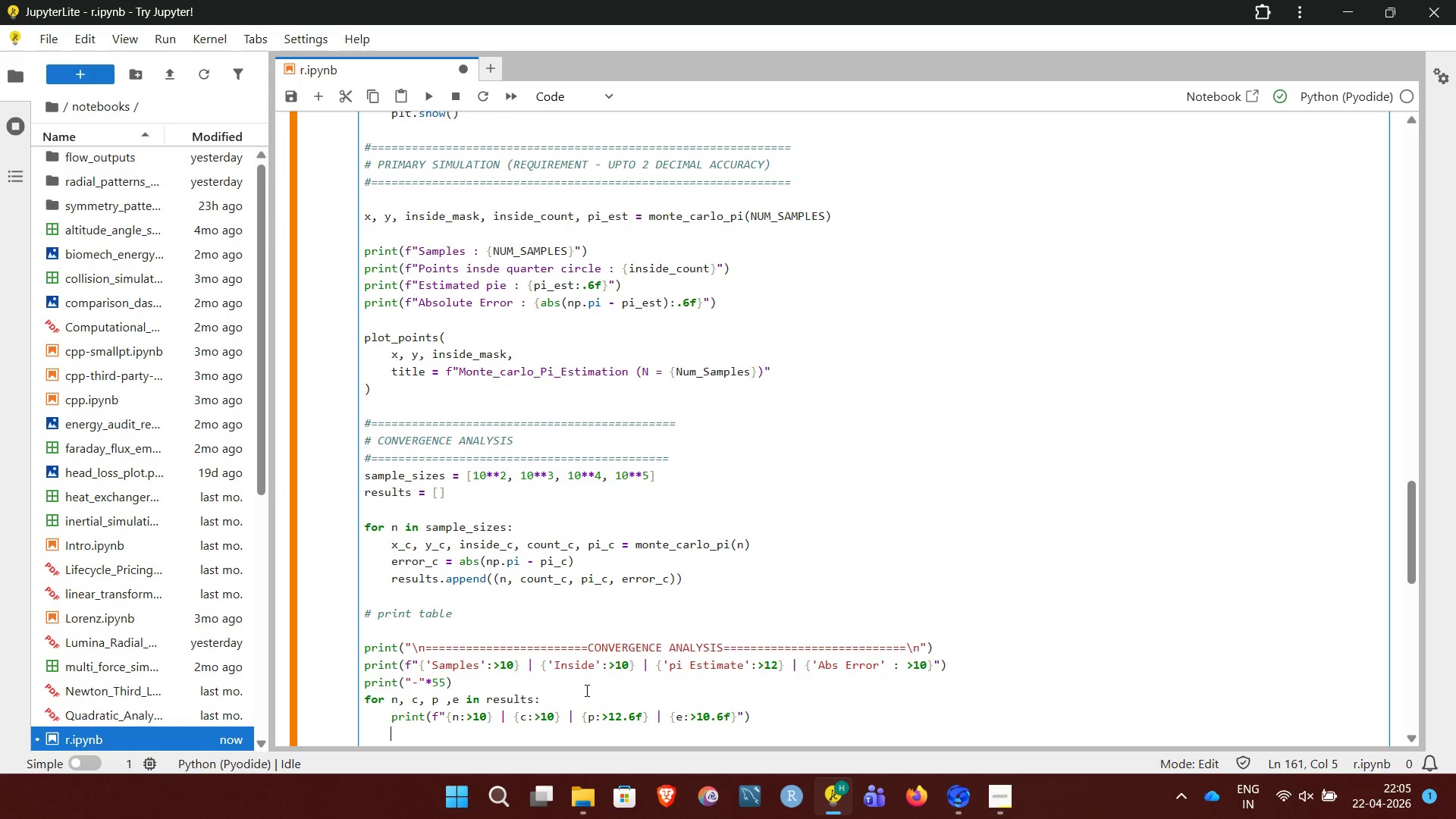 
type(print("\n)
 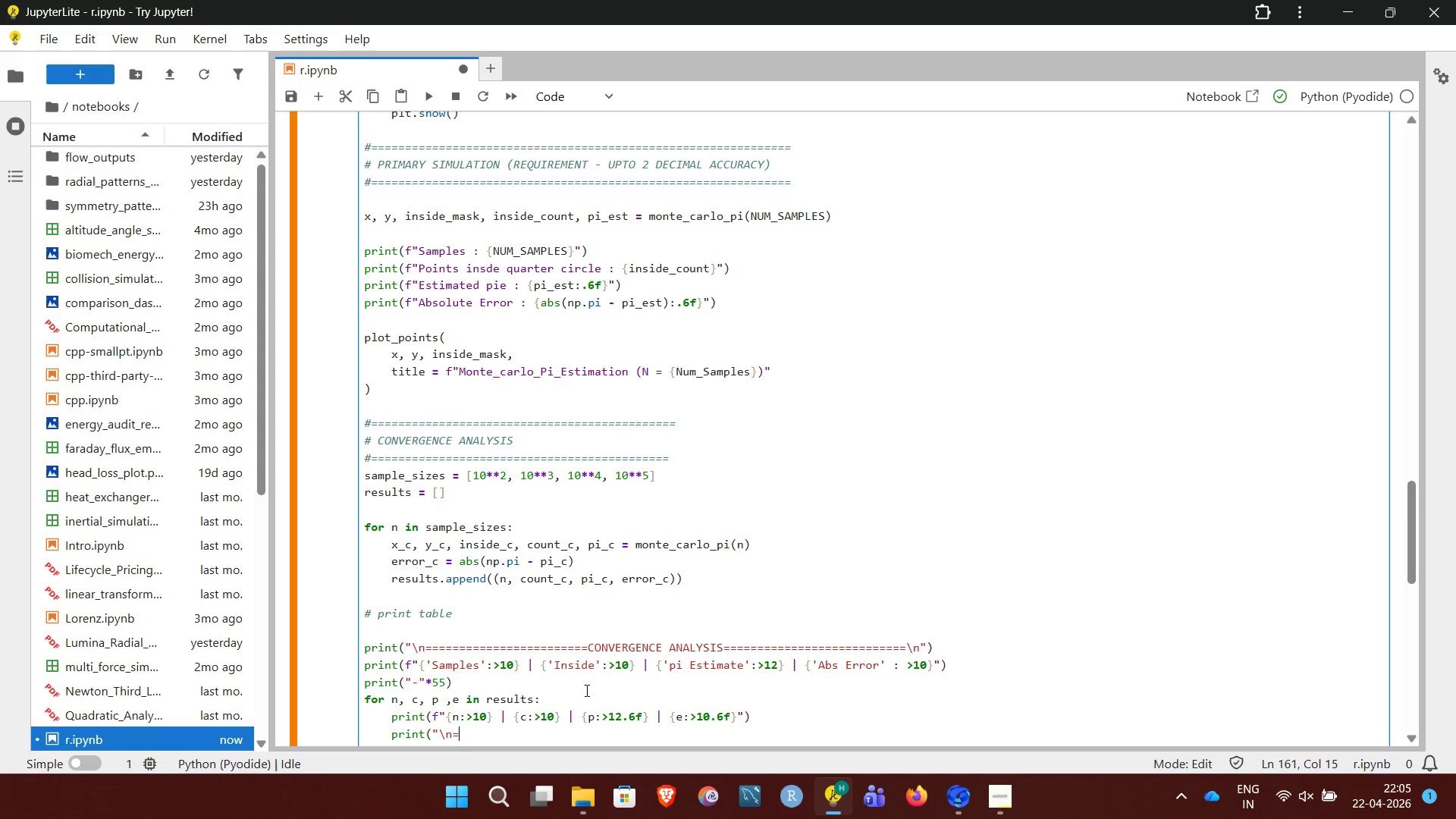 
 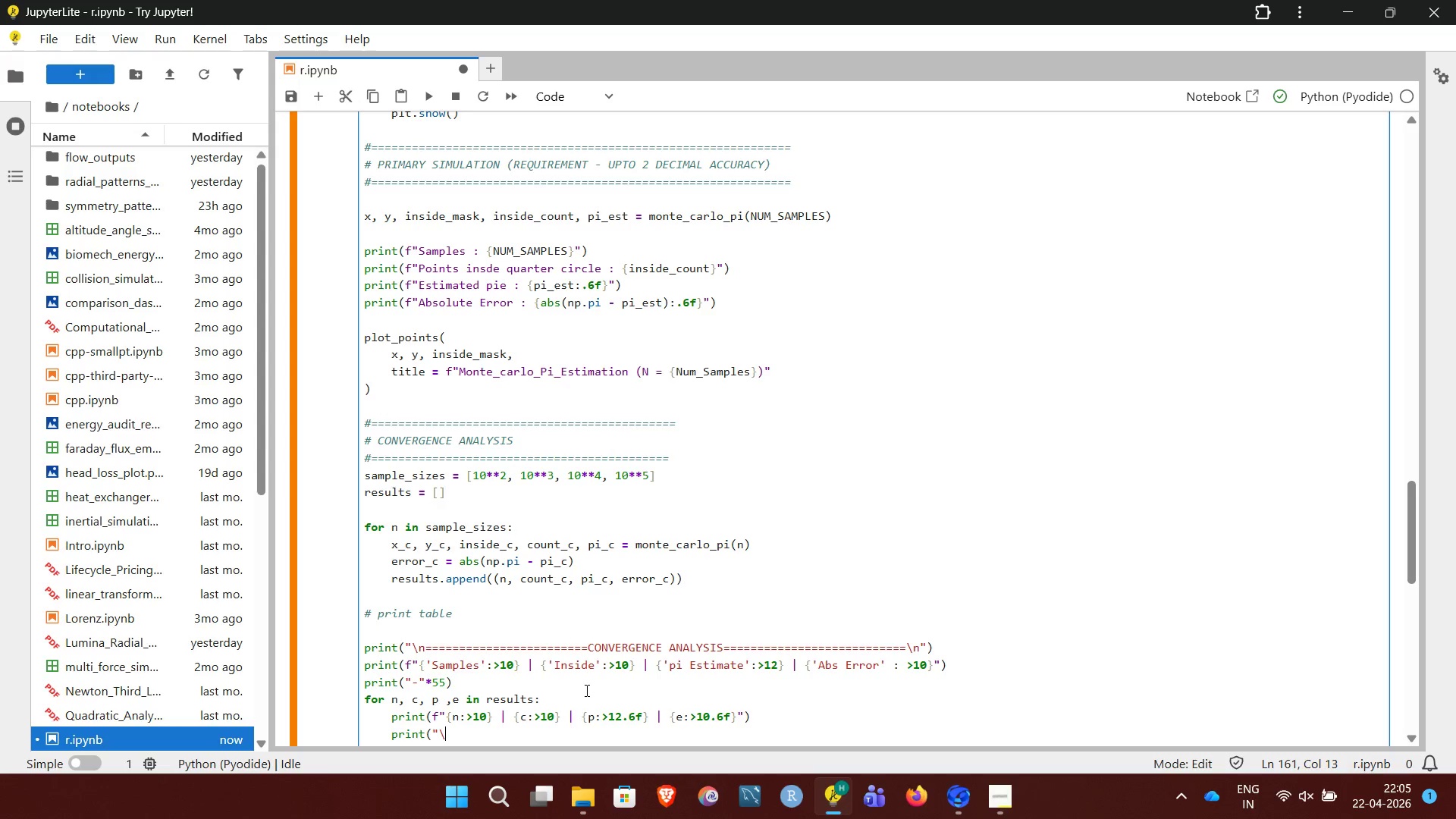 
hold_key(key=Equal, duration=1.5)
 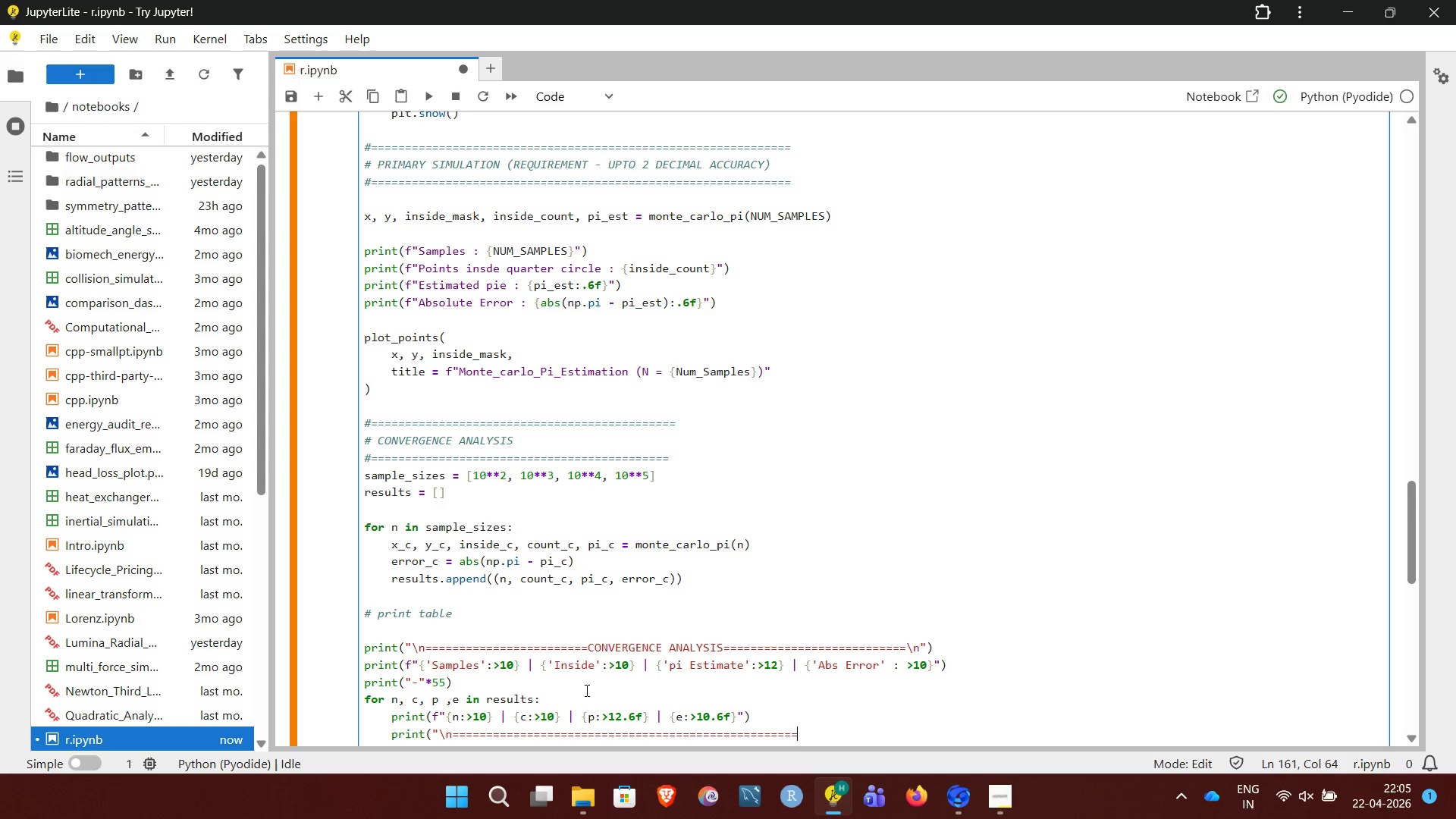 
hold_key(key=Equal, duration=1.02)
 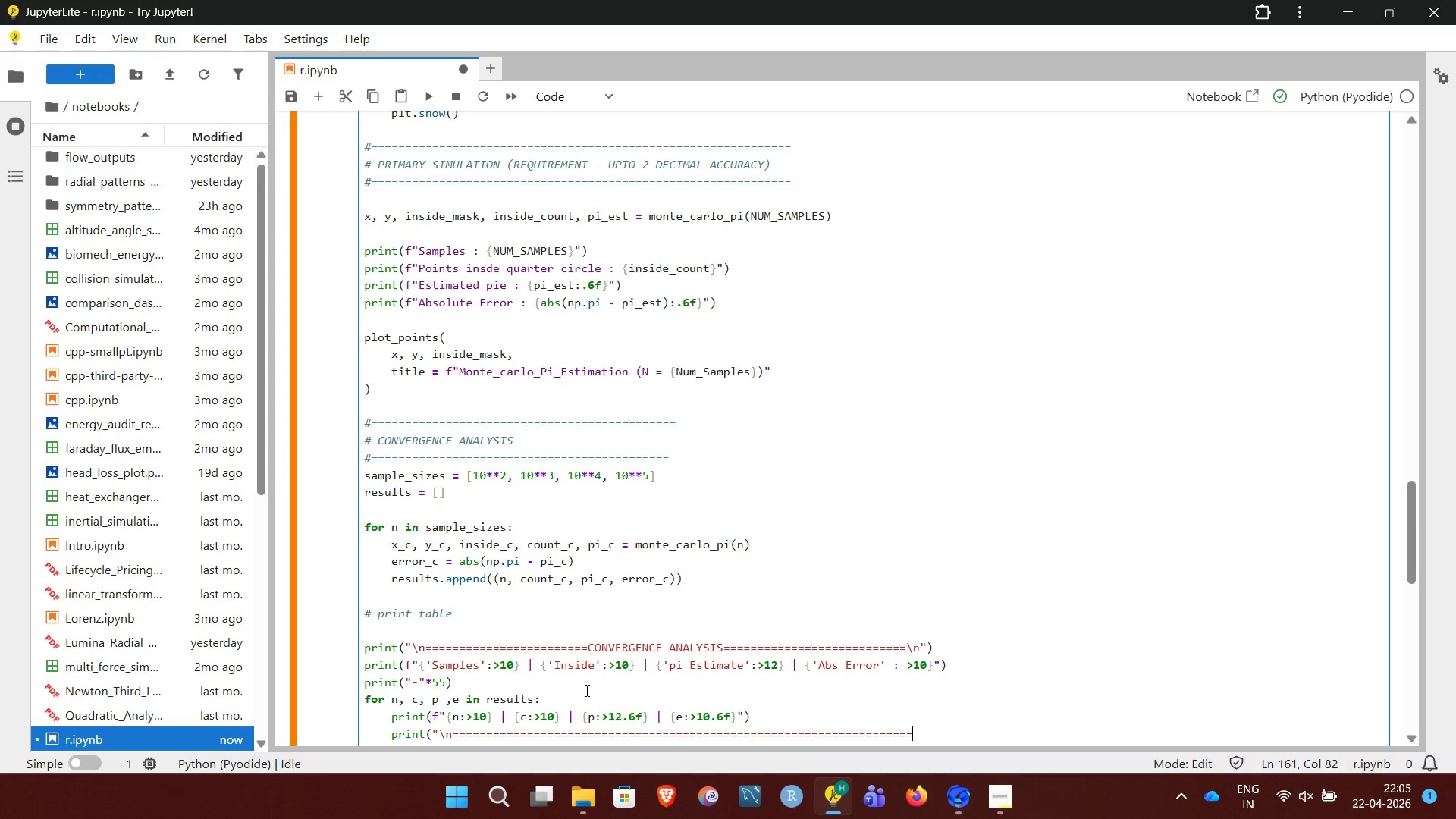 
key(Shift+Quote)
 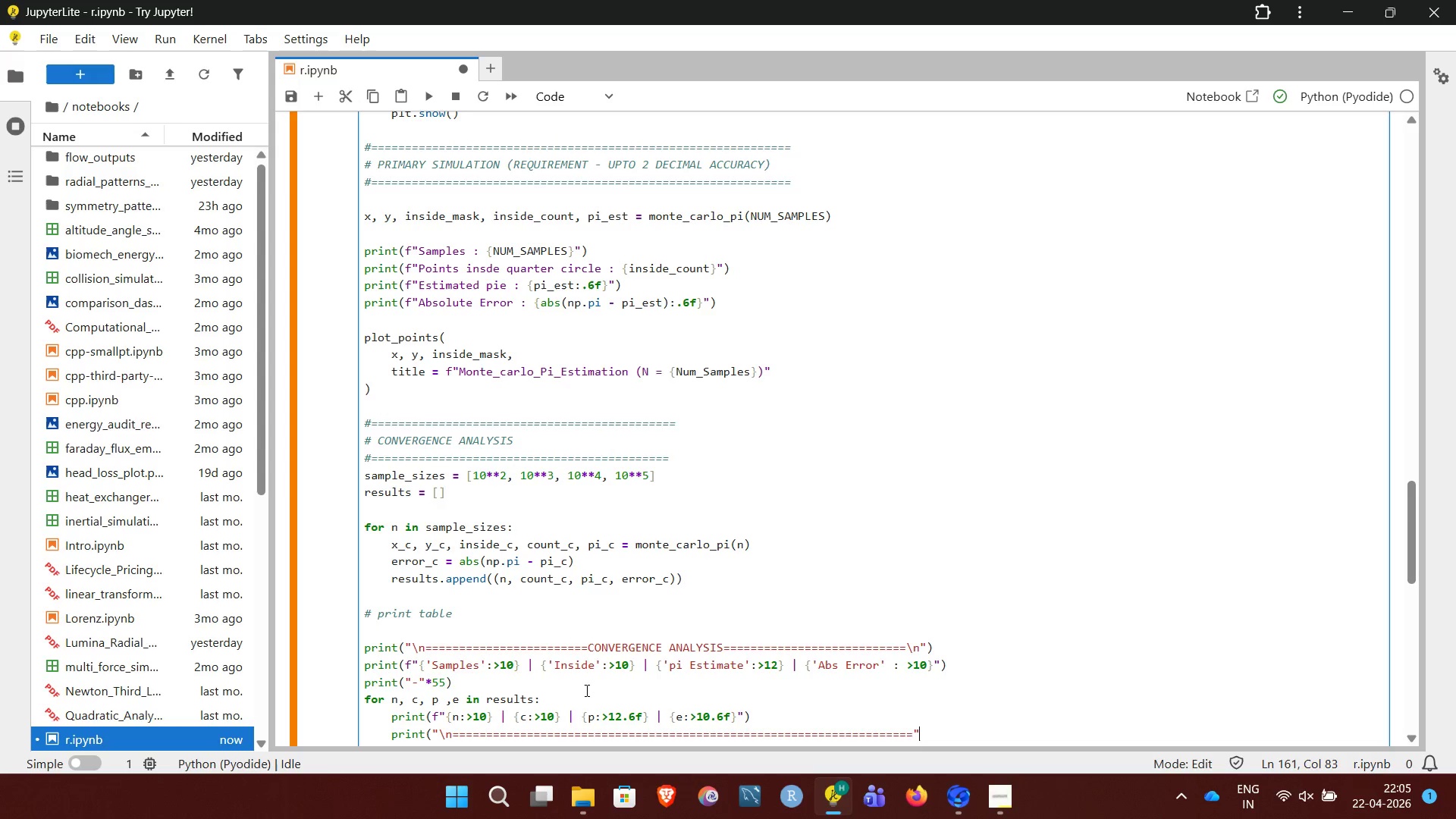 
key(Shift+0)
 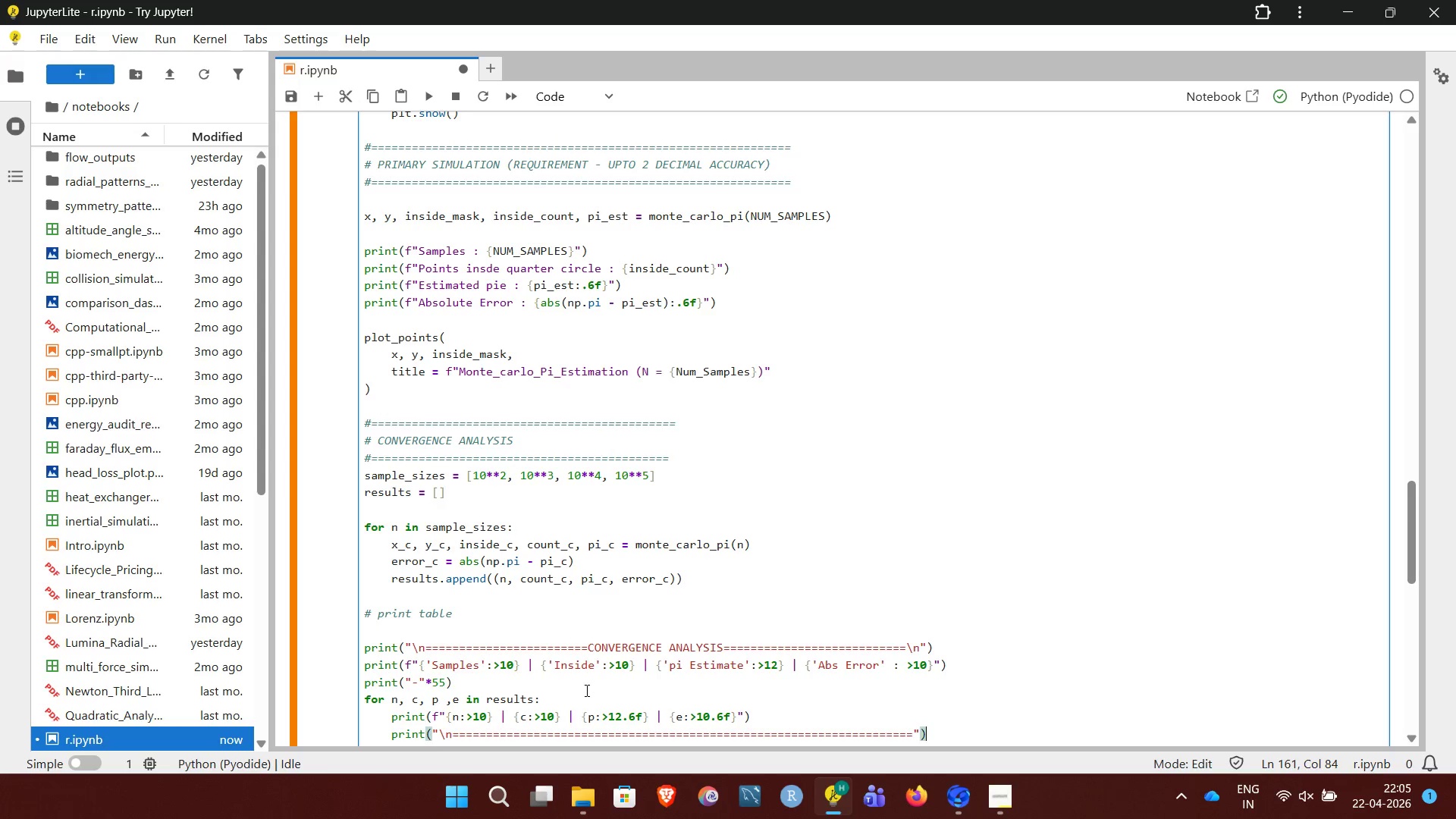 
key(Enter)
 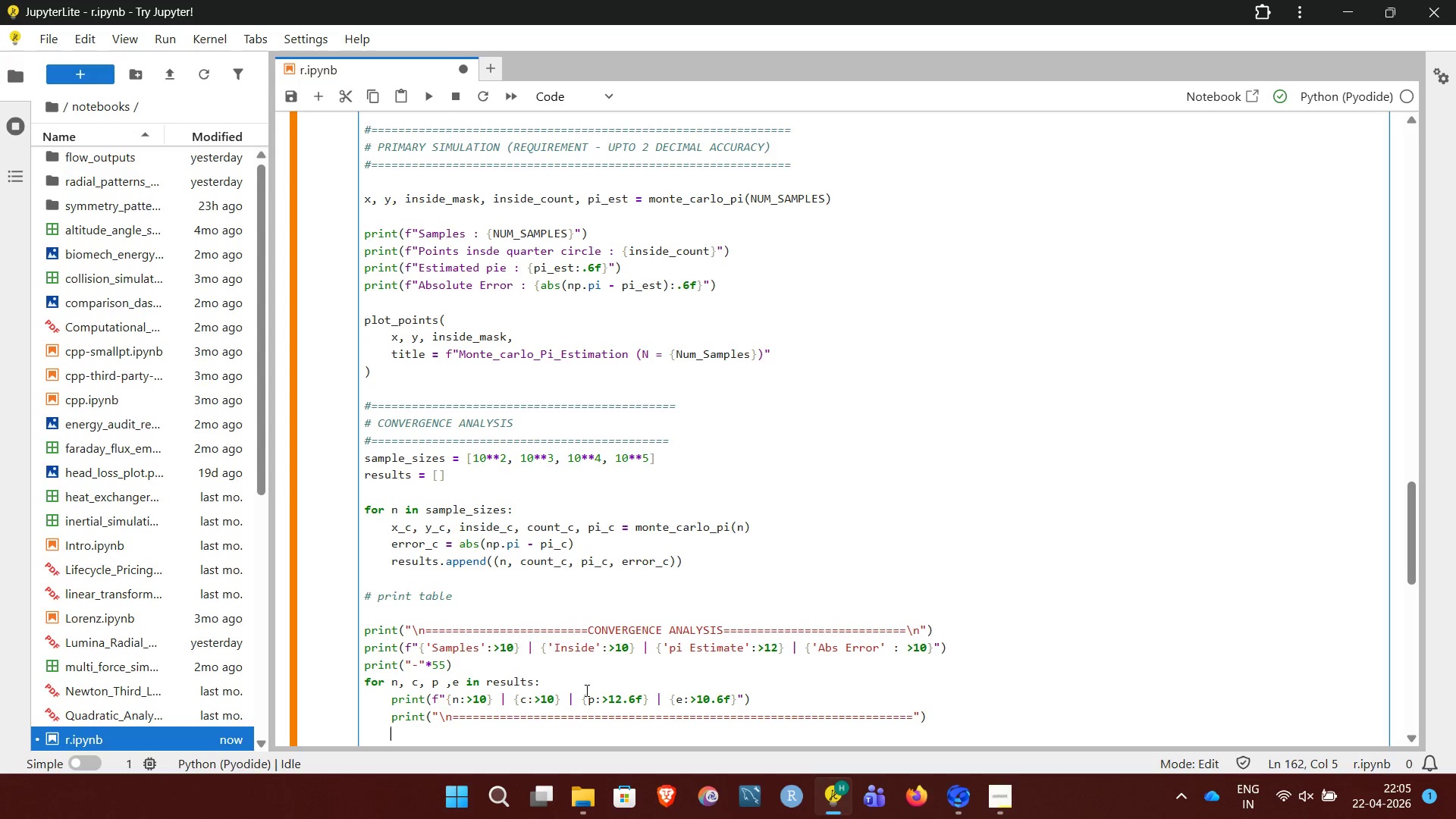 
key(Enter)
 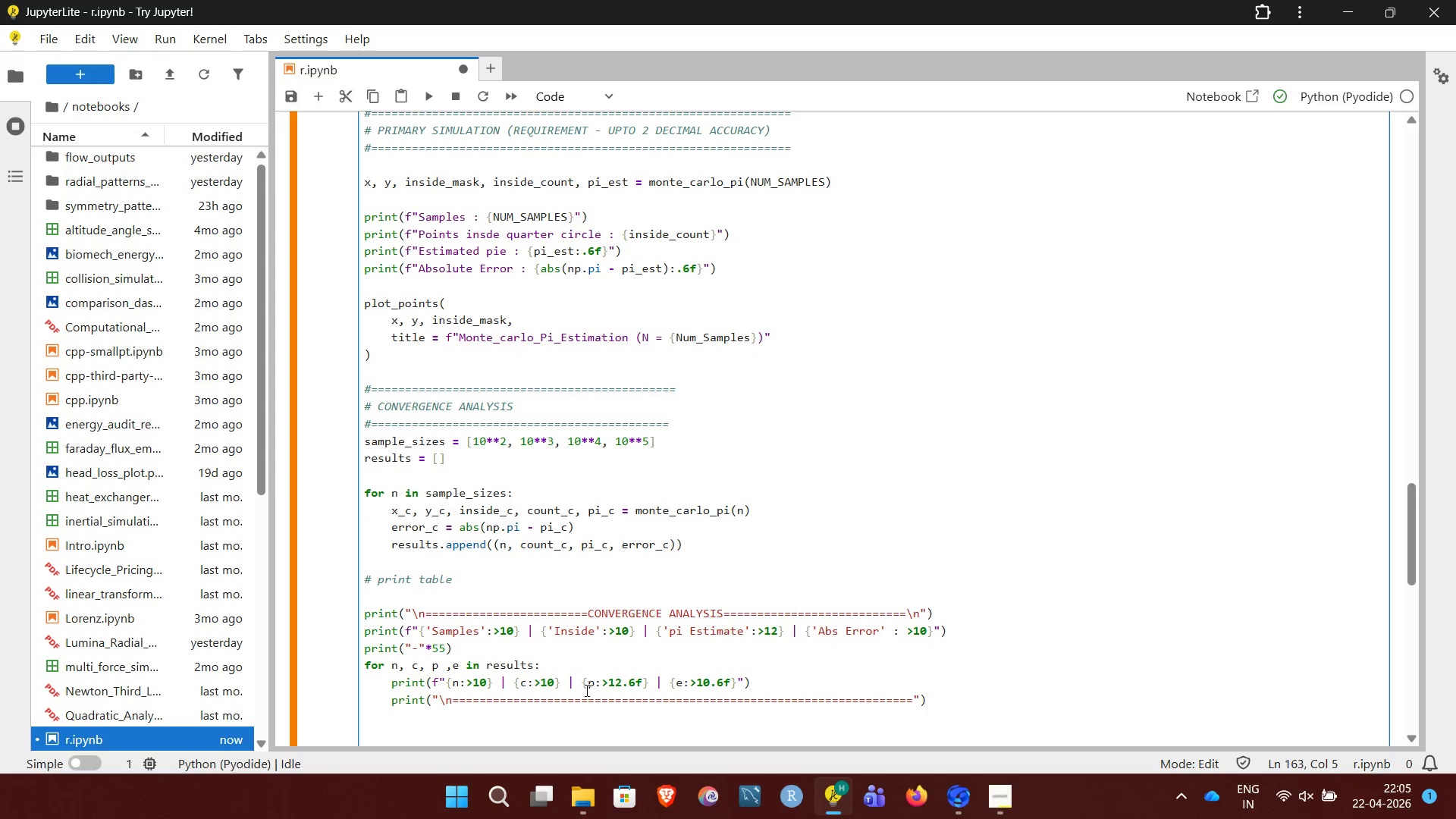 
key(Backspace)
type(# Plot Convergence curve)
 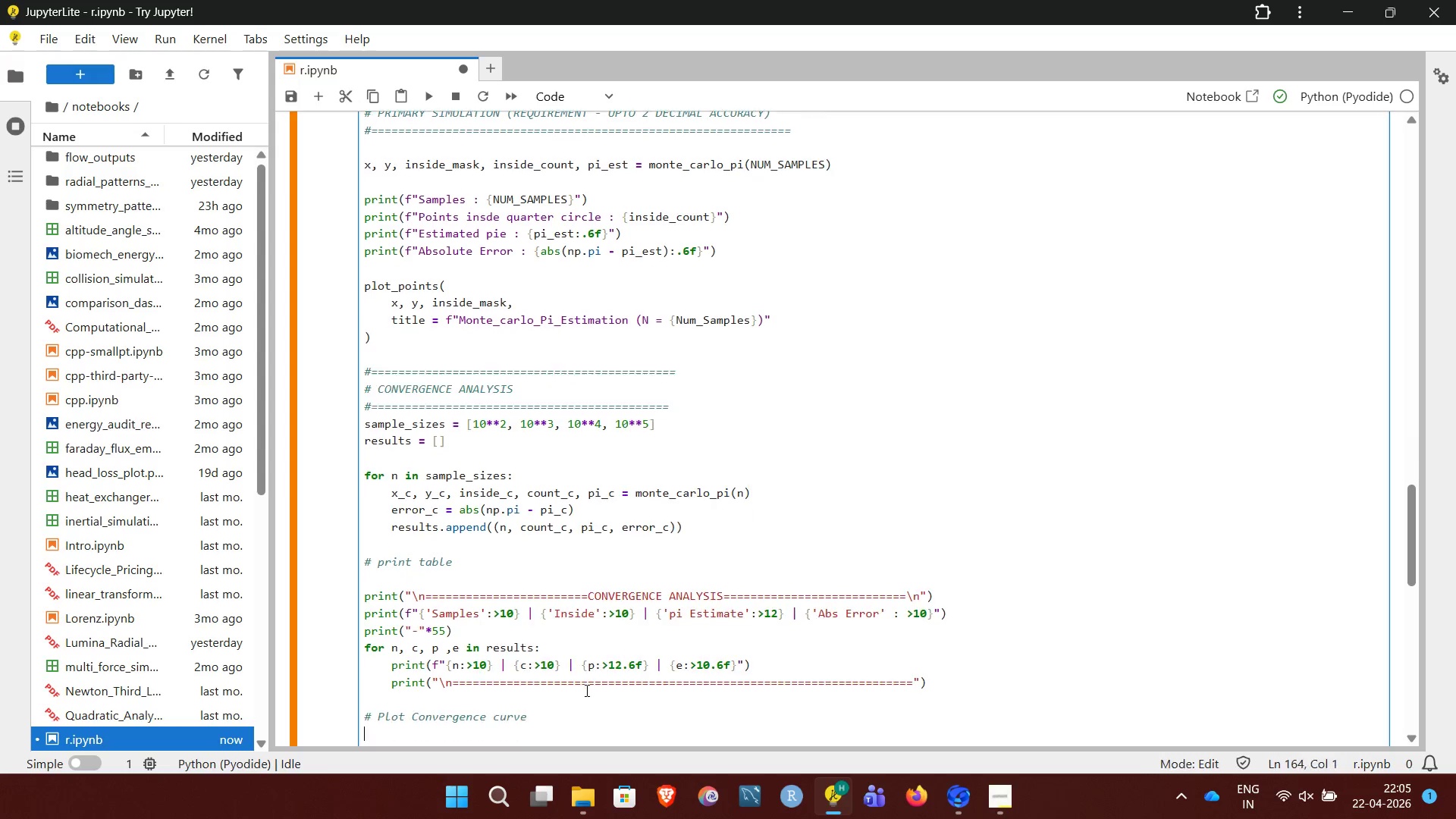 
 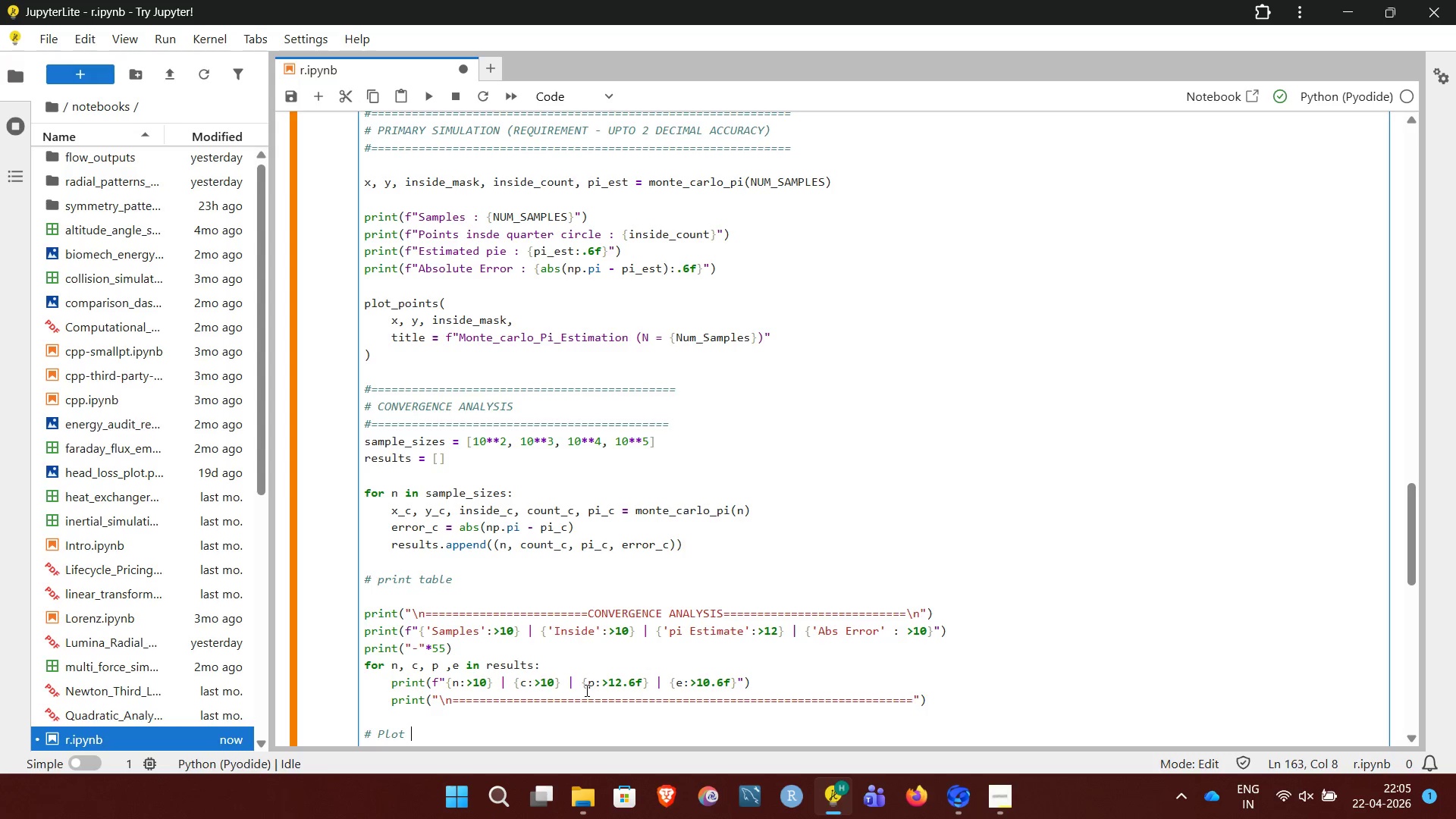 
key(Enter)
 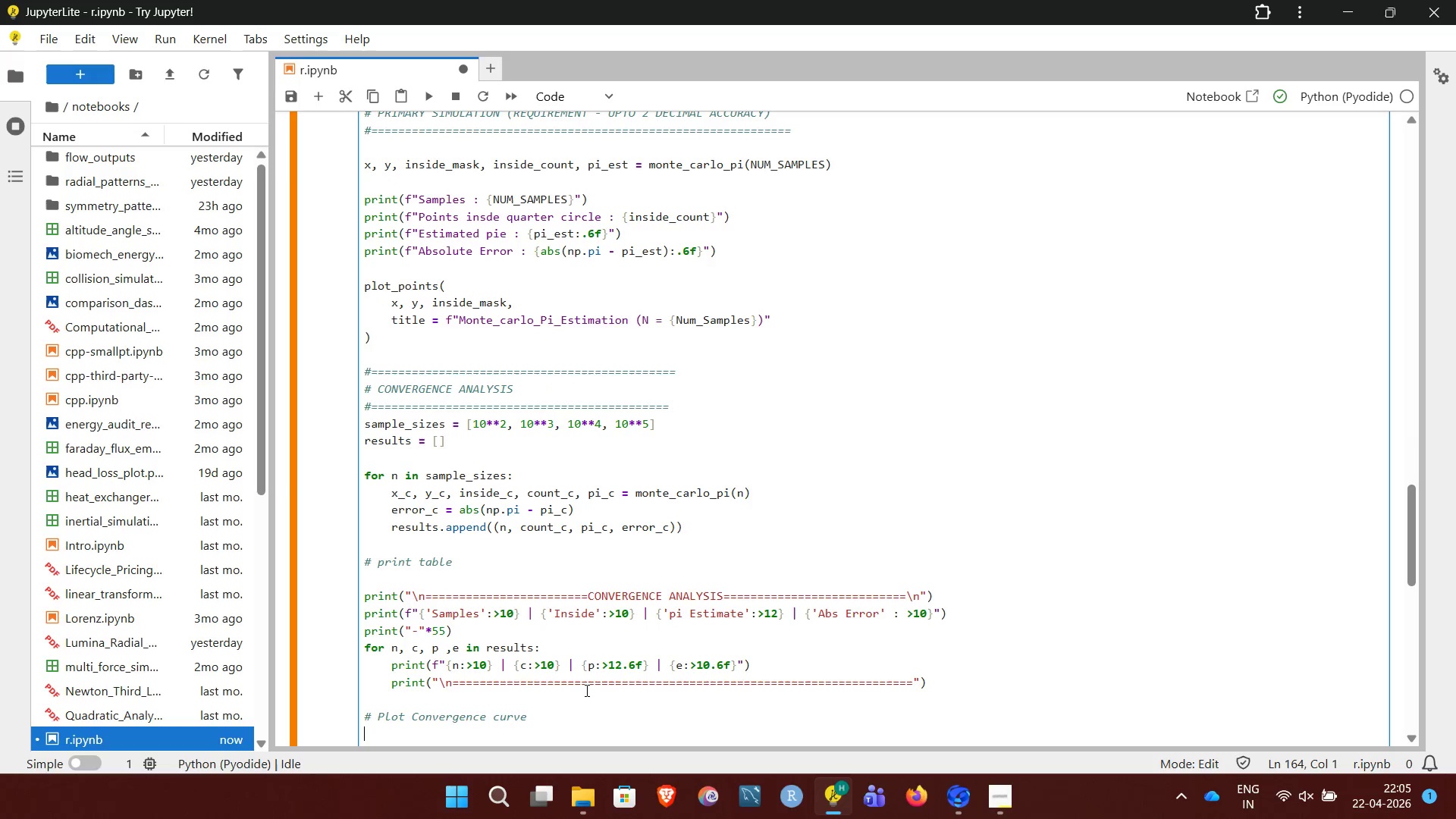 
type(sizes = np.array(r[0] for r in results], dtype=float))
 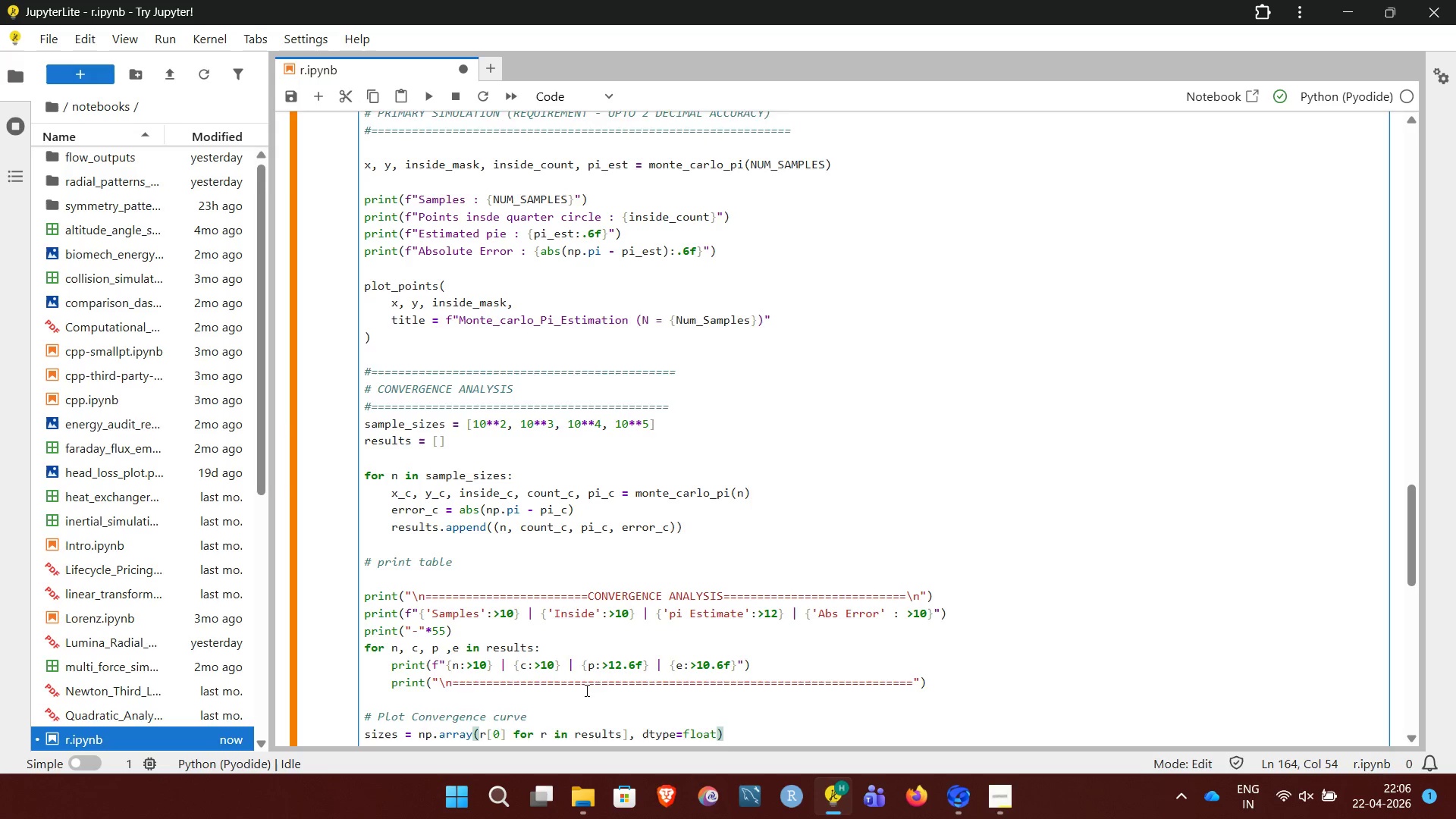 
key(Enter)
 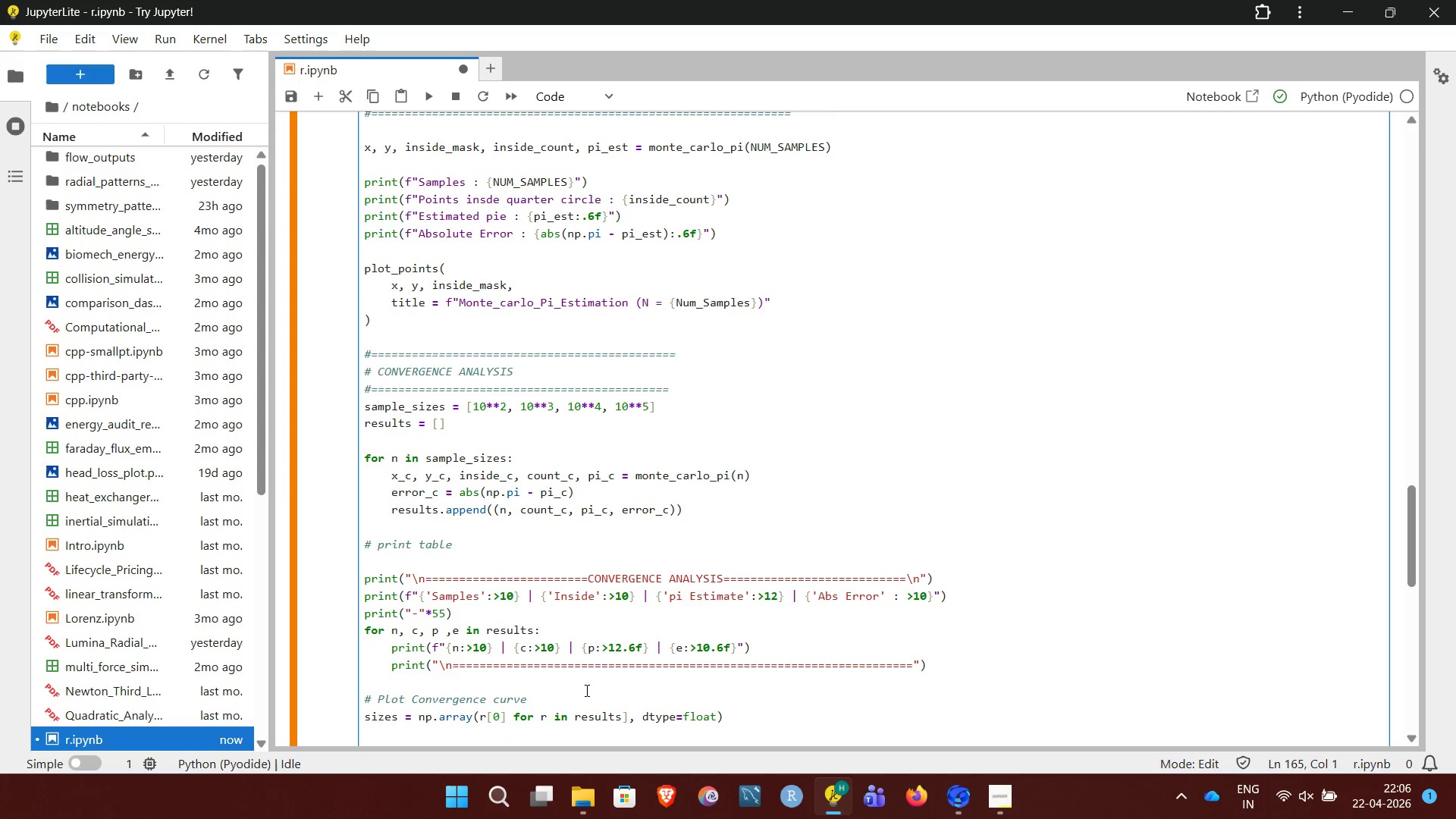 
type(pis = np.array(r[2] for r in results, dtype = f;oat)
 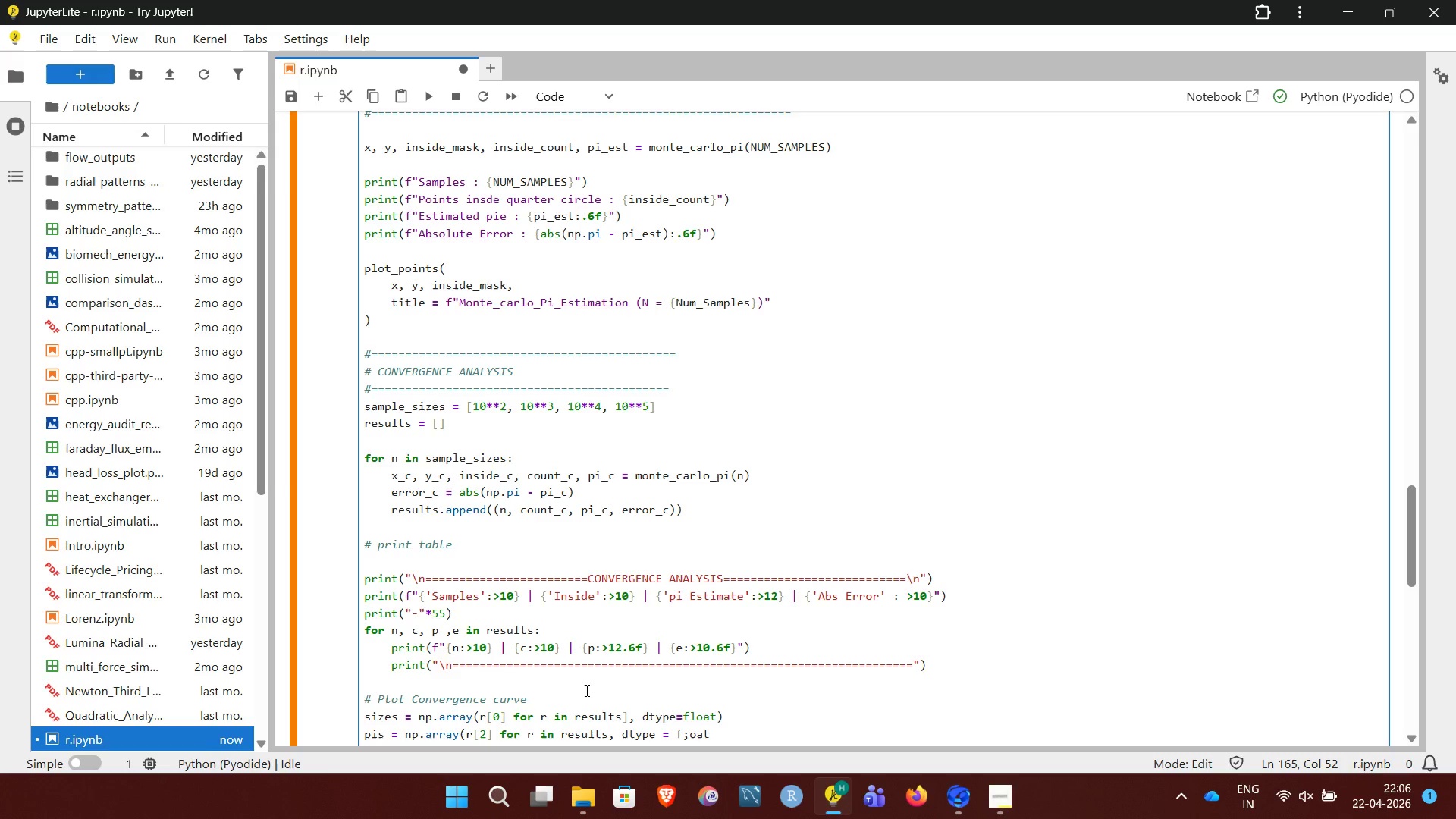 
type())
key(Backspace)
key(Backspace)
key(Backspace)
key(Backspace)
key(Backspace)
type(loat))
 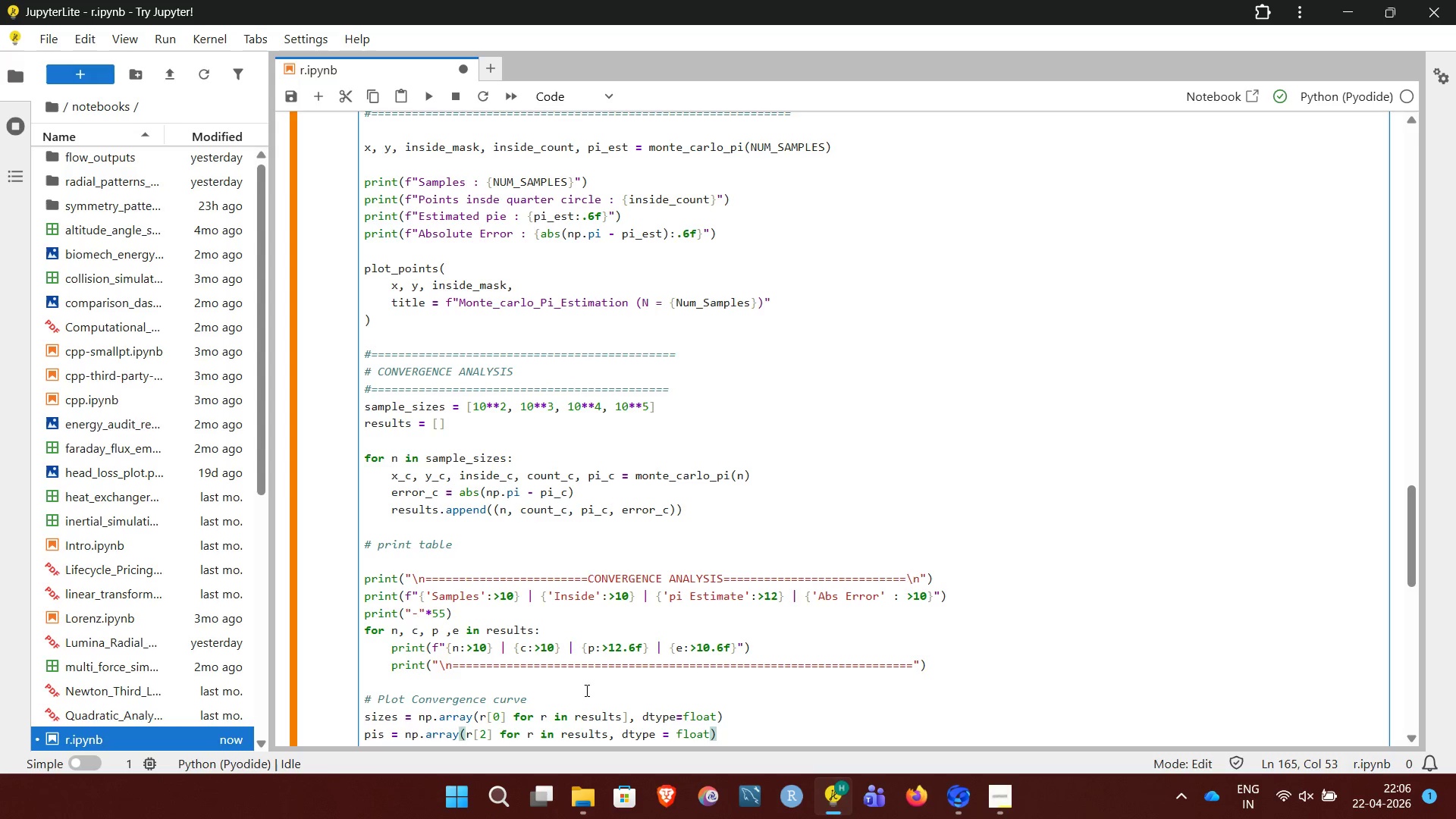 
key(Enter)
 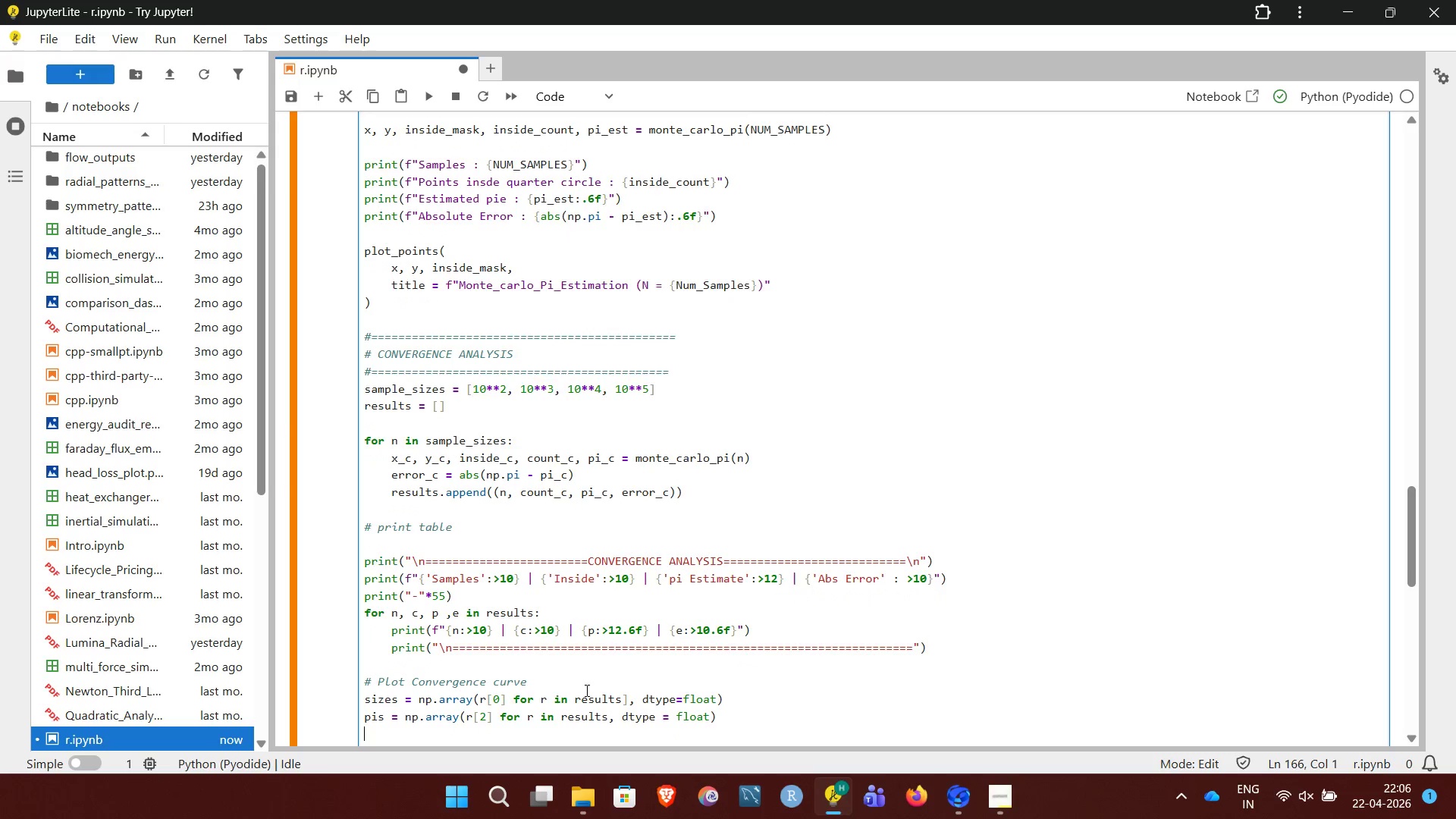 
key(Enter)
 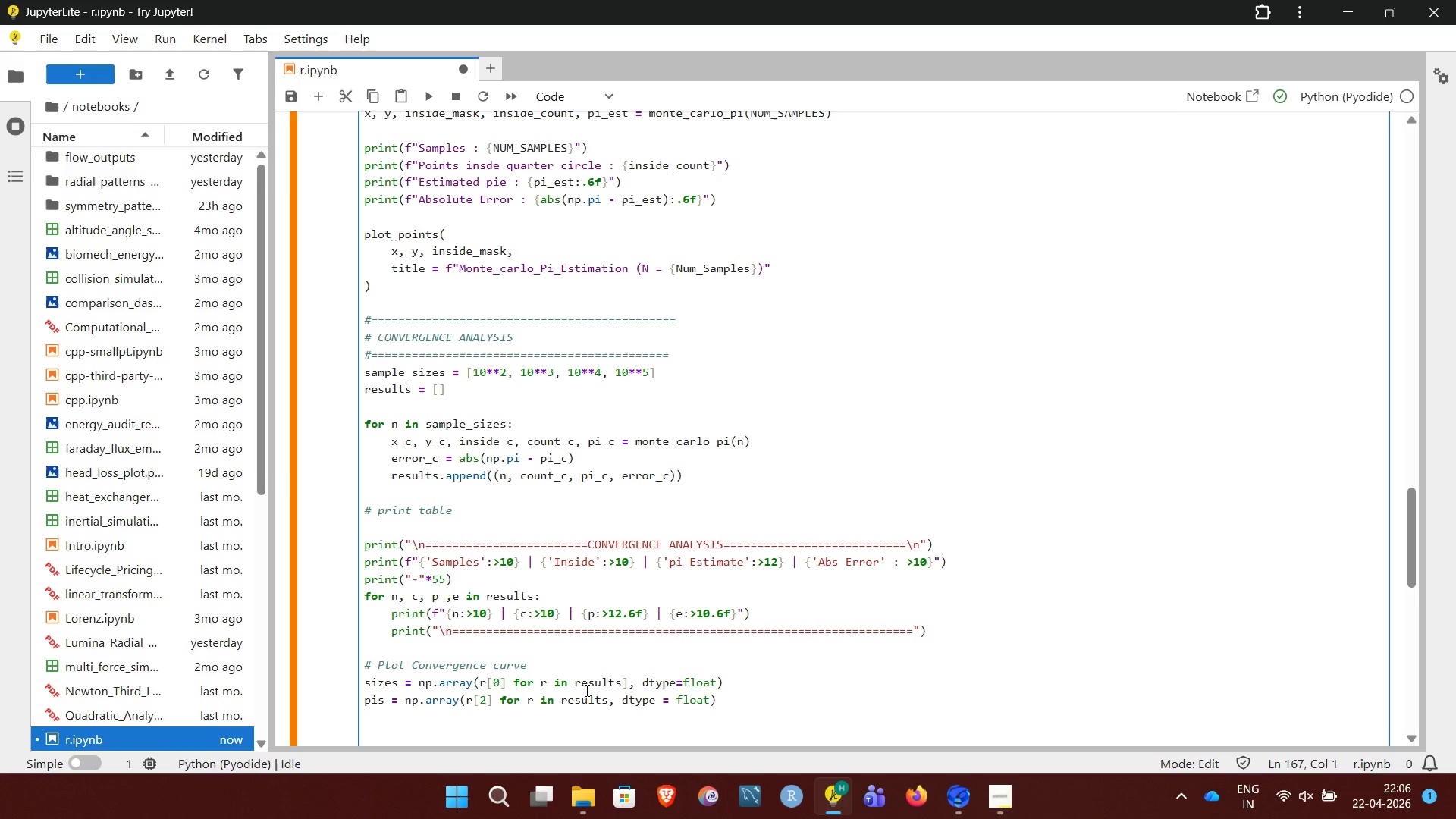 
type(fig, ax = plt.subplots(figsize=(6,4), dpi = 400)
key(Backspace)
key(Backspace)
key(Backspace)
type(300))
 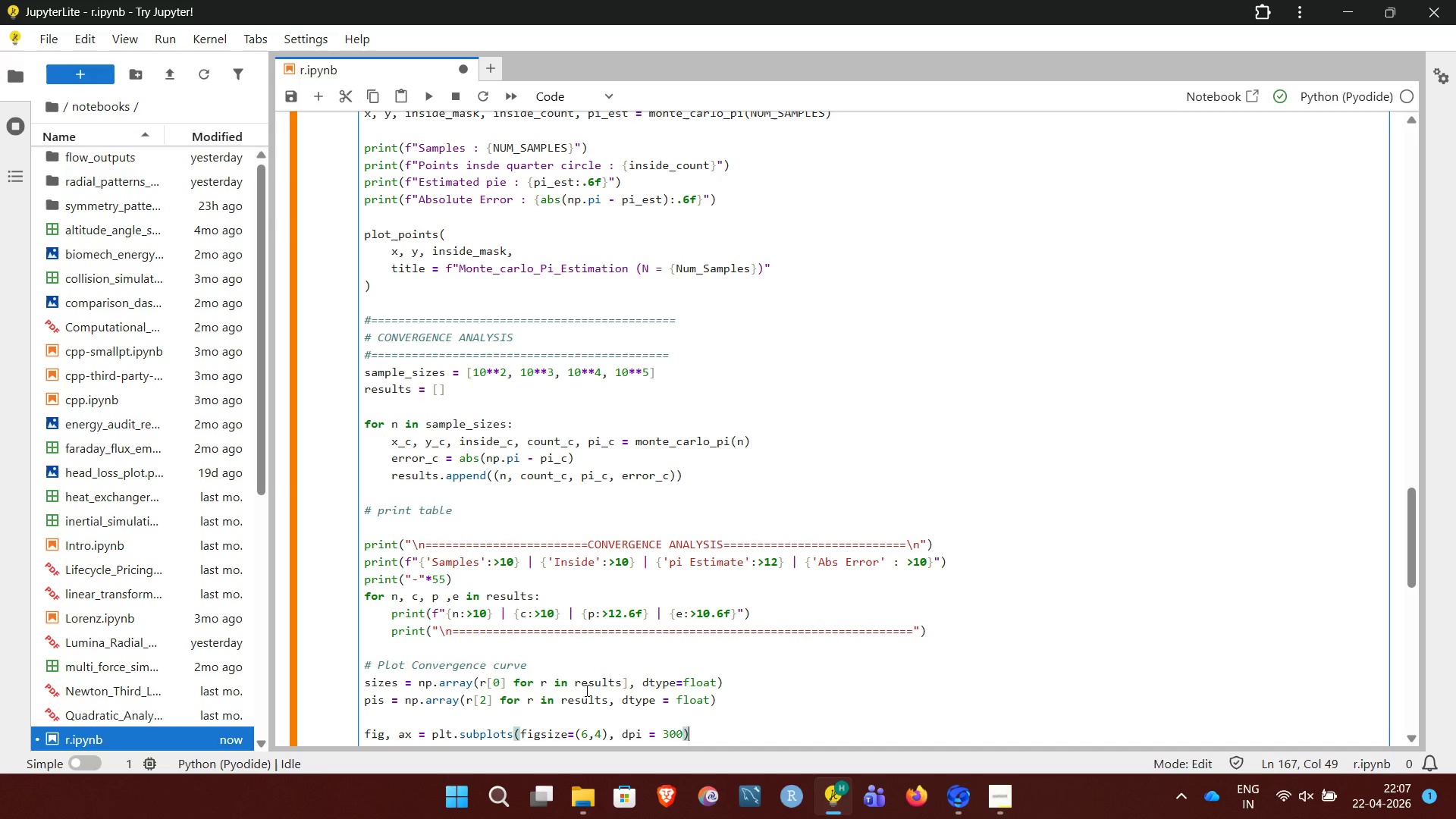 
key(Enter)
 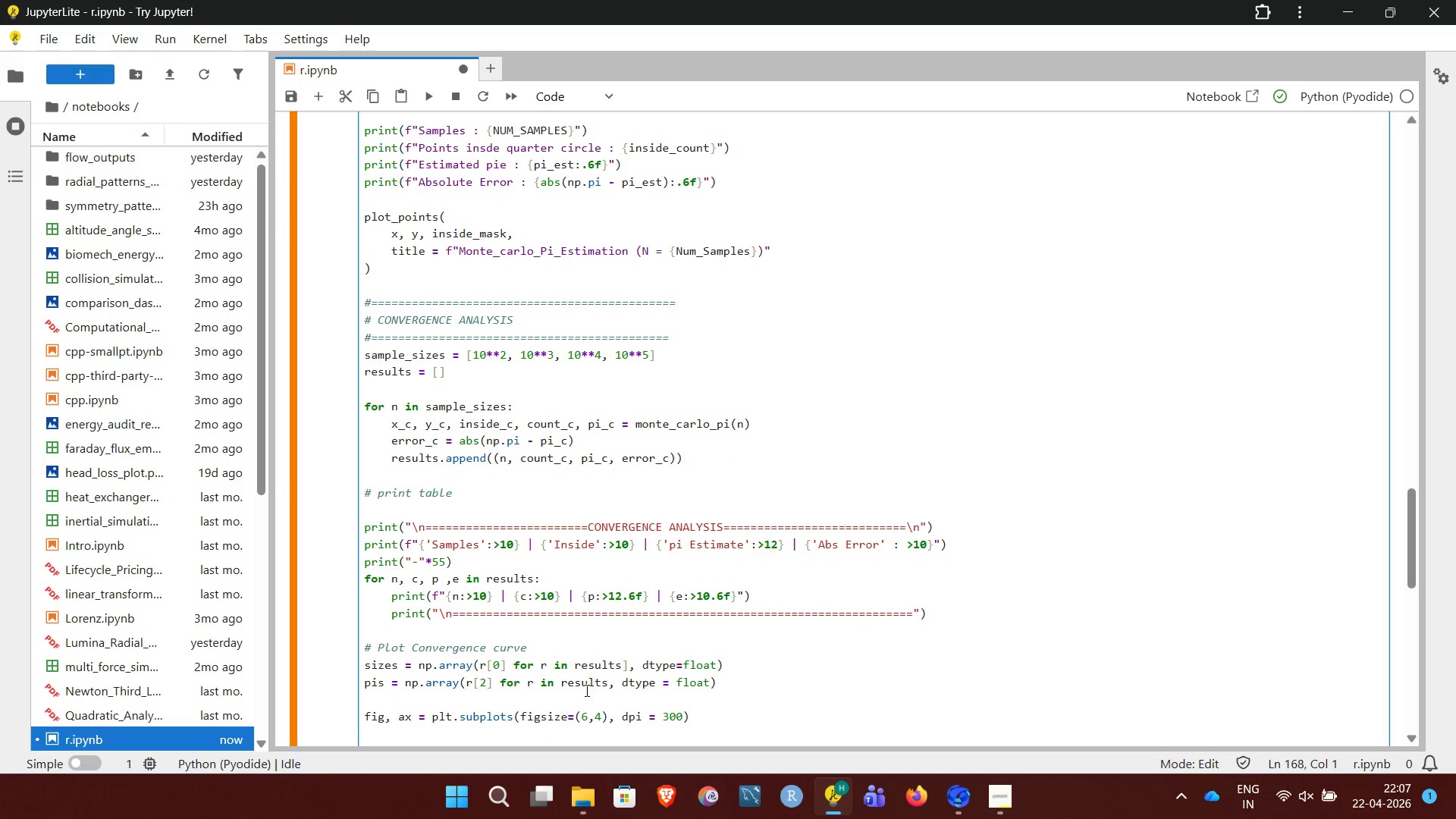 
type(q)
key(Backspace)
type(ax.plot(sizes, pis, marker='o', label = 'Estimated pi'))
 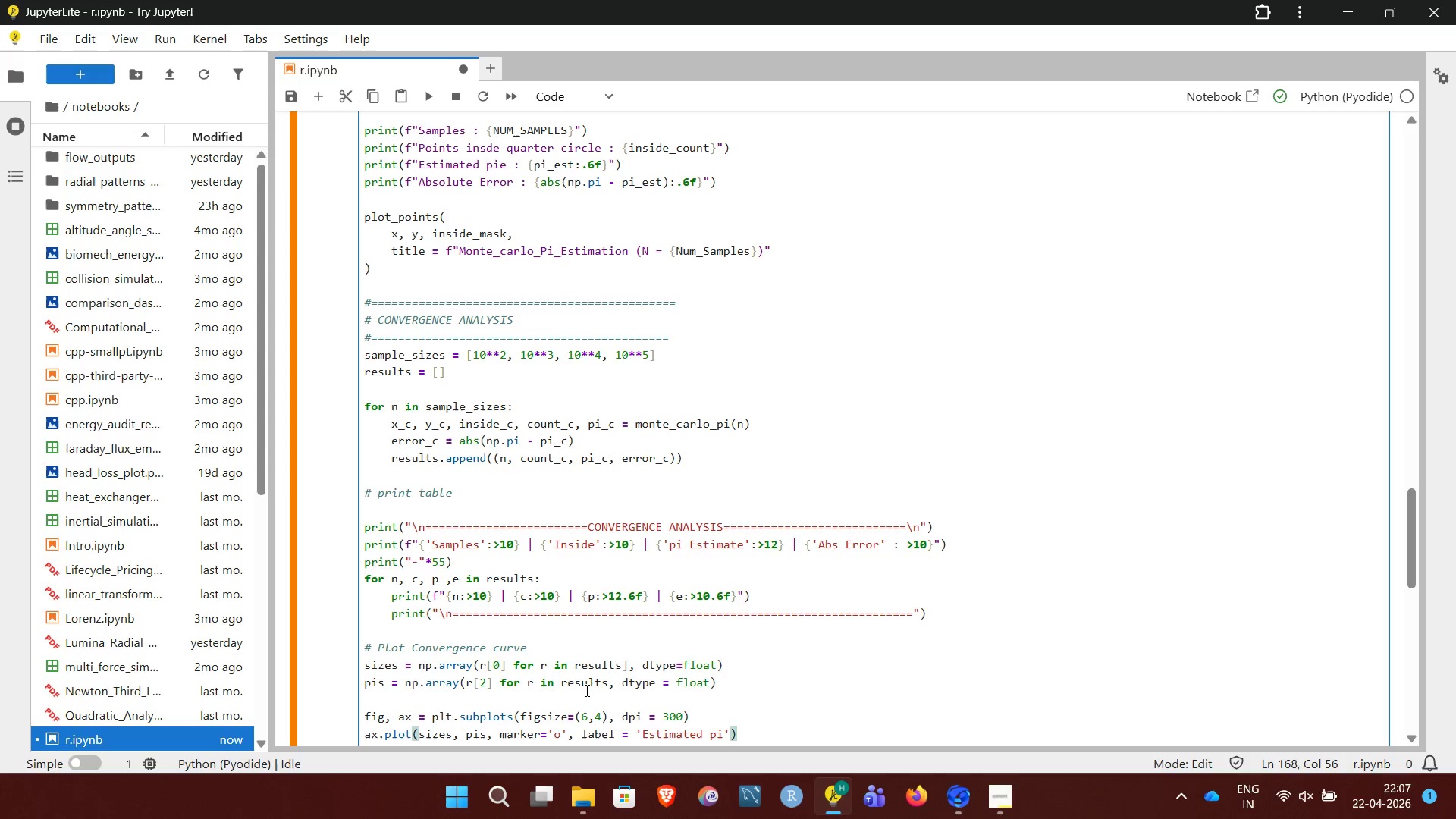 
key(Enter)
 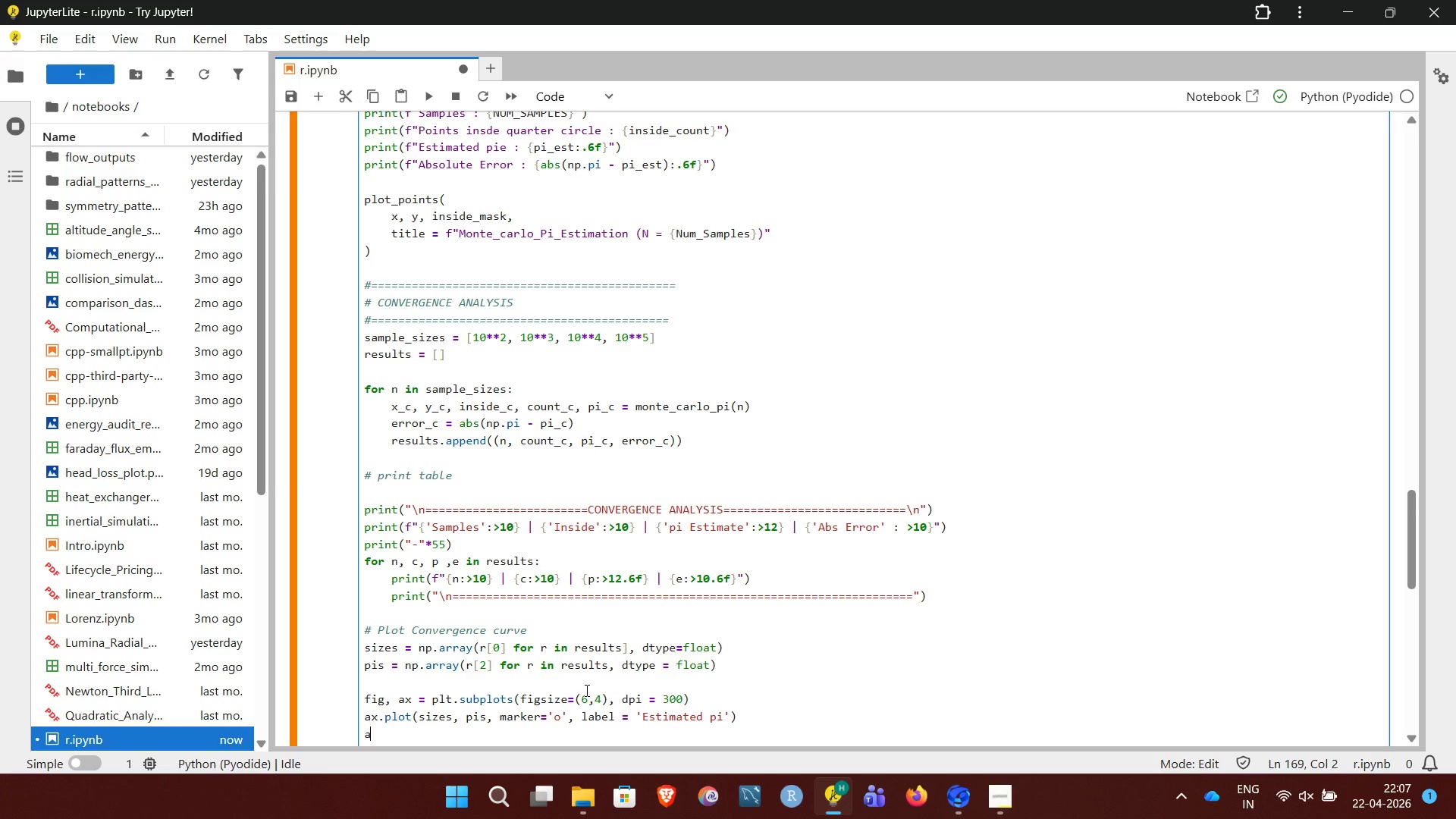 
type(ax.axhline(np.pi, linstyle='--', label = 'True pi'))
 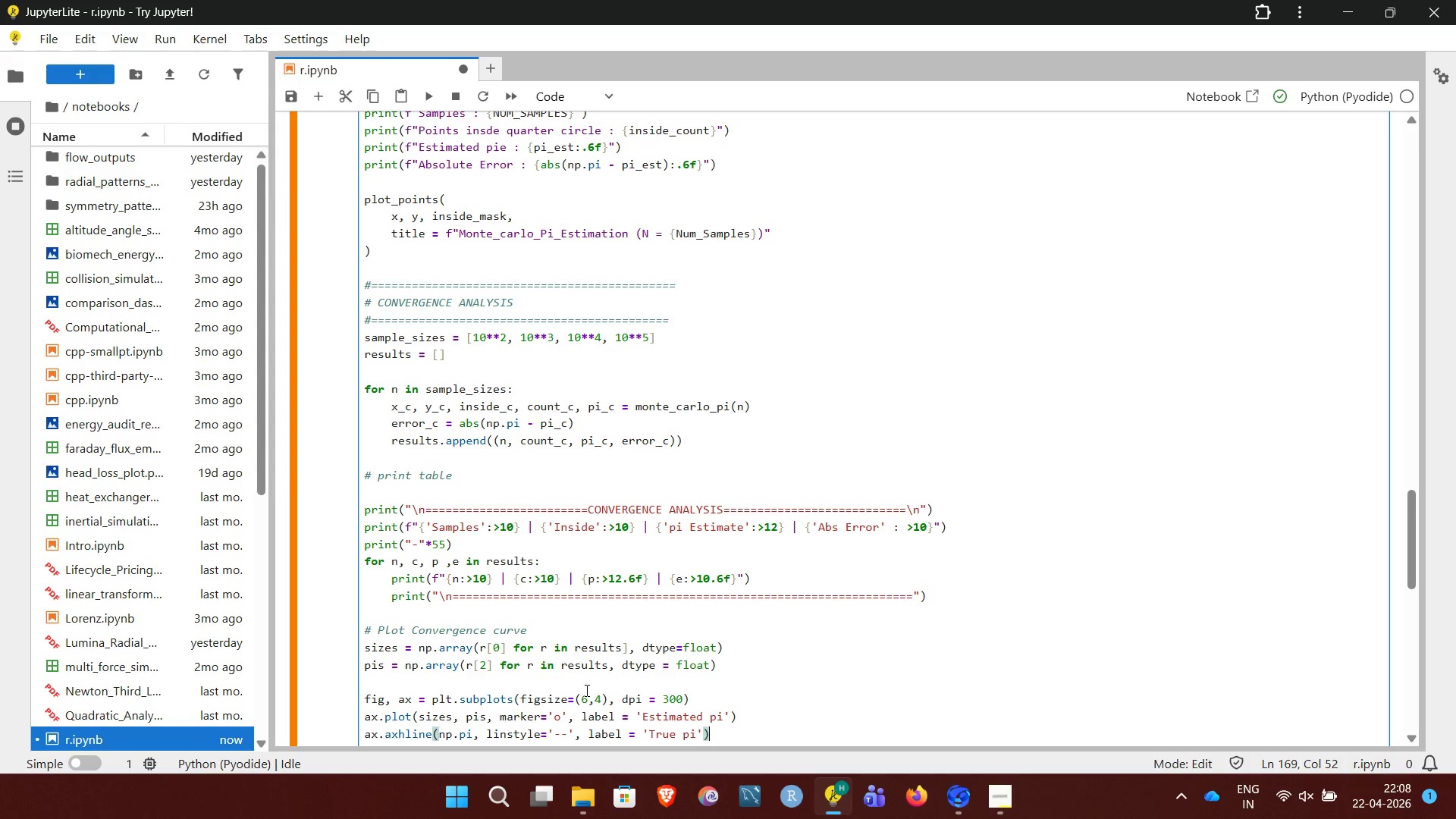 
key(Enter)
 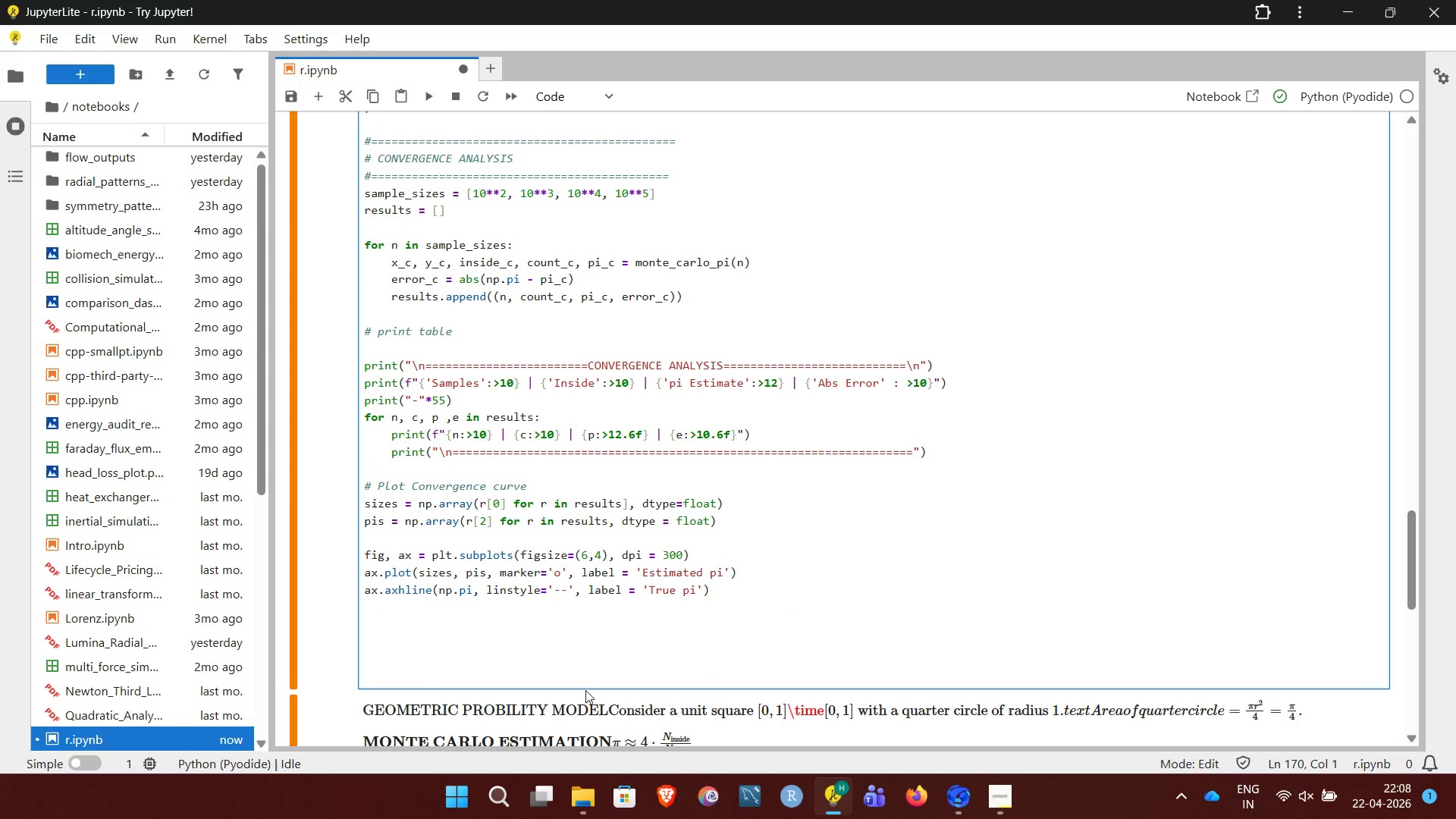 
type(plt.tight_layout())
 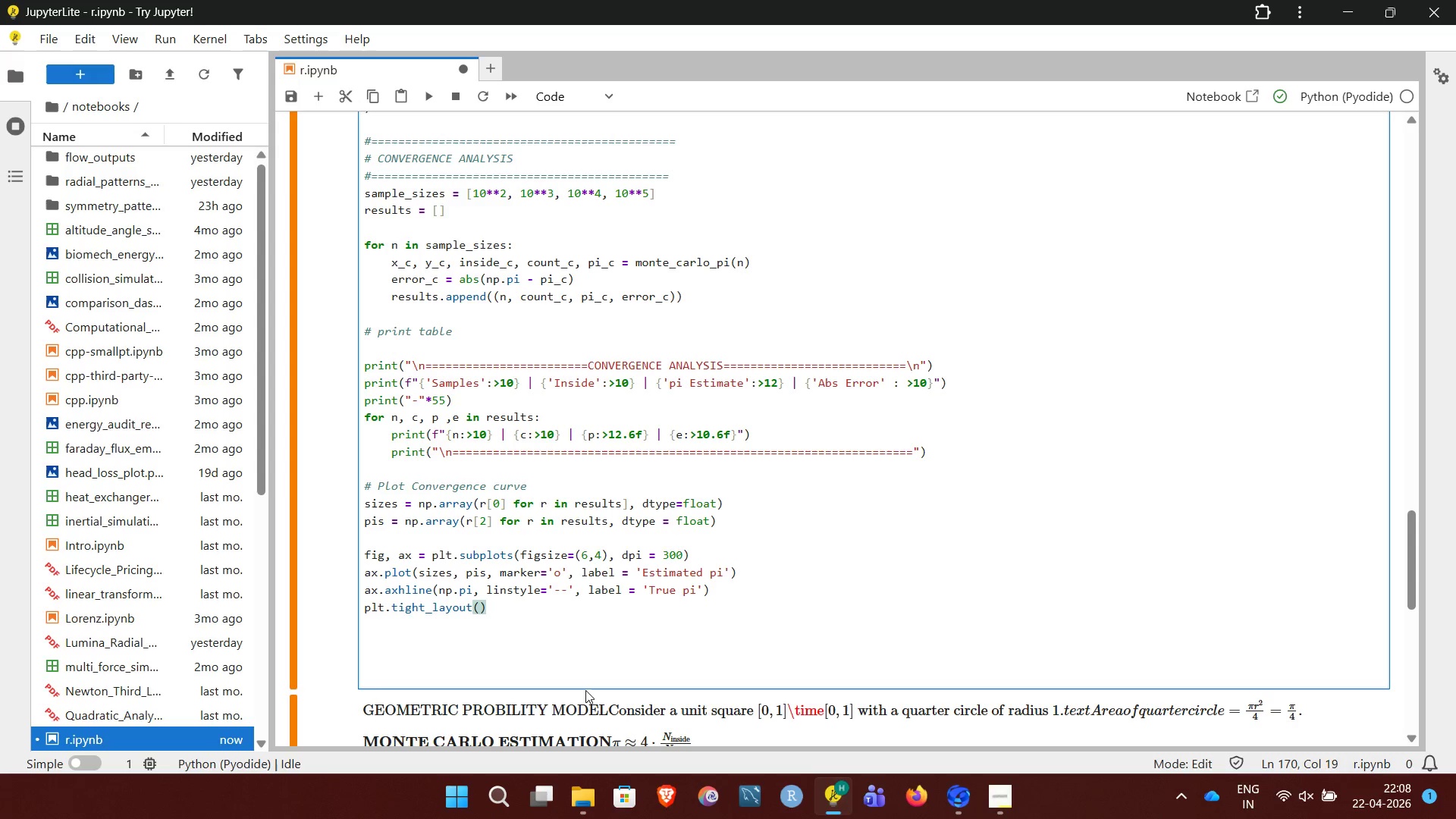 
key(Enter)
 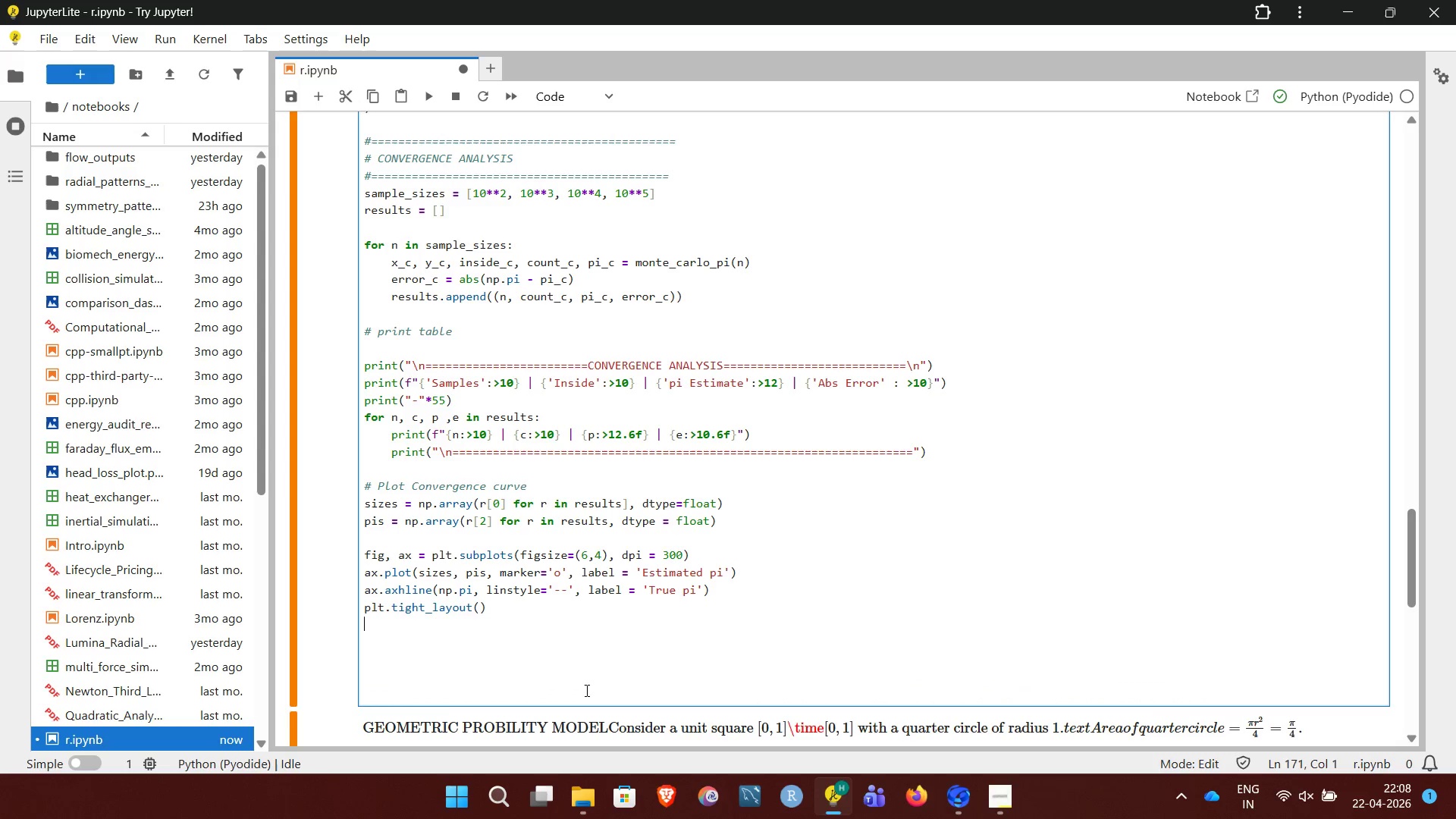 
type(plt.show())
 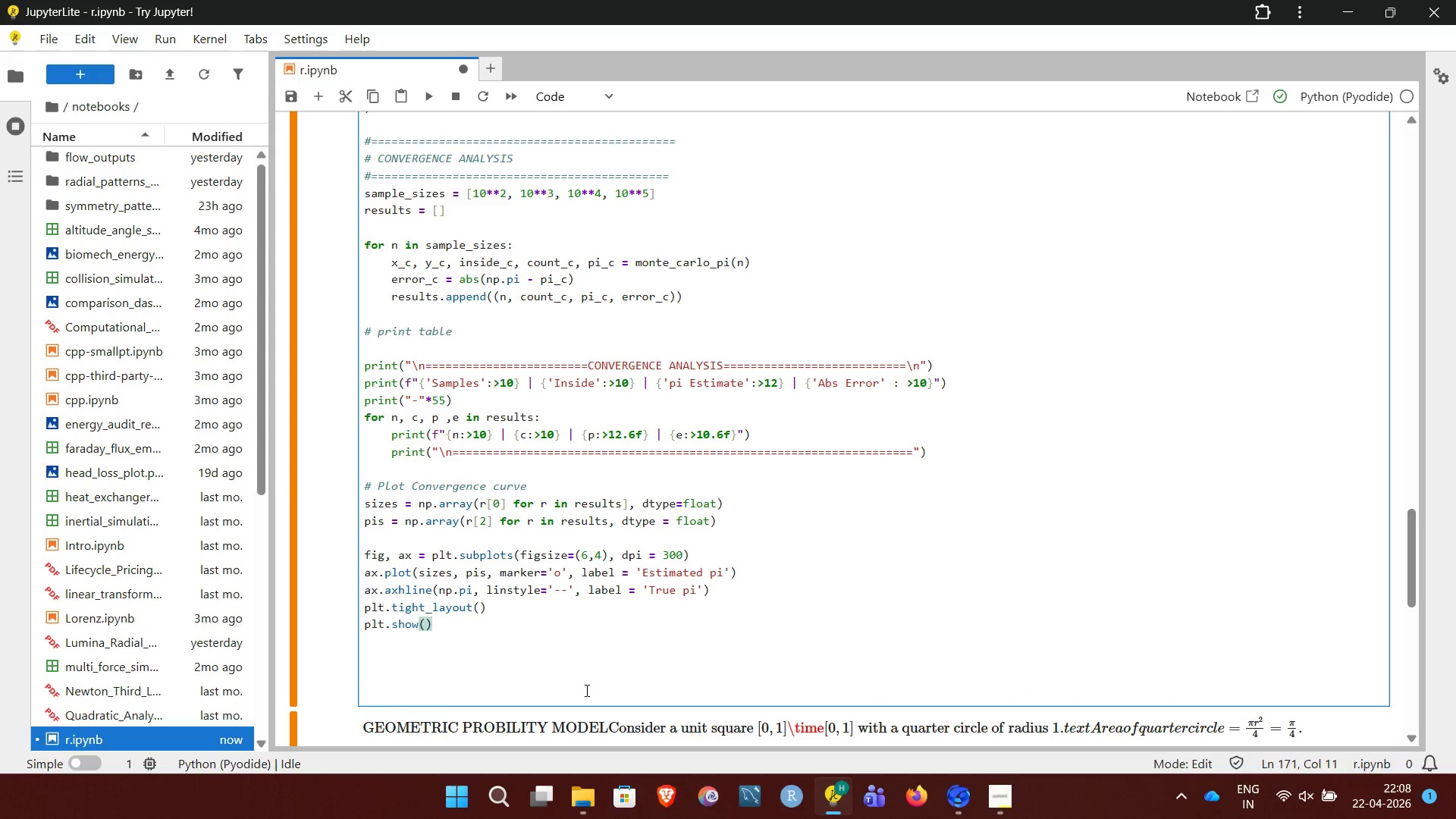 
wait(5.77)
 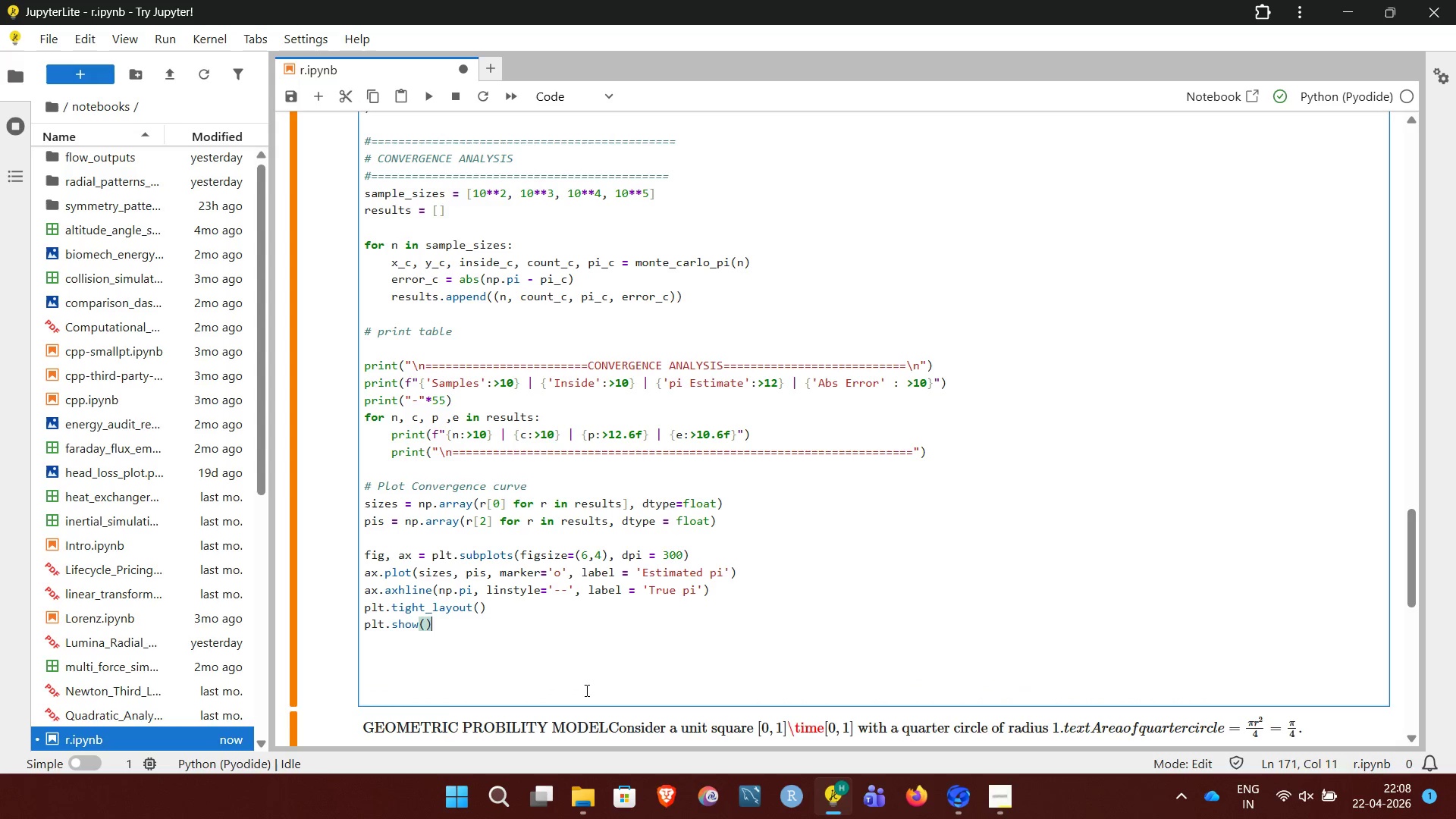 
left_click([371, 137])
 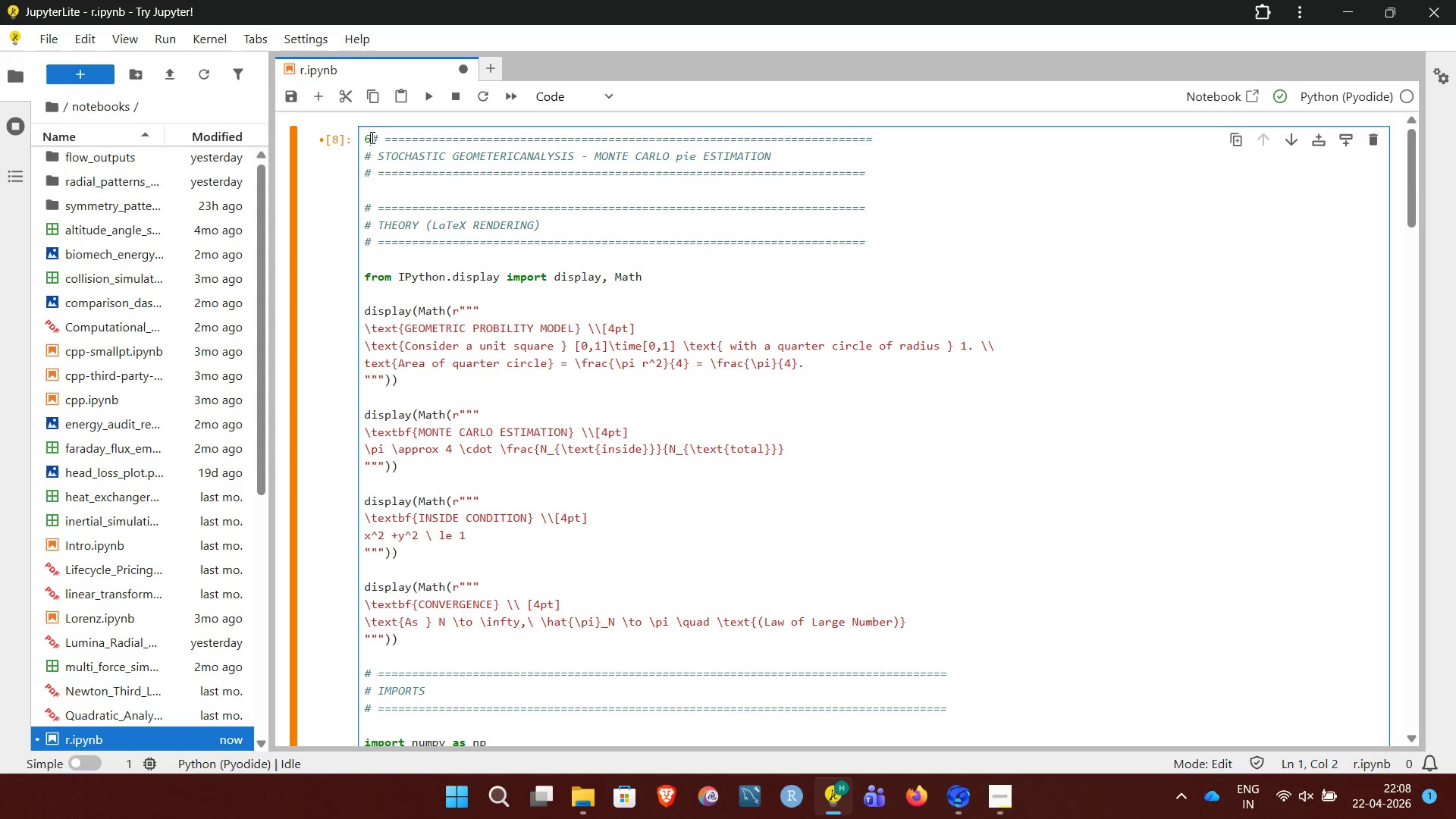 
key(Backspace)
 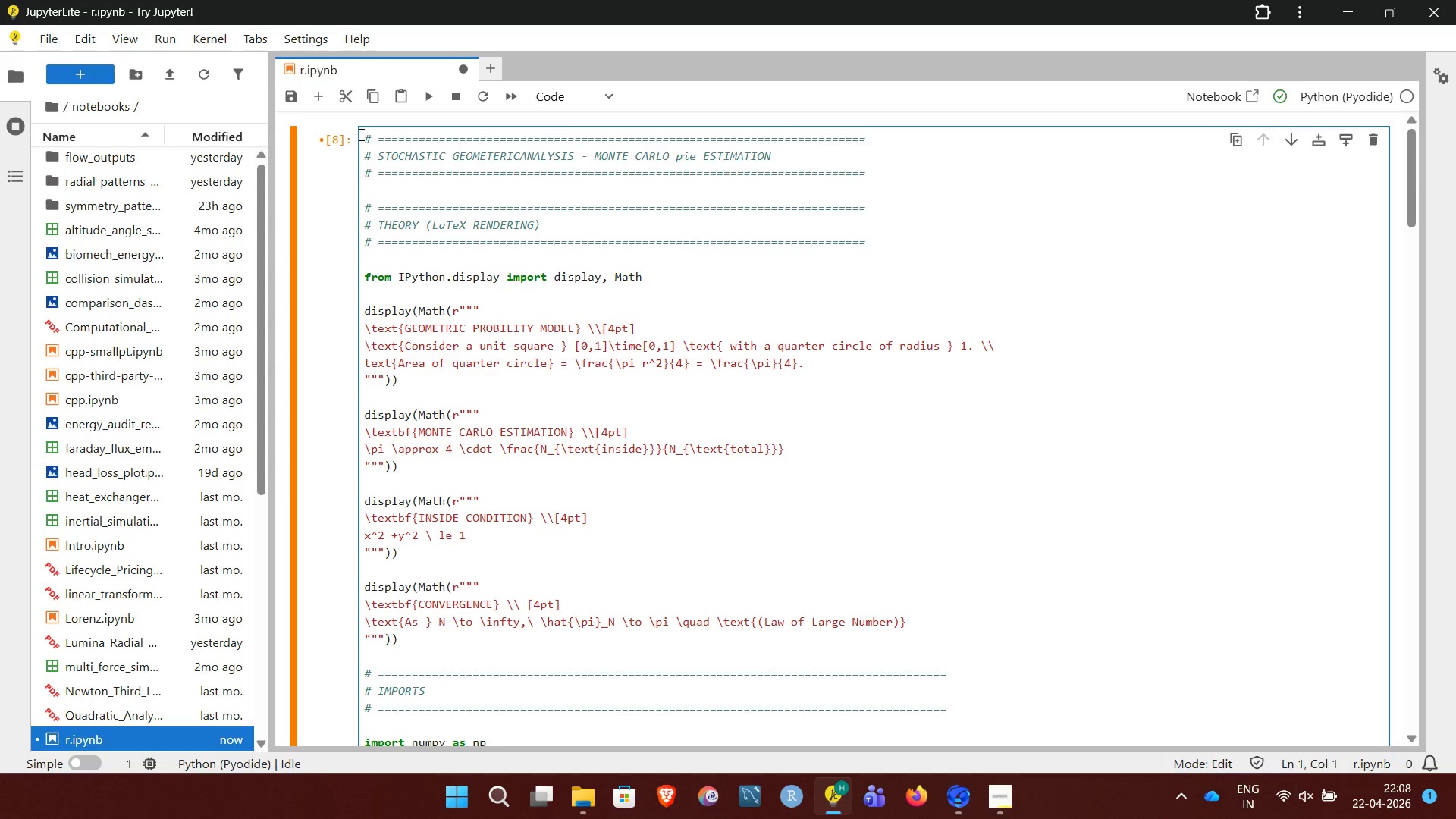 
left_click_drag(start_coordinate=[360, 134], to_coordinate=[733, 639])
 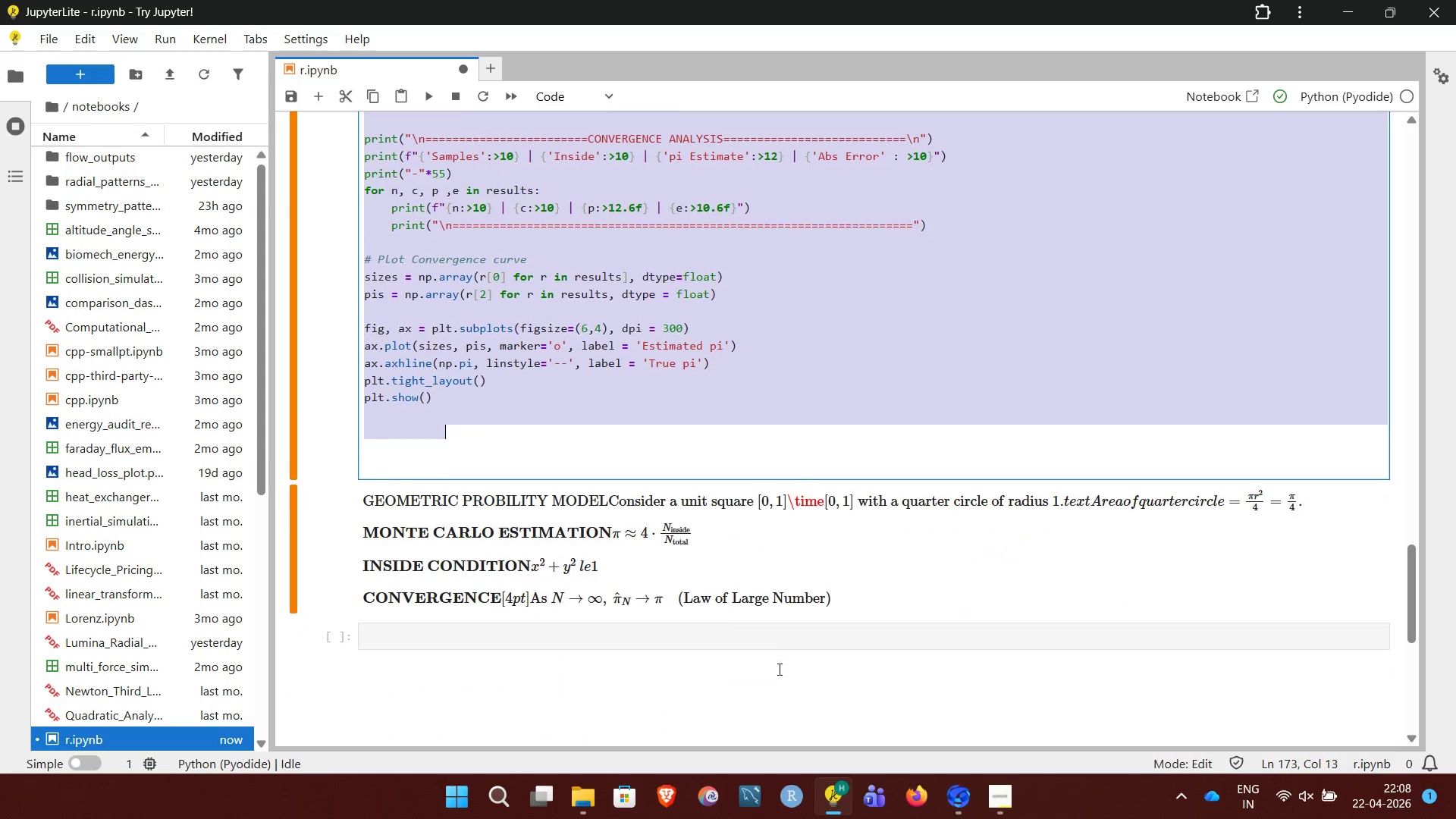 
left_click([757, 645])
 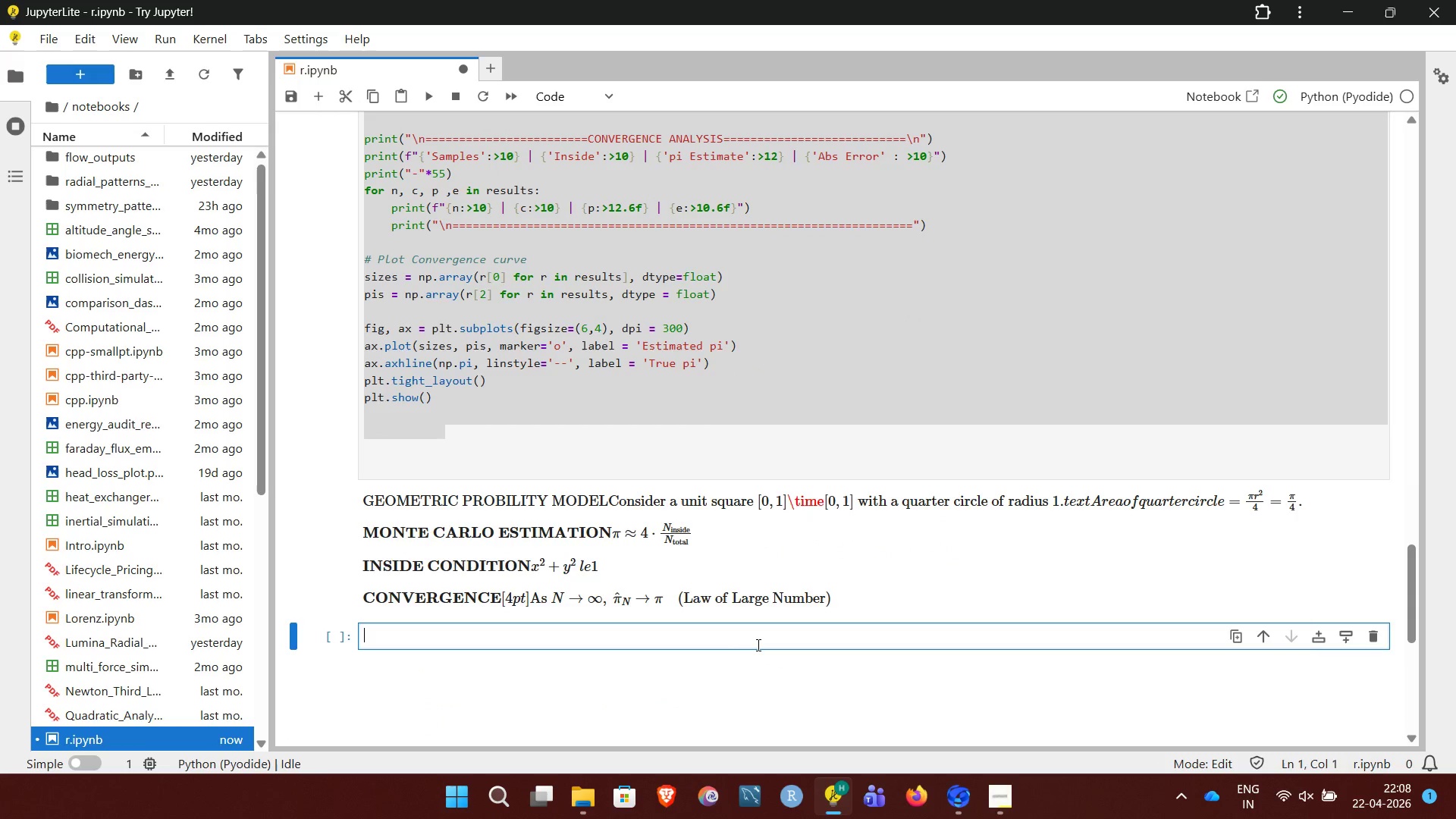 
key(Control+V)
 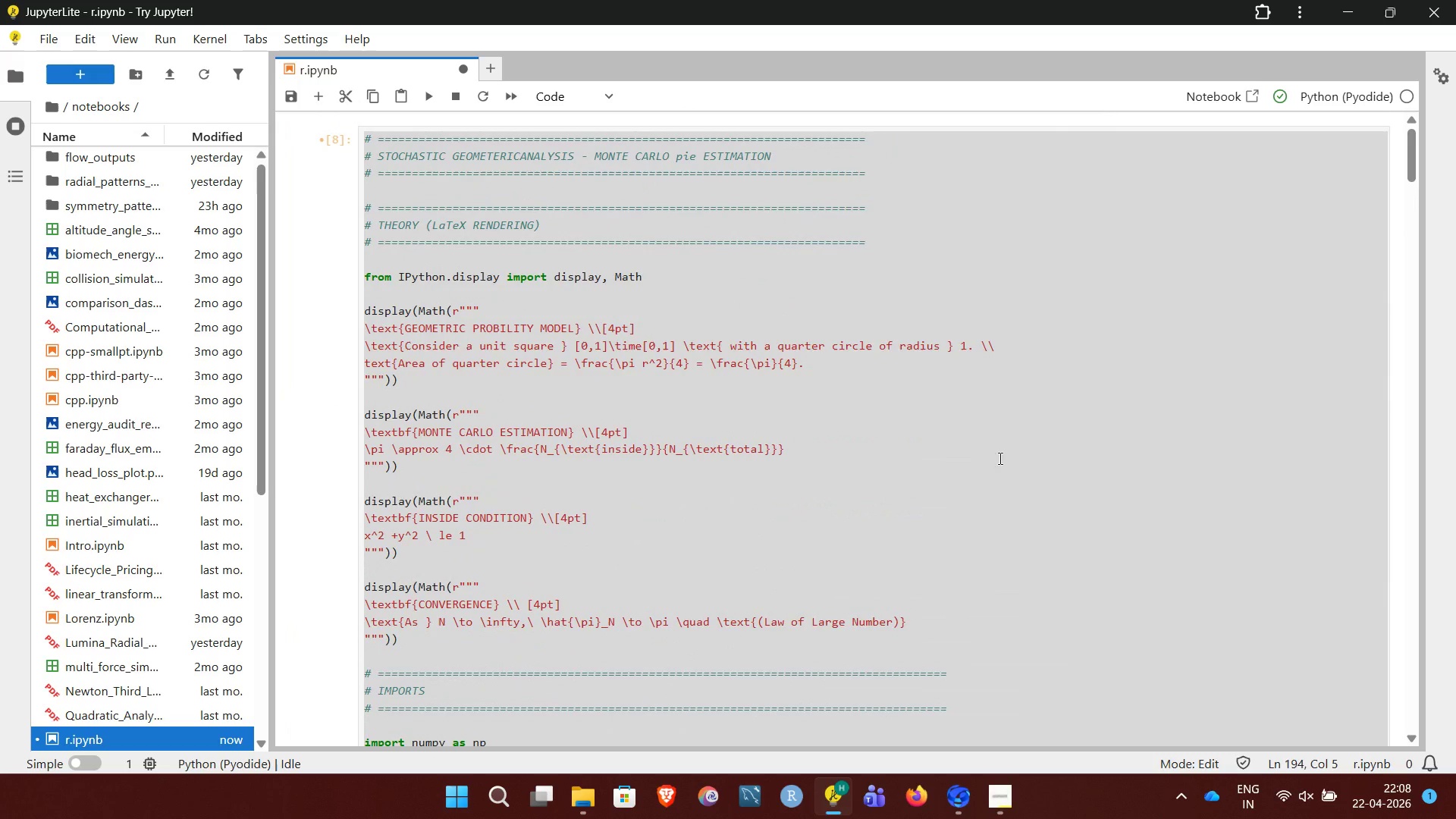 
left_click([1354, 234])
 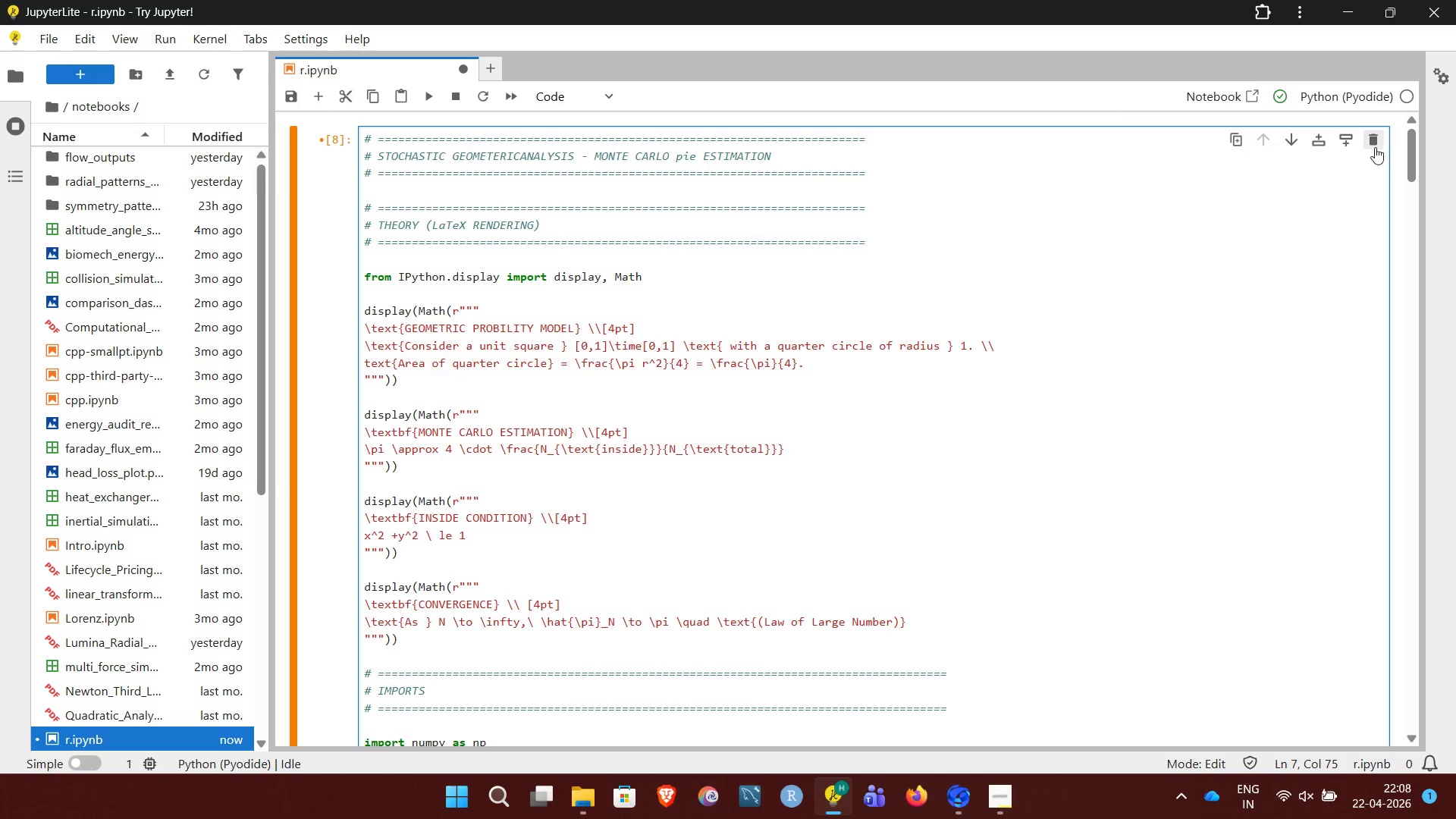 
left_click([1375, 146])
 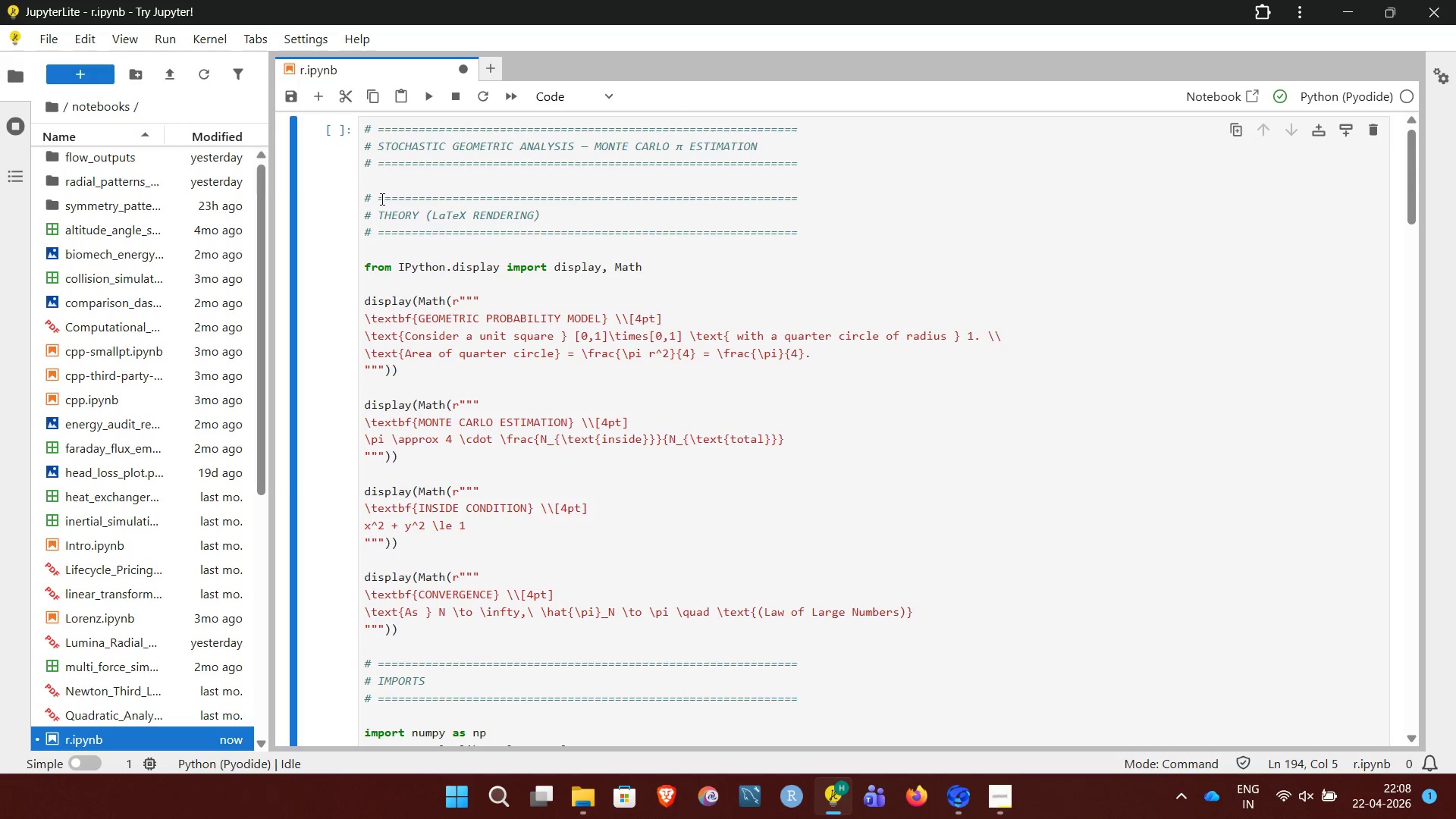 
left_click_drag(start_coordinate=[363, 194], to_coordinate=[457, 631])
 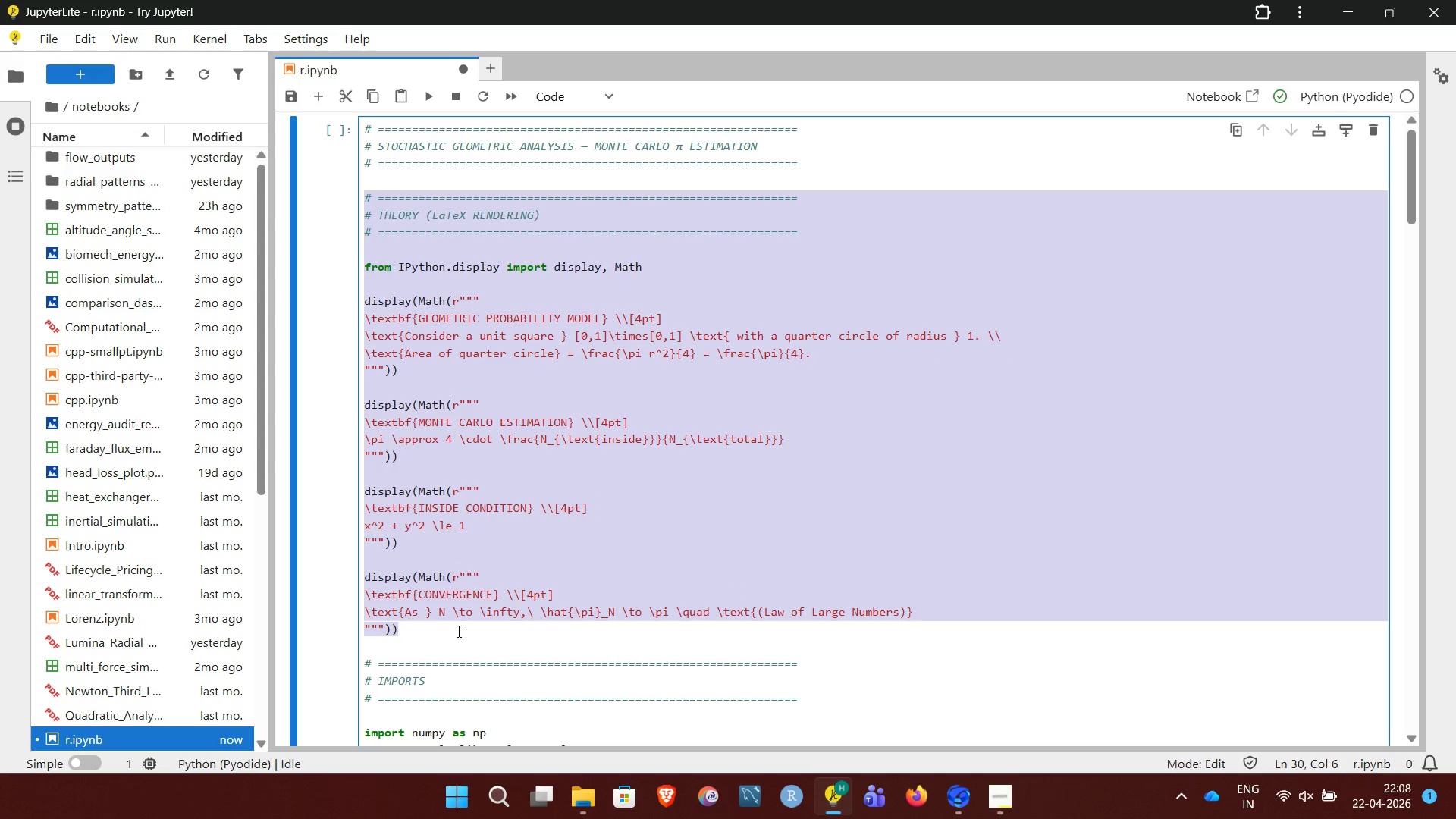 
key(Control+X)
 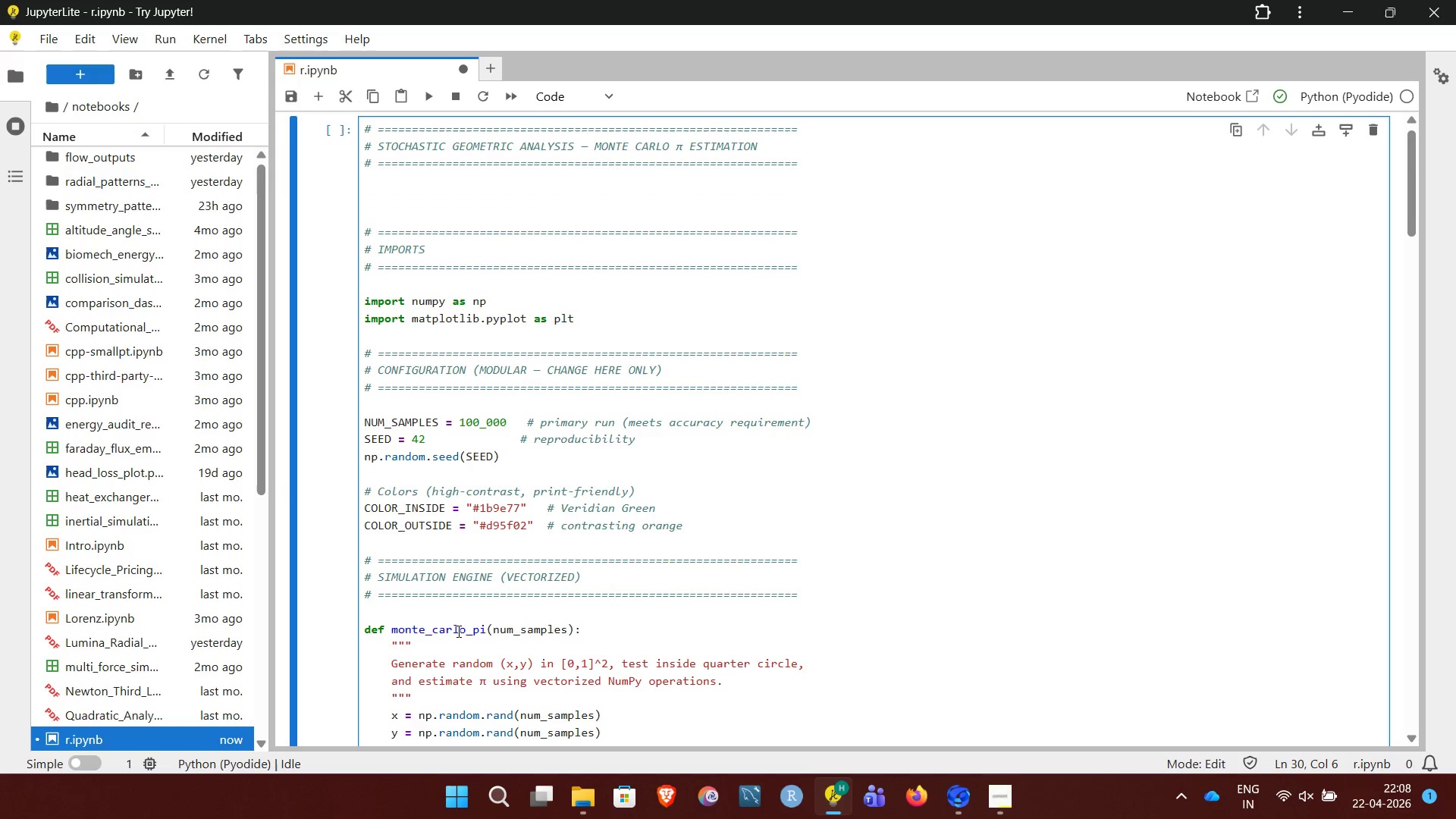 
key(Backspace)
 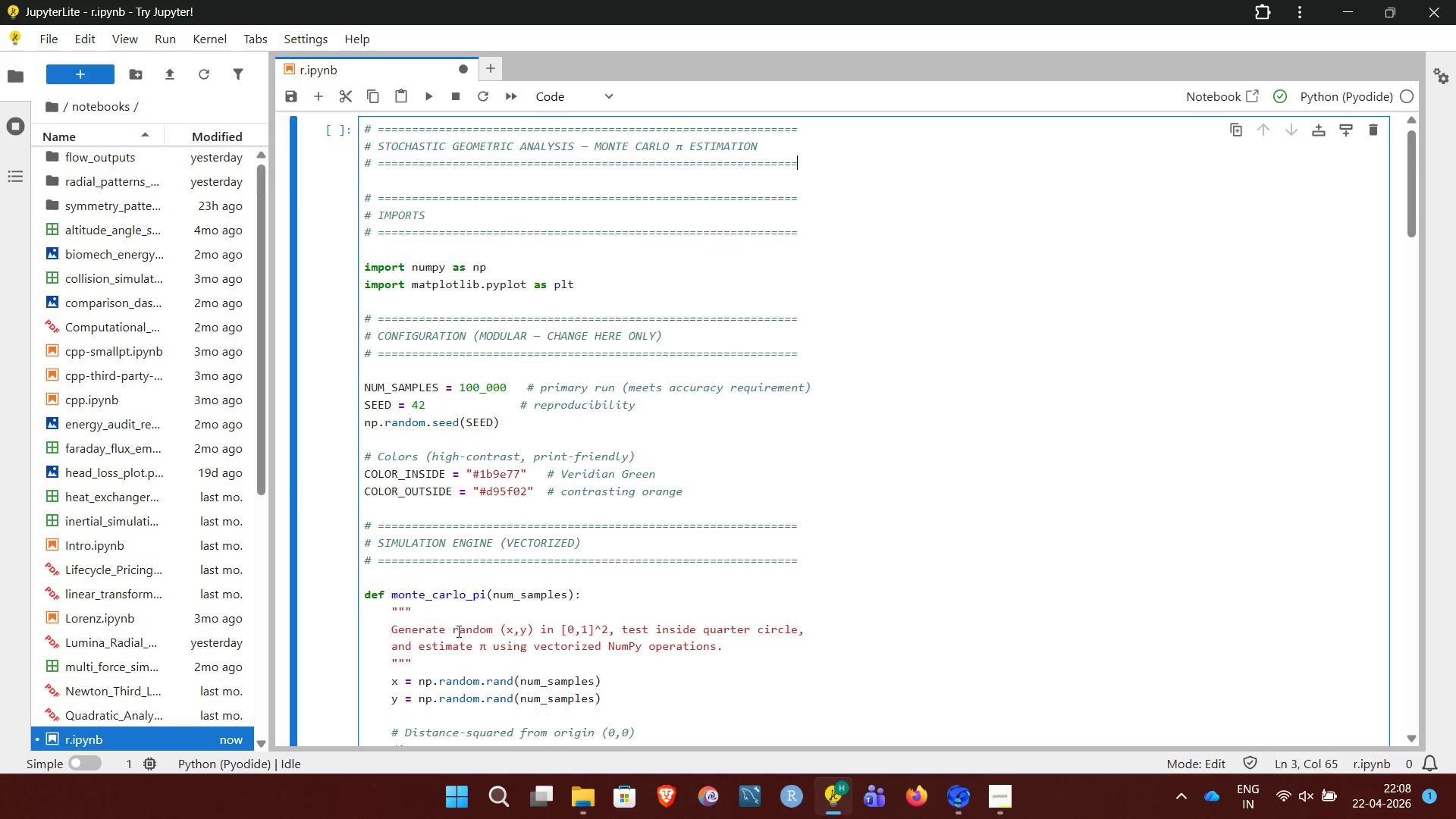 
wait(5.14)
 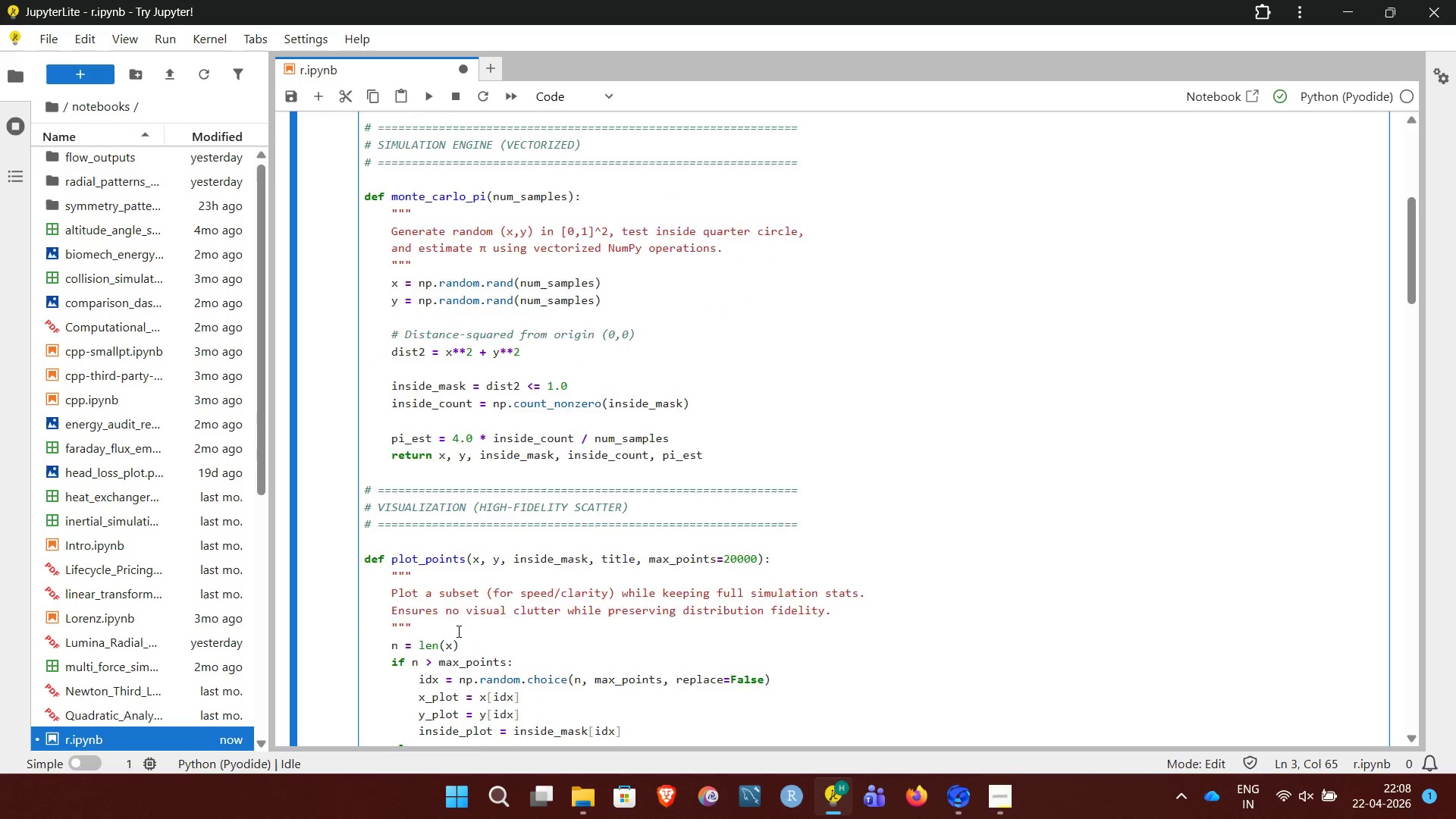 
left_click([595, 574])
 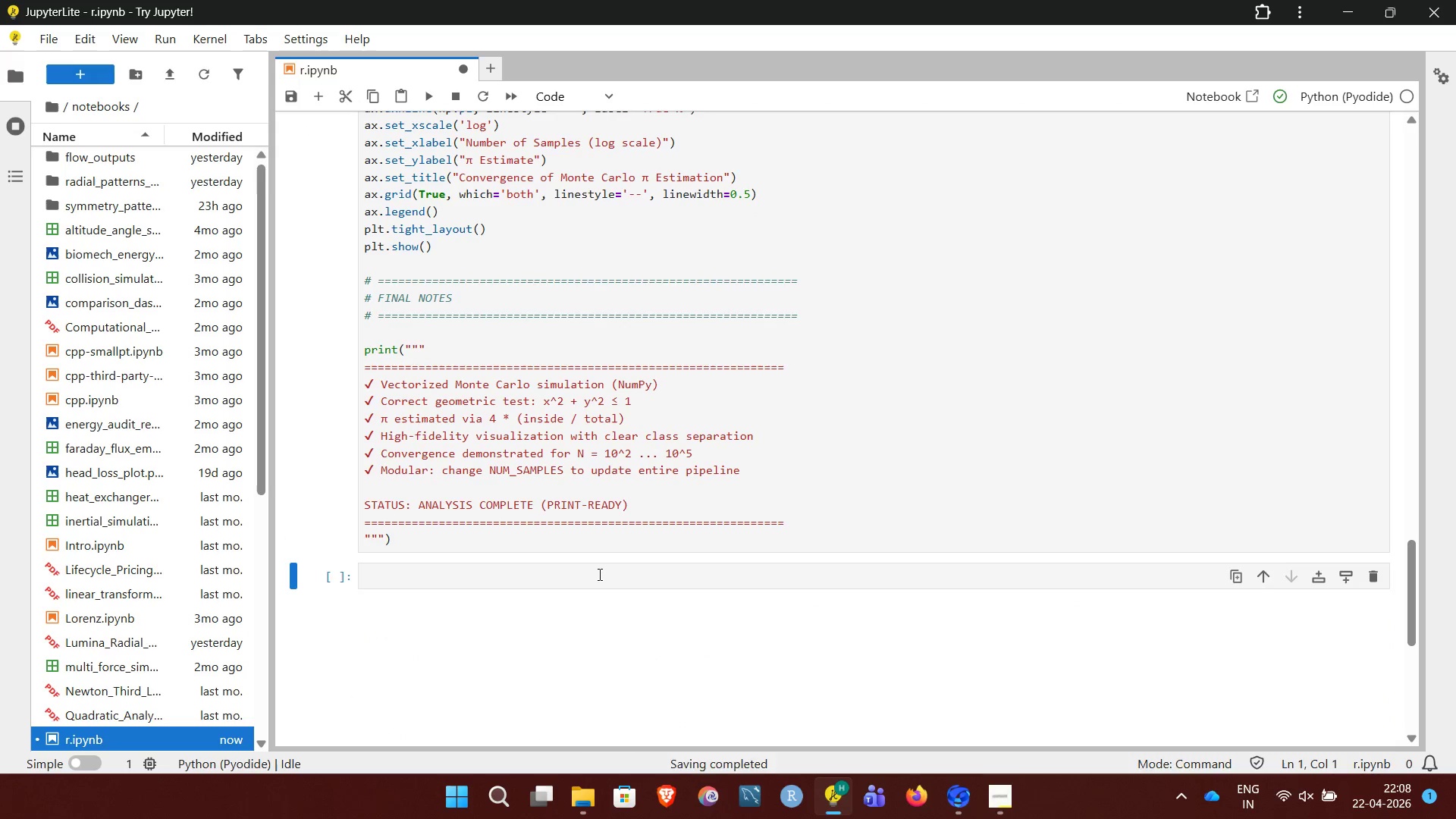 
left_click([598, 574])
 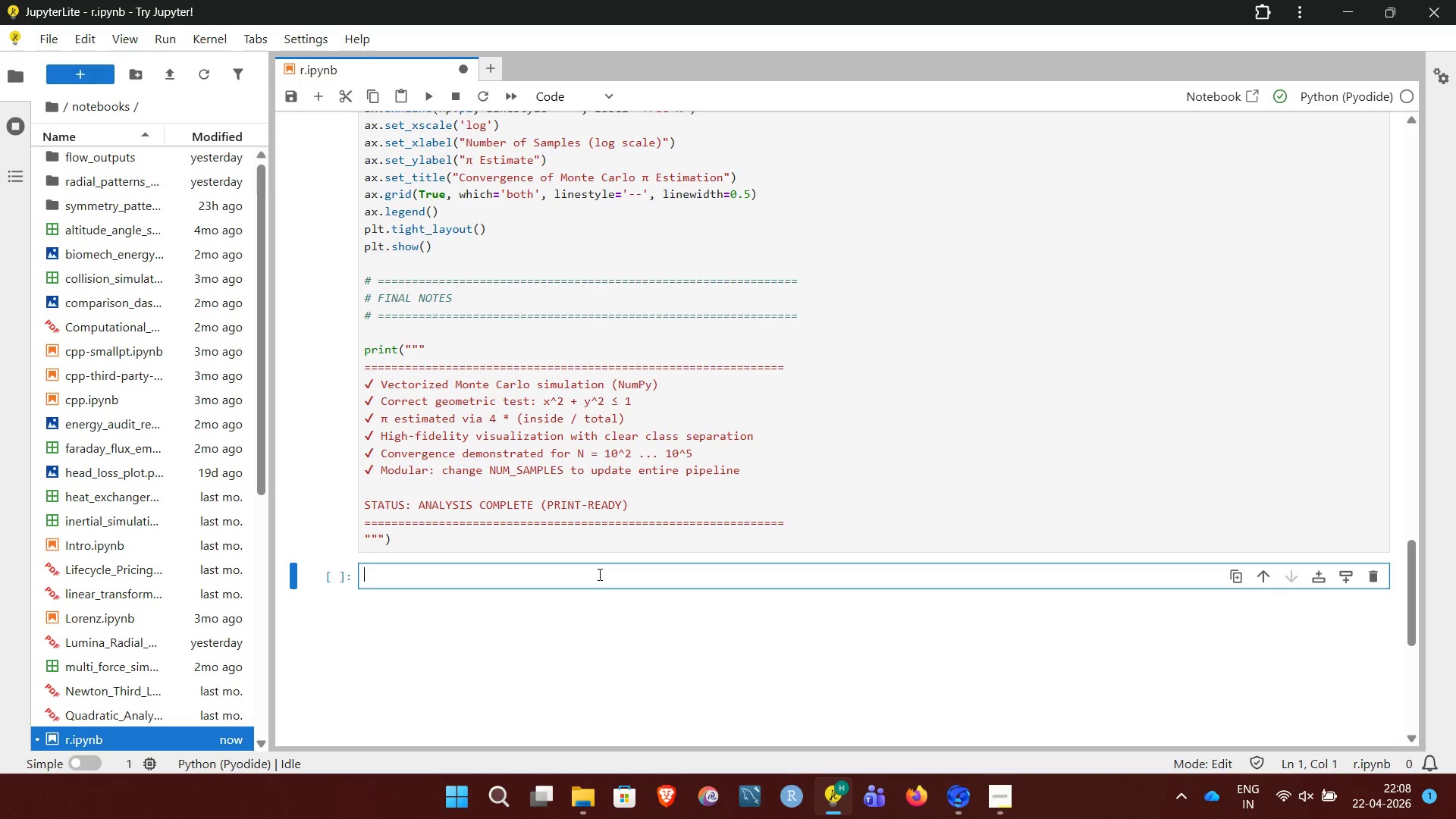 
key(Control+V)
 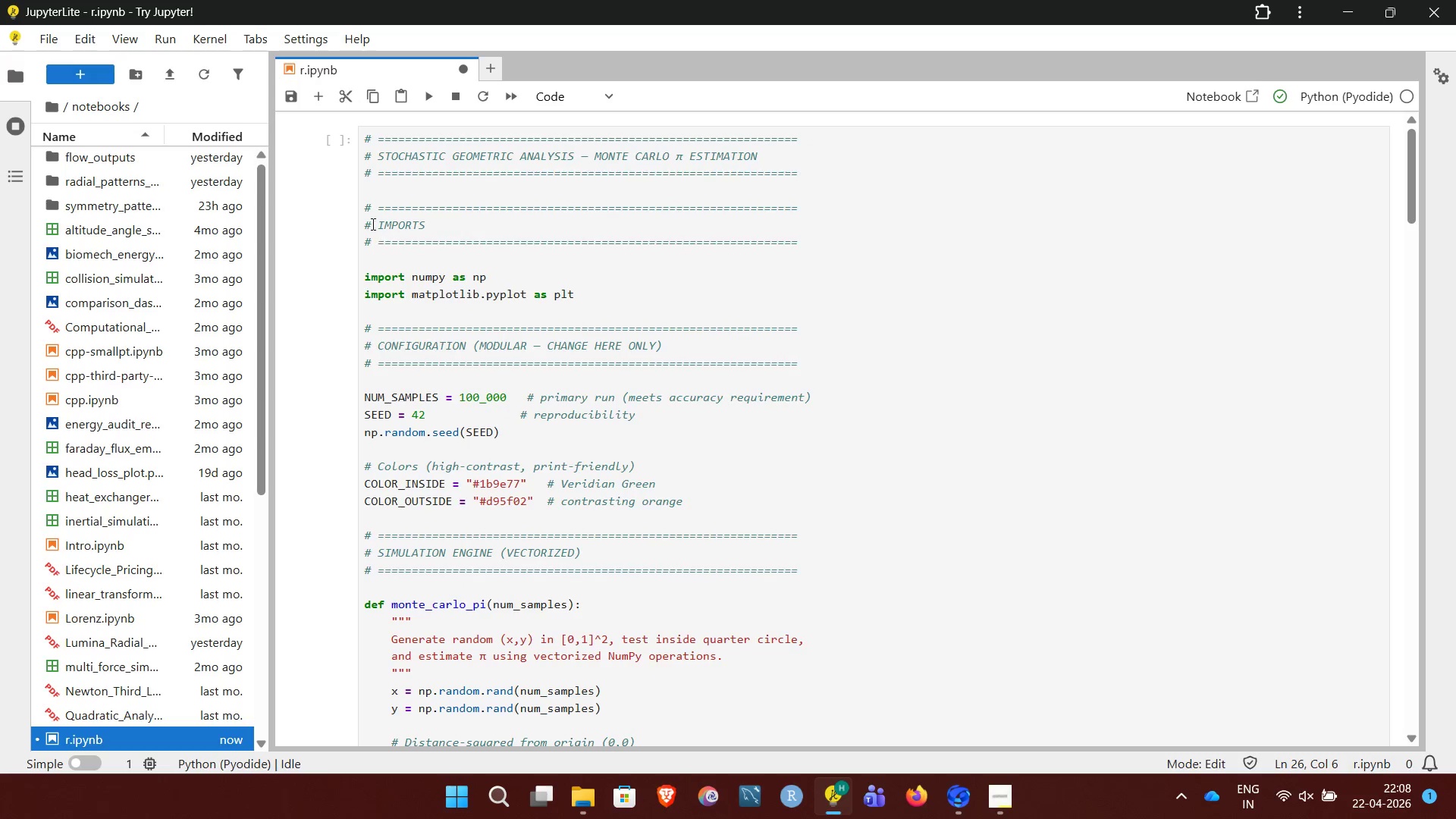 
left_click_drag(start_coordinate=[362, 206], to_coordinate=[589, 297])
 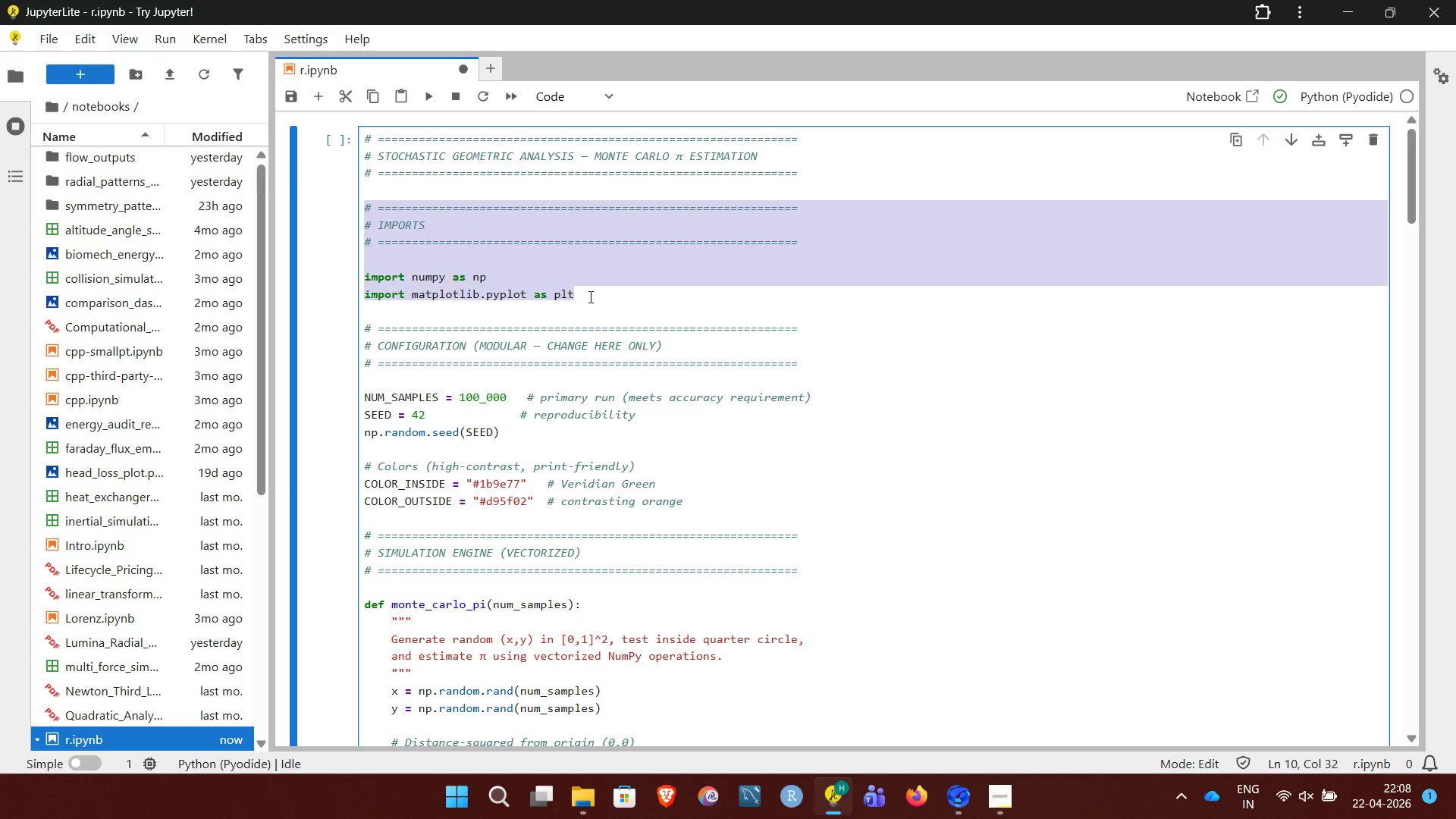 
key(Control+X)
 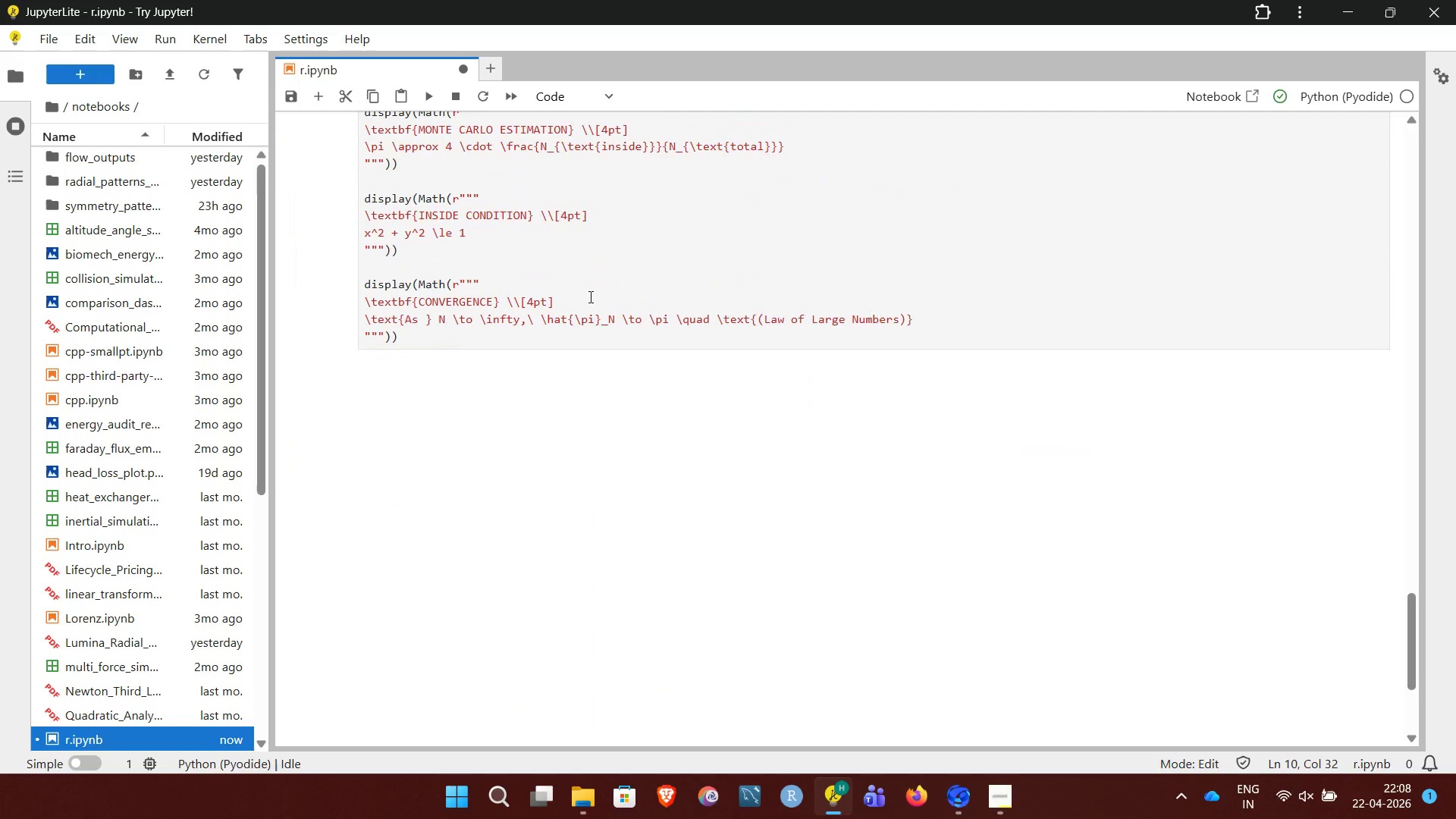 
left_click([573, 375])
 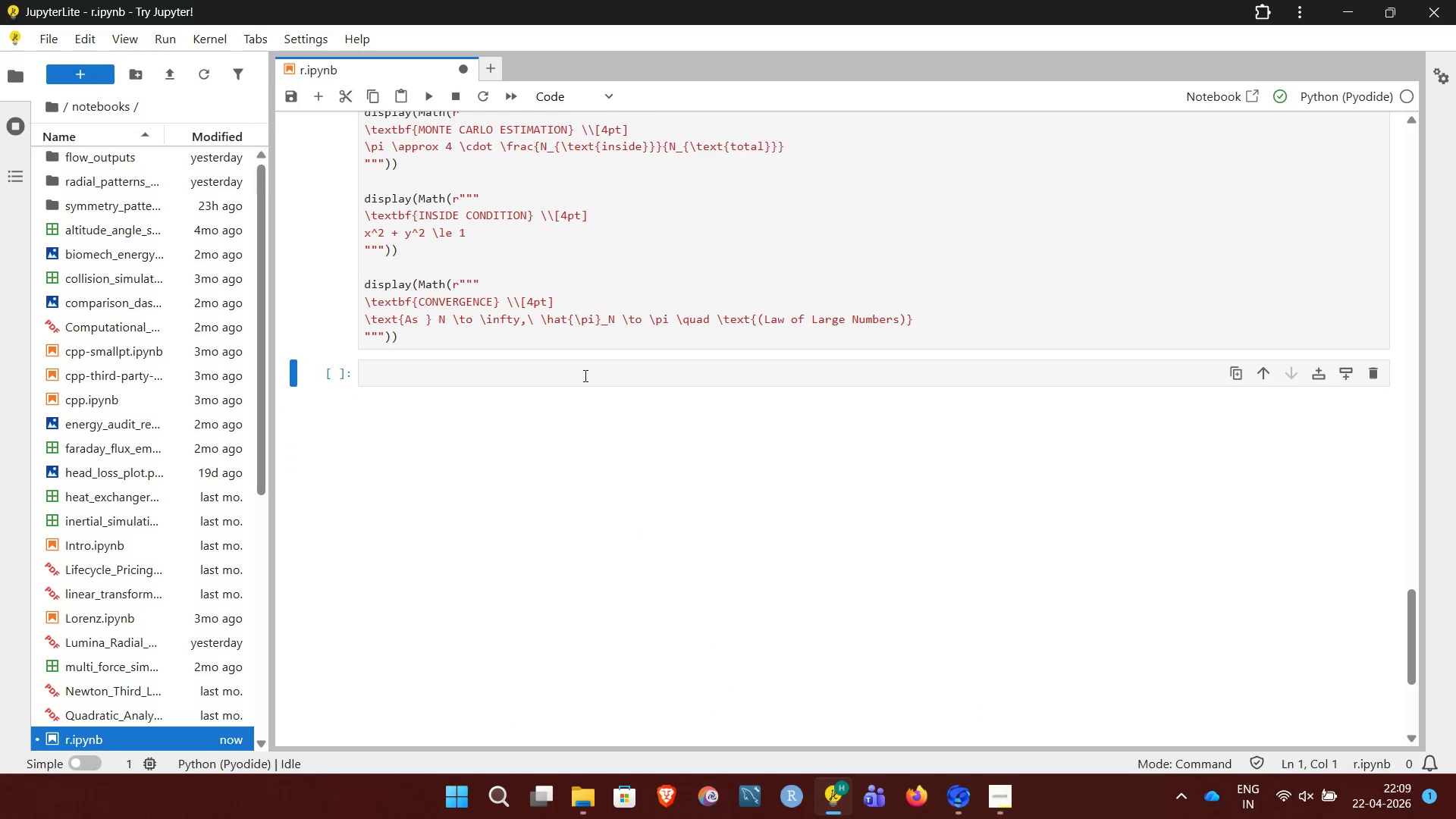 
left_click([584, 375])
 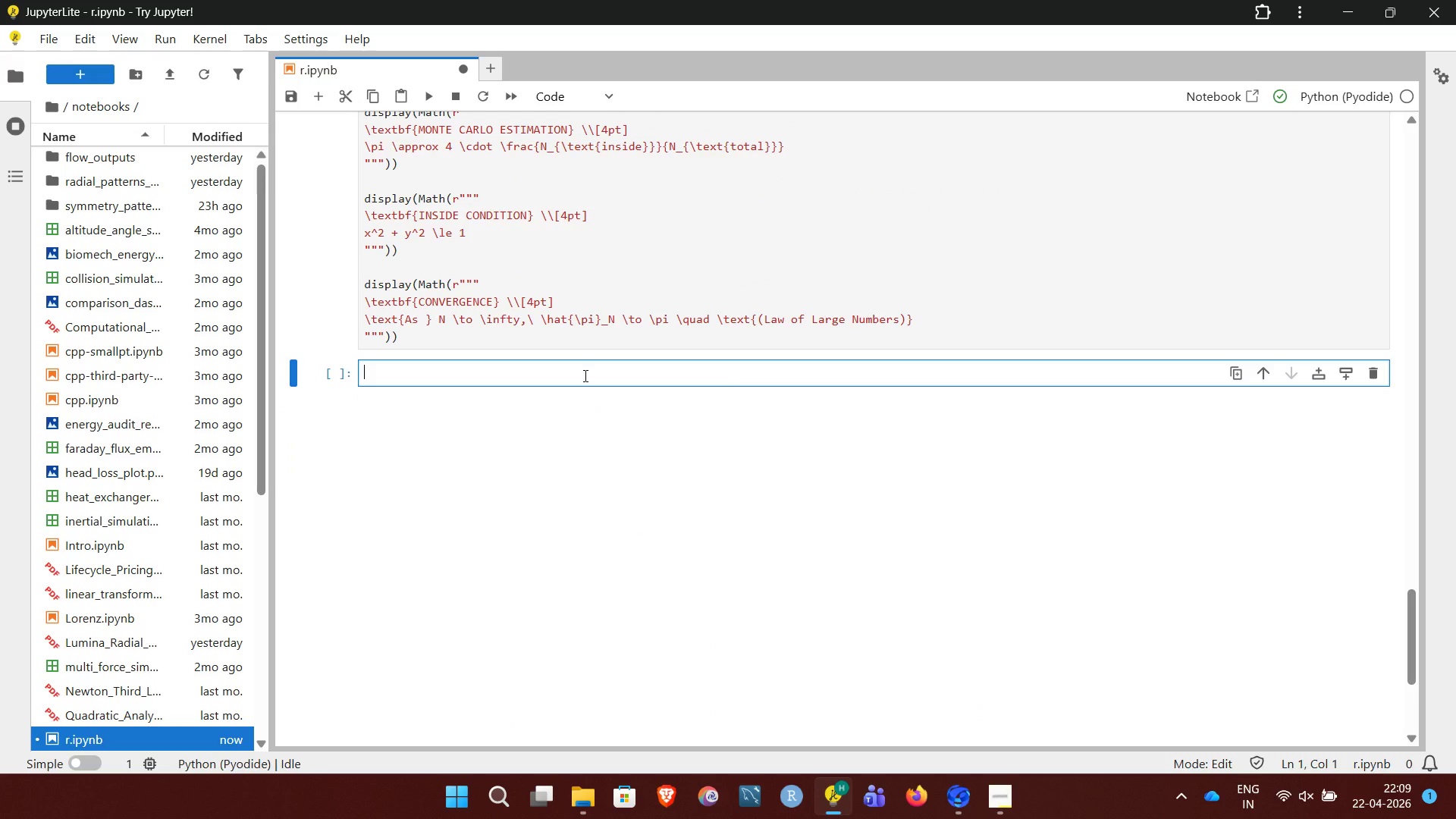 
key(Control+ControlLeft)
 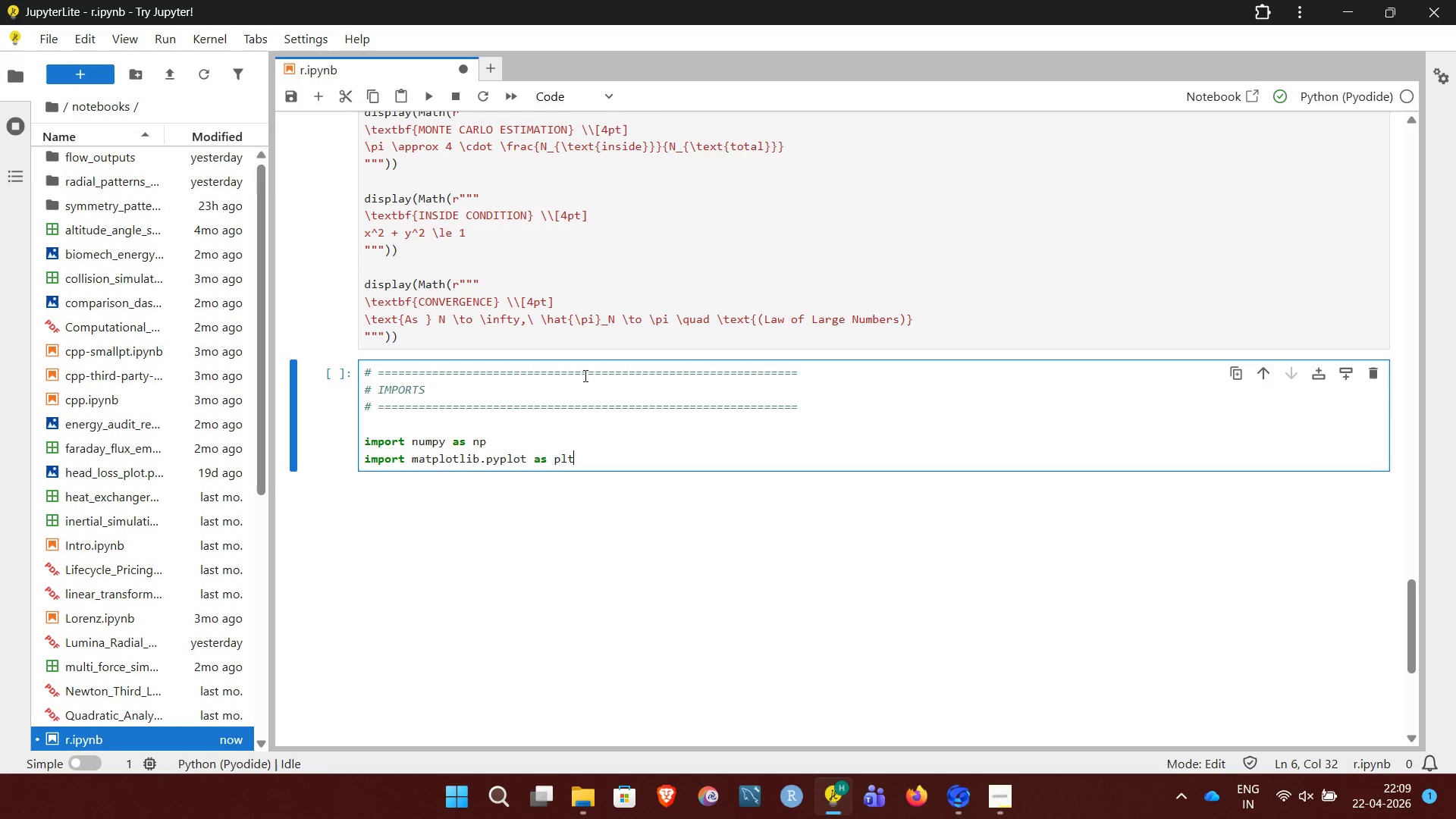 
key(Control+V)
 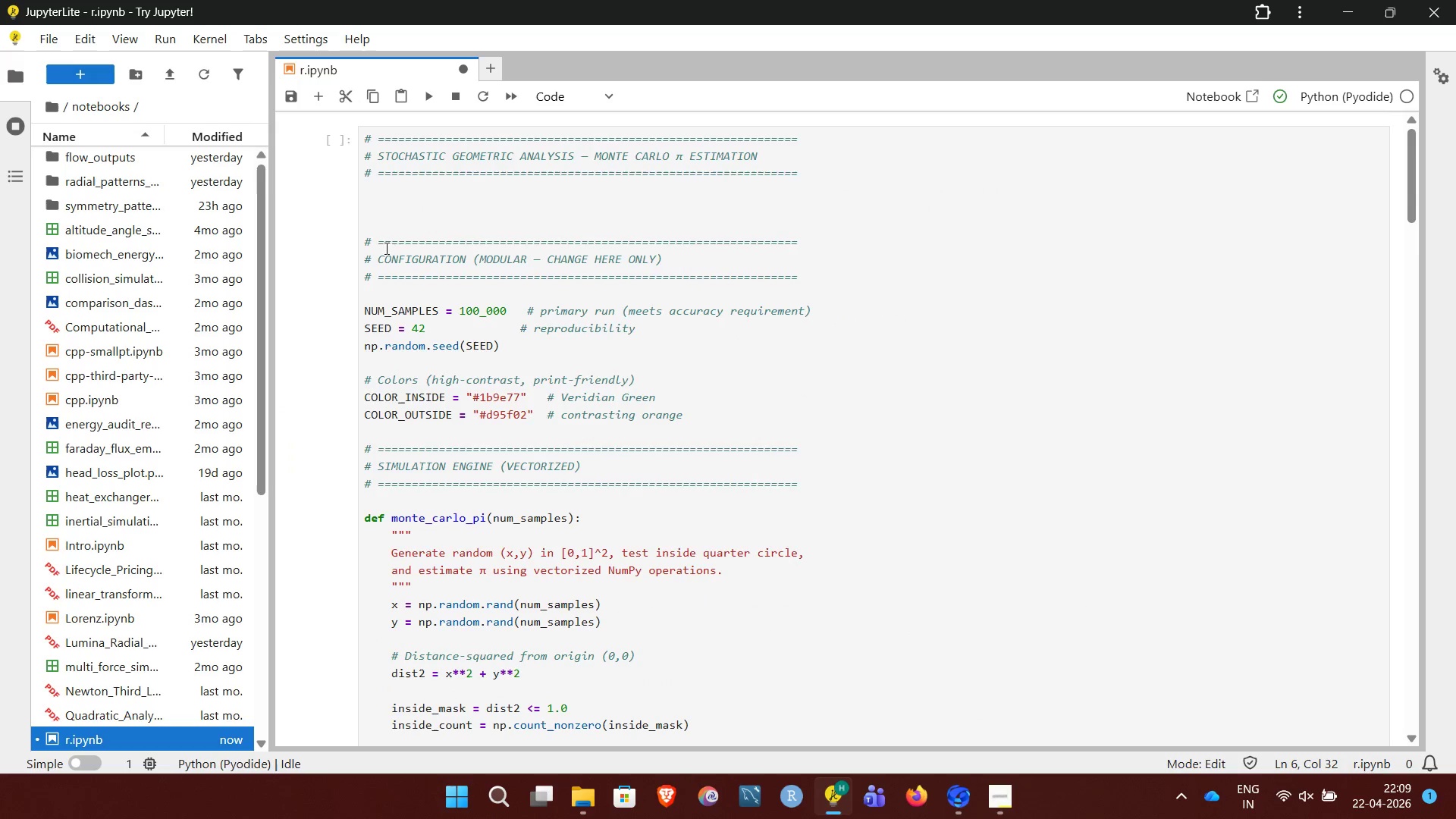 
left_click_drag(start_coordinate=[362, 239], to_coordinate=[708, 413])
 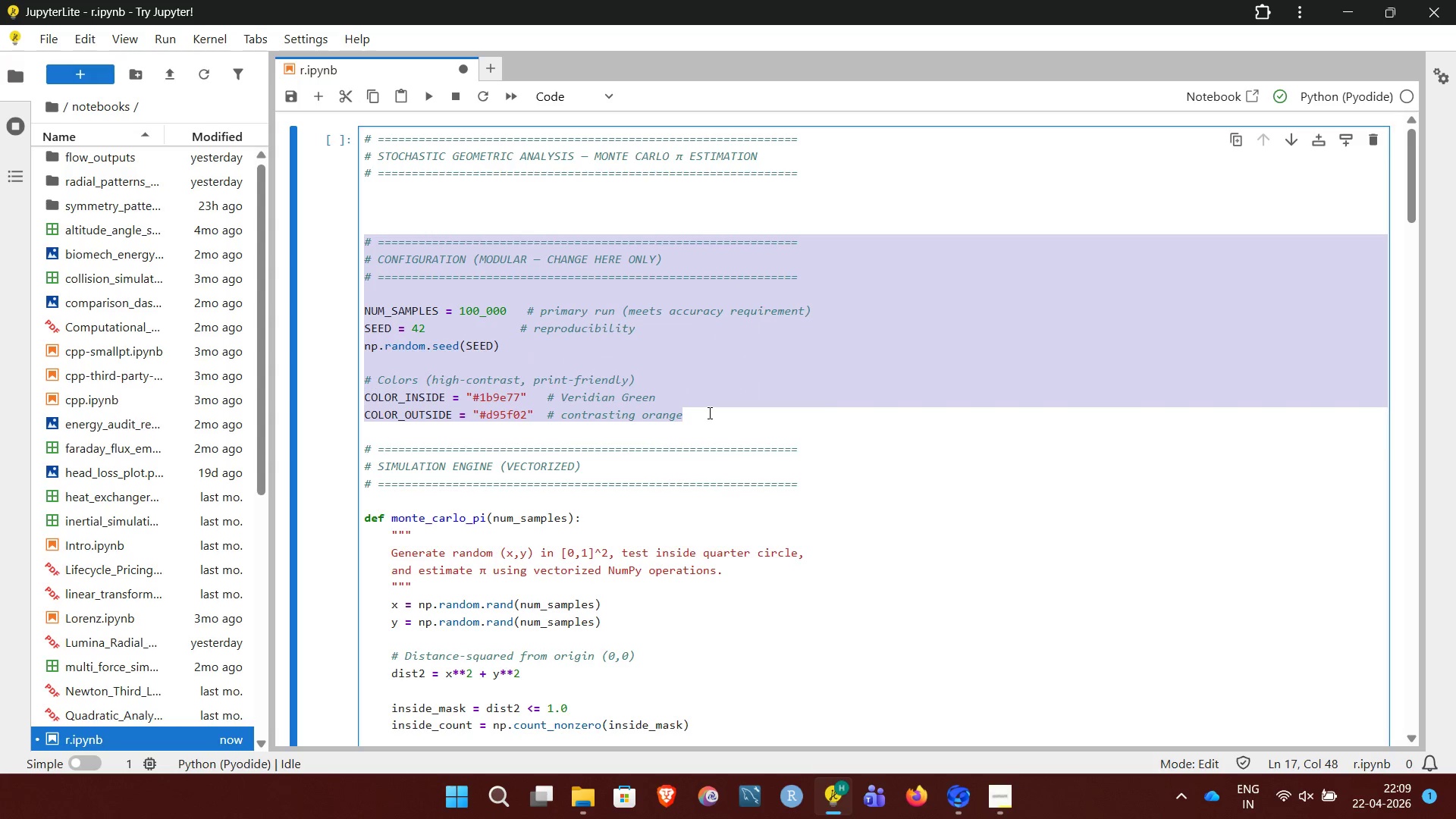 
key(Control+ControlLeft)
 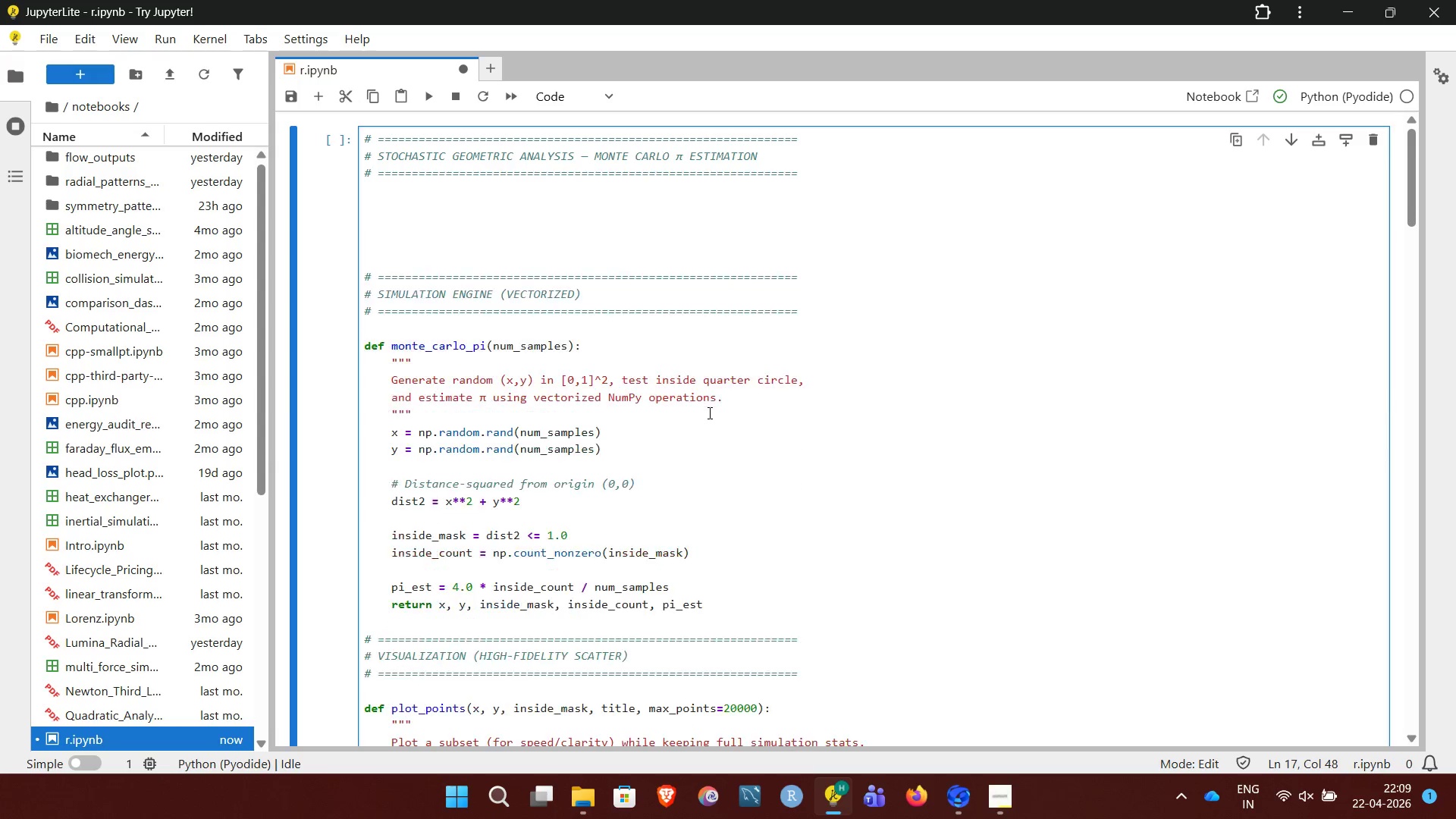 
key(Control+X)
 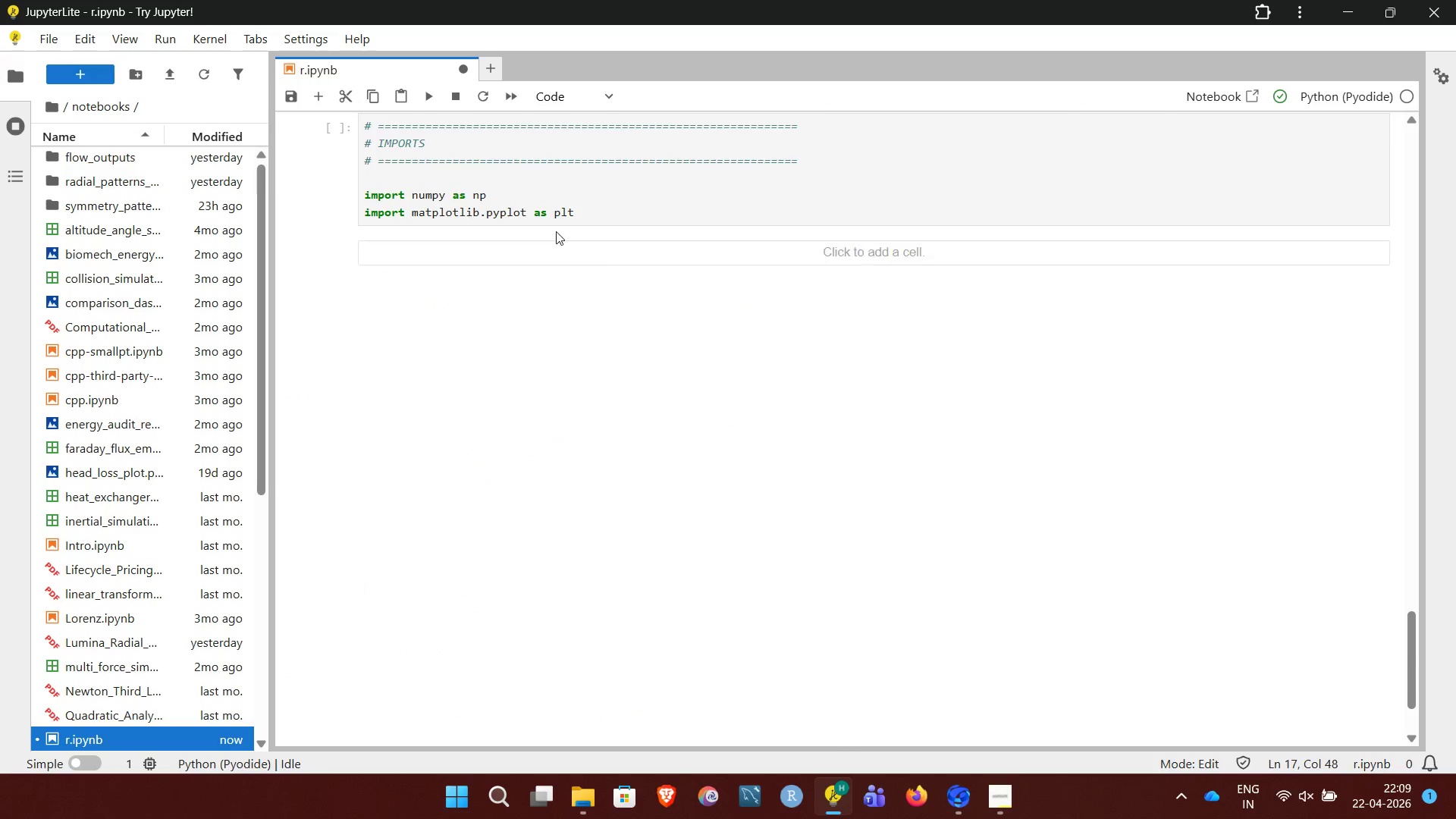 
left_click([549, 255])
 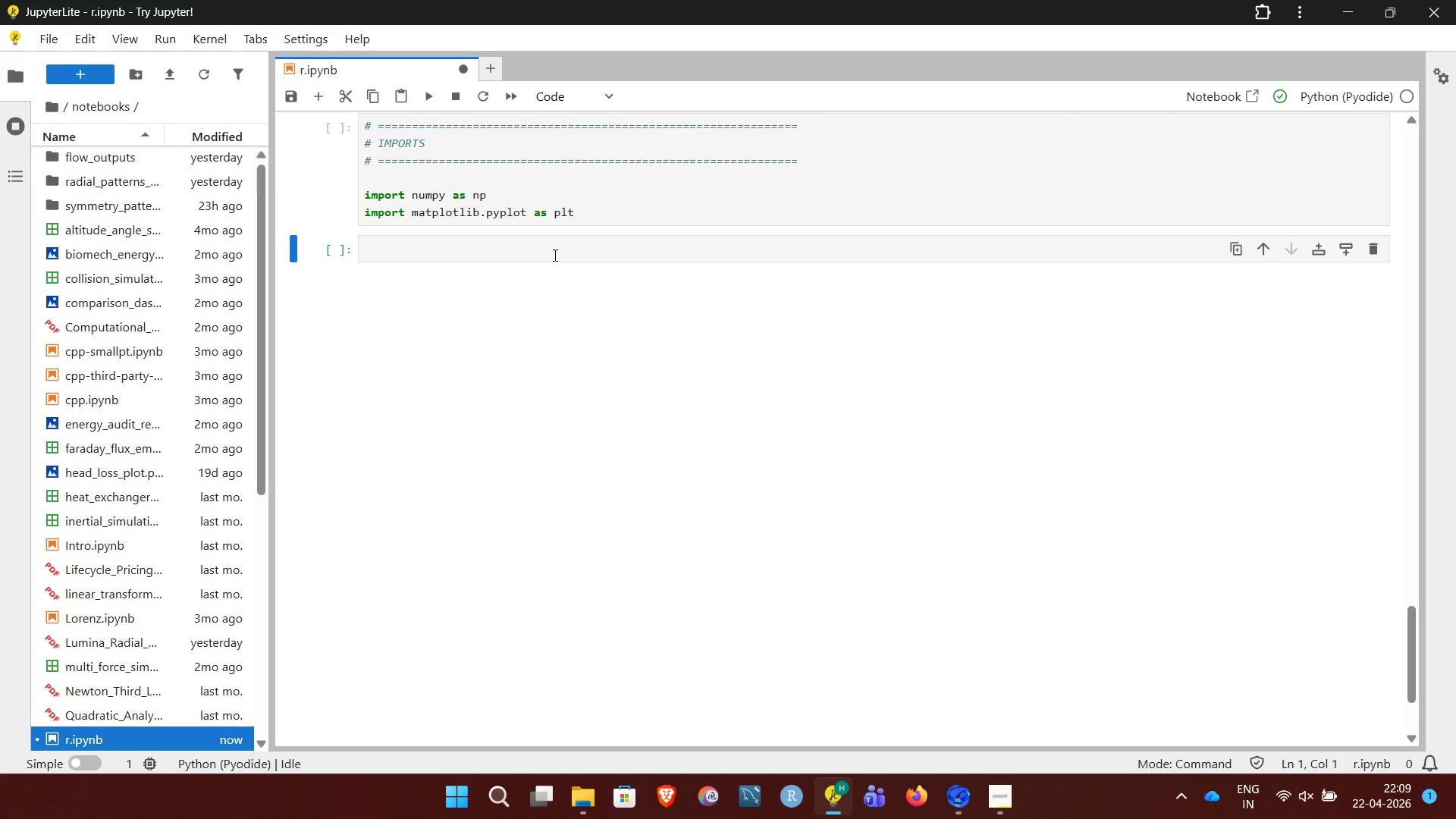 
left_click([554, 255])
 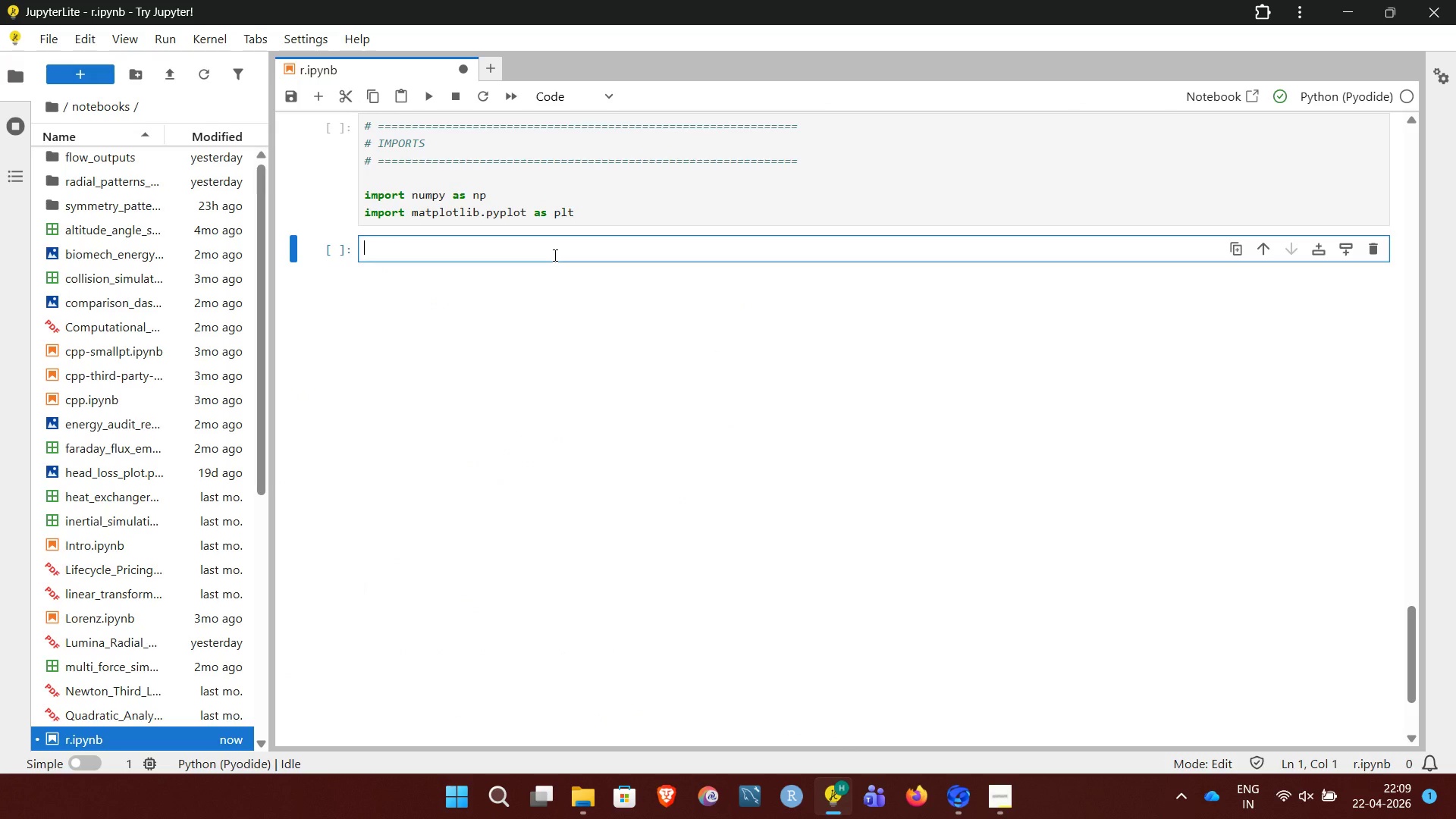 
key(Control+V)
 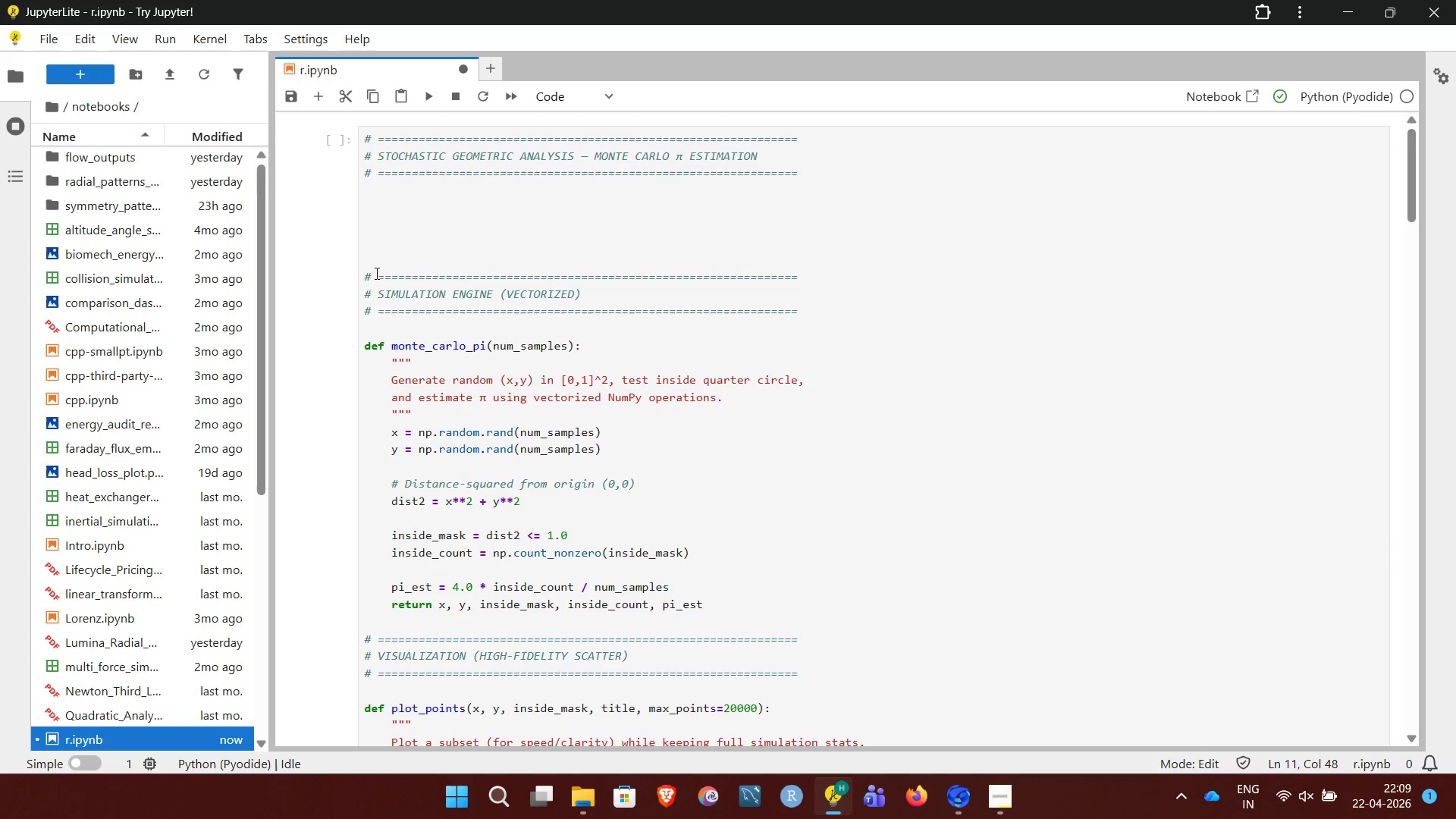 
left_click_drag(start_coordinate=[359, 273], to_coordinate=[721, 605])
 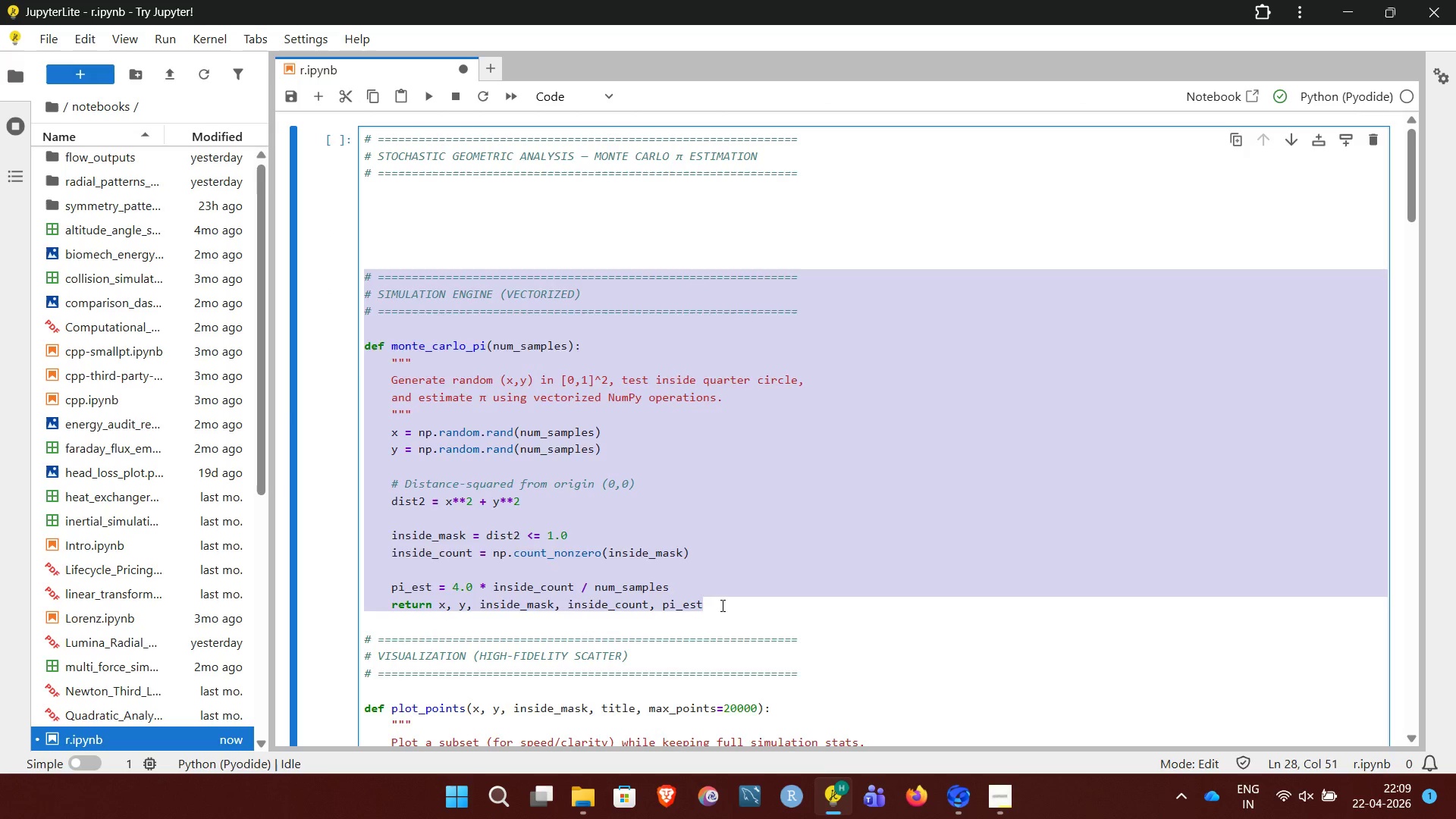 
key(Control+ControlLeft)
 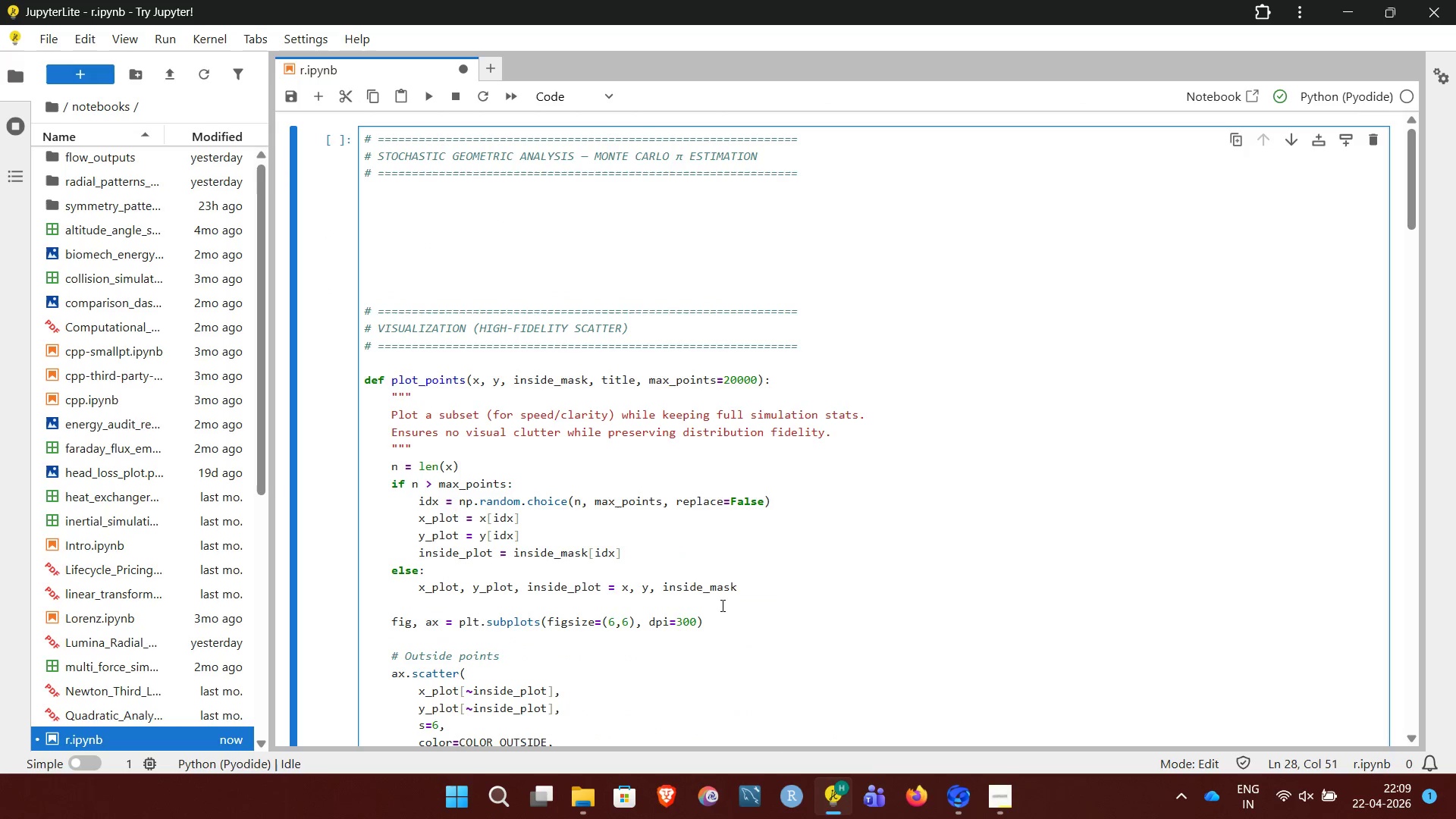 
key(Control+X)
 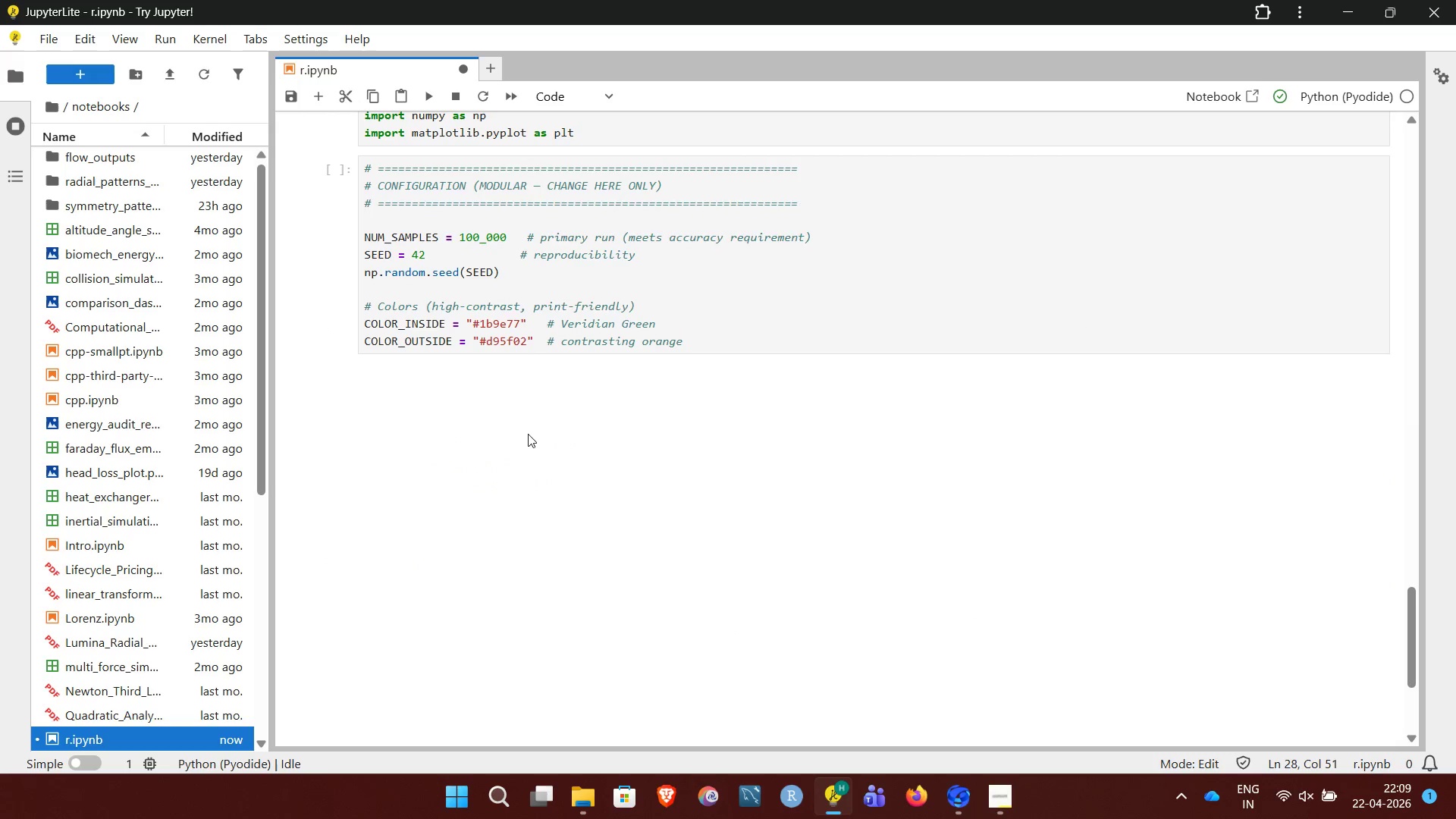 
left_click([466, 388])
 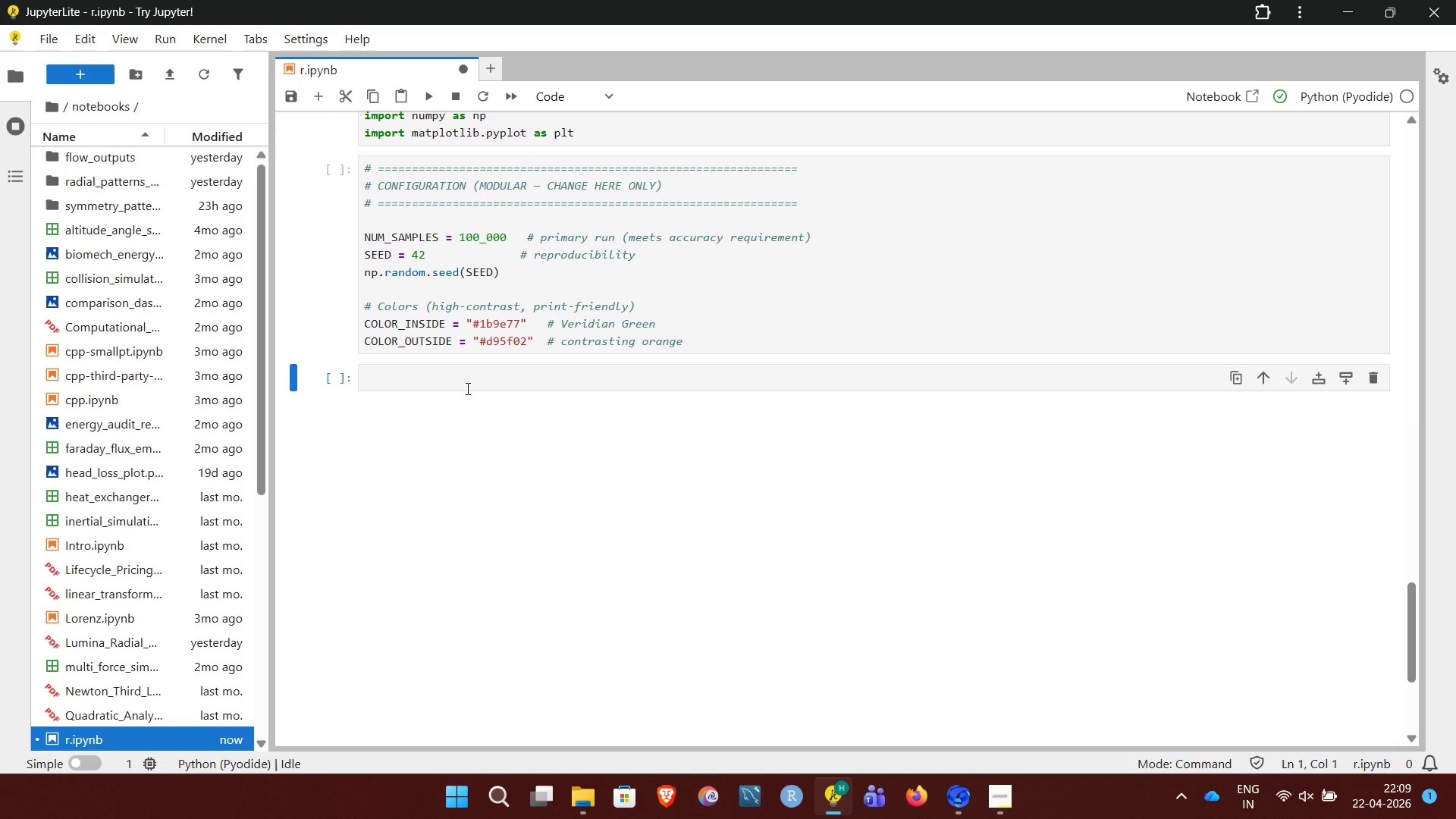 
left_click([466, 388])
 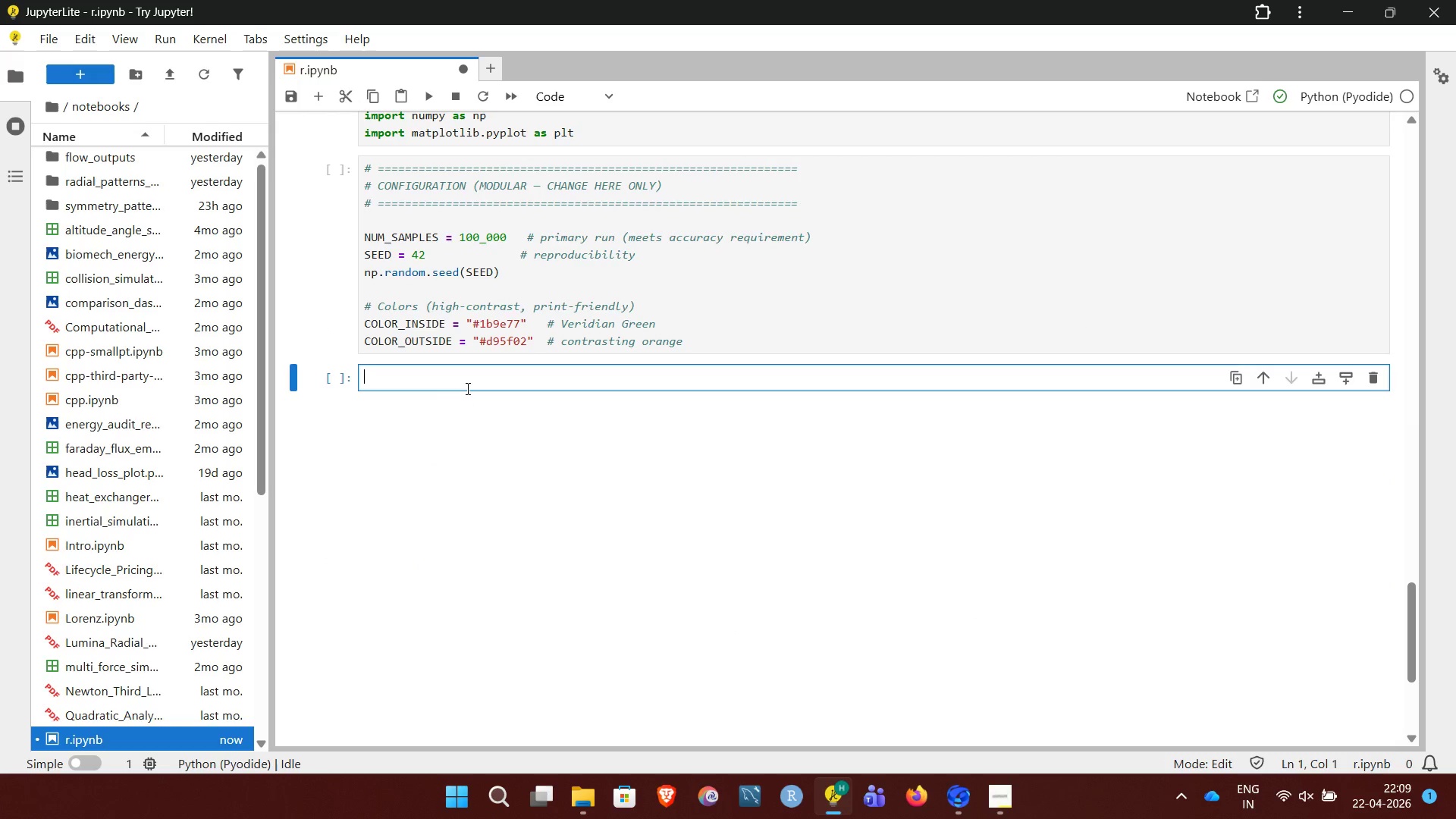 
key(Control+ControlLeft)
 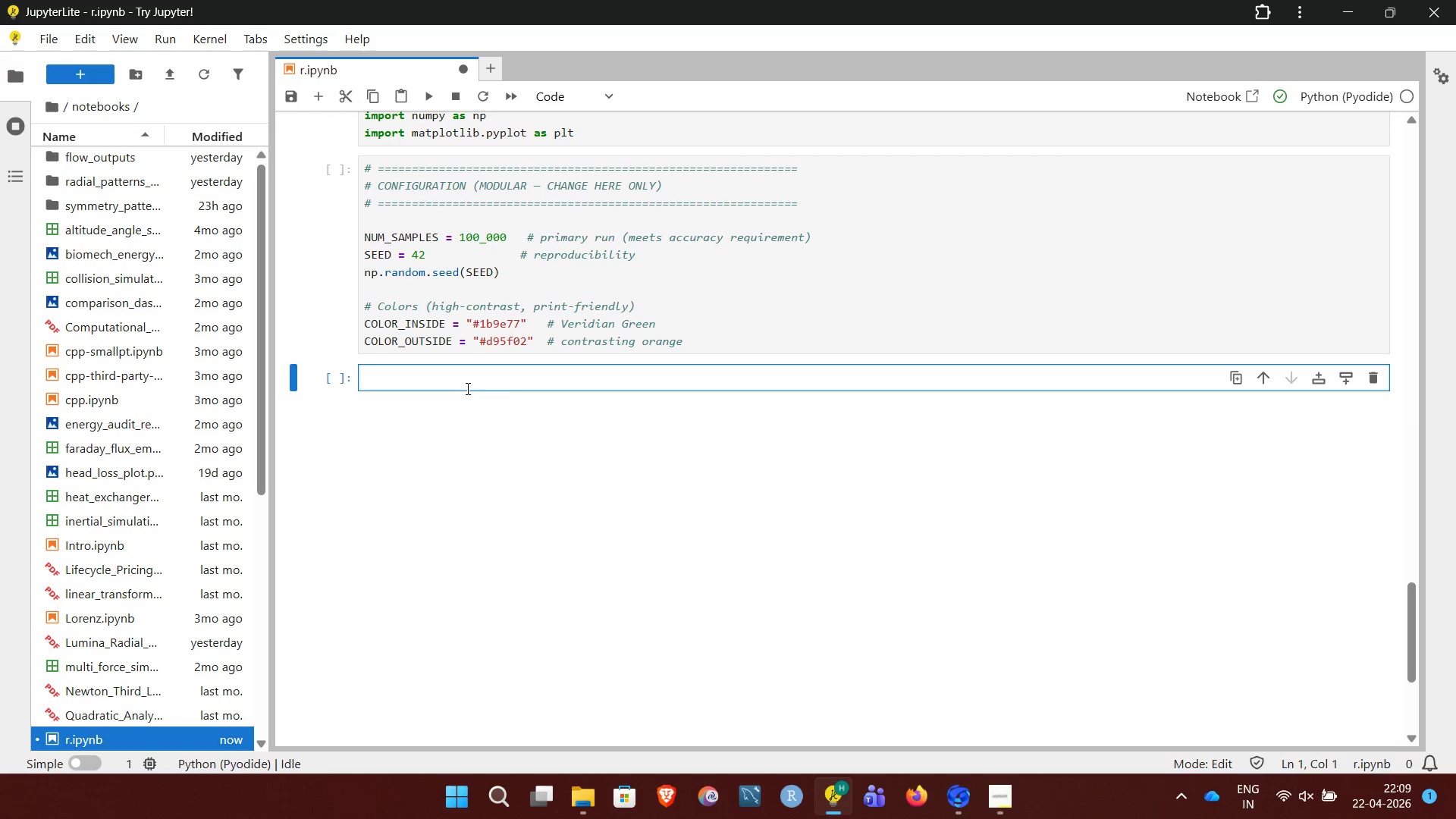 
key(Control+V)
 